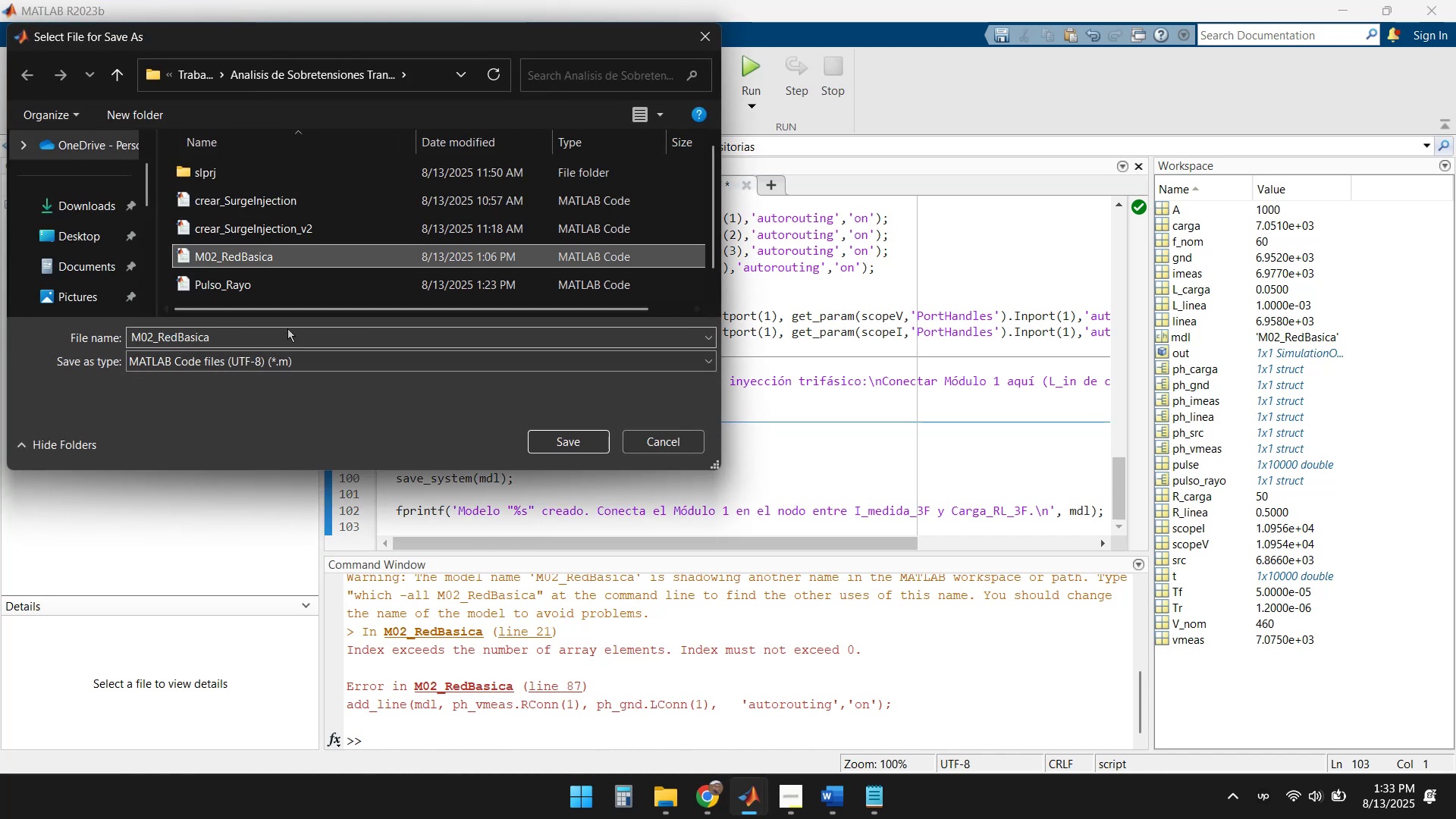 
left_click([282, 339])
 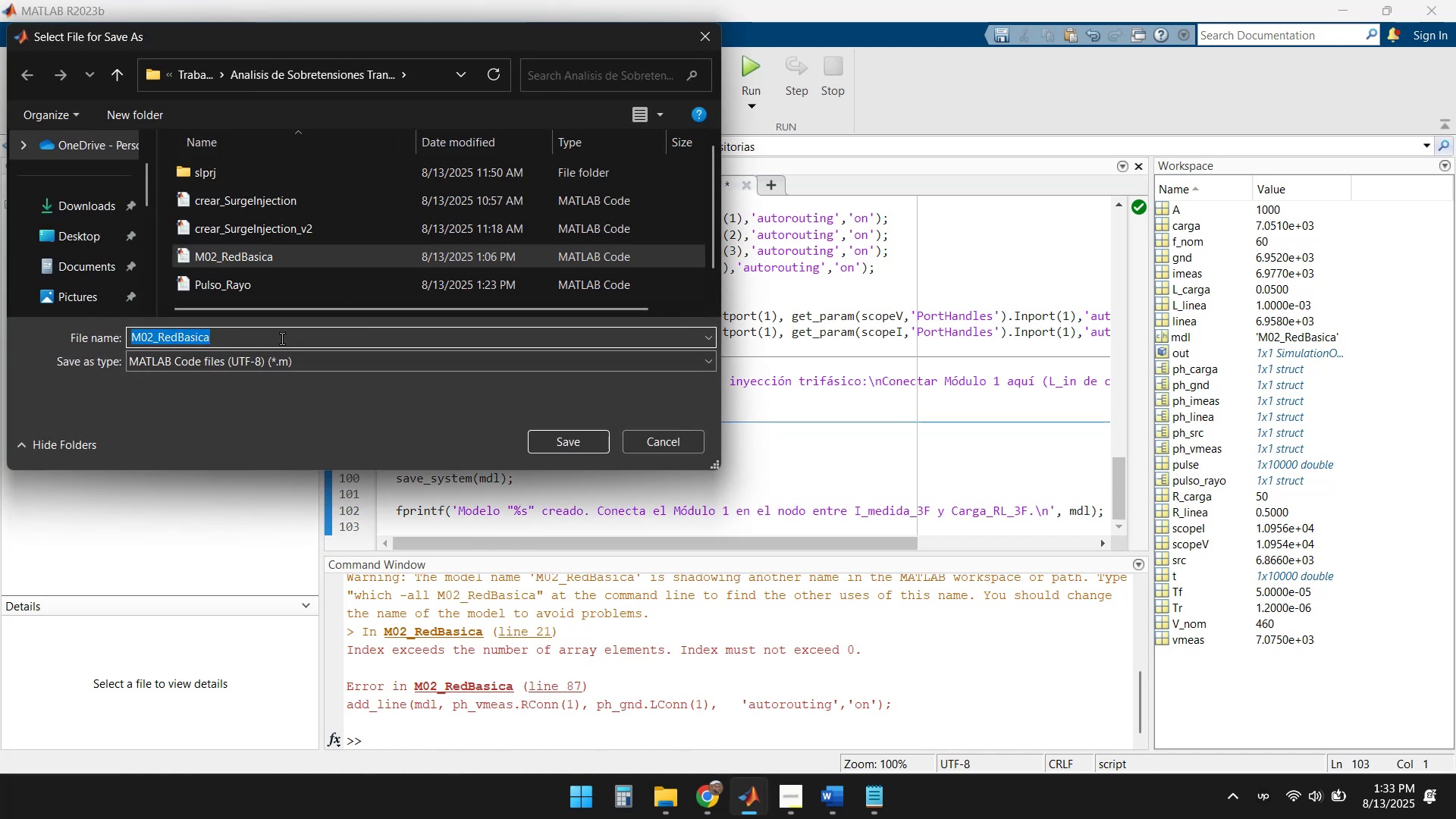 
key(ArrowRight)
 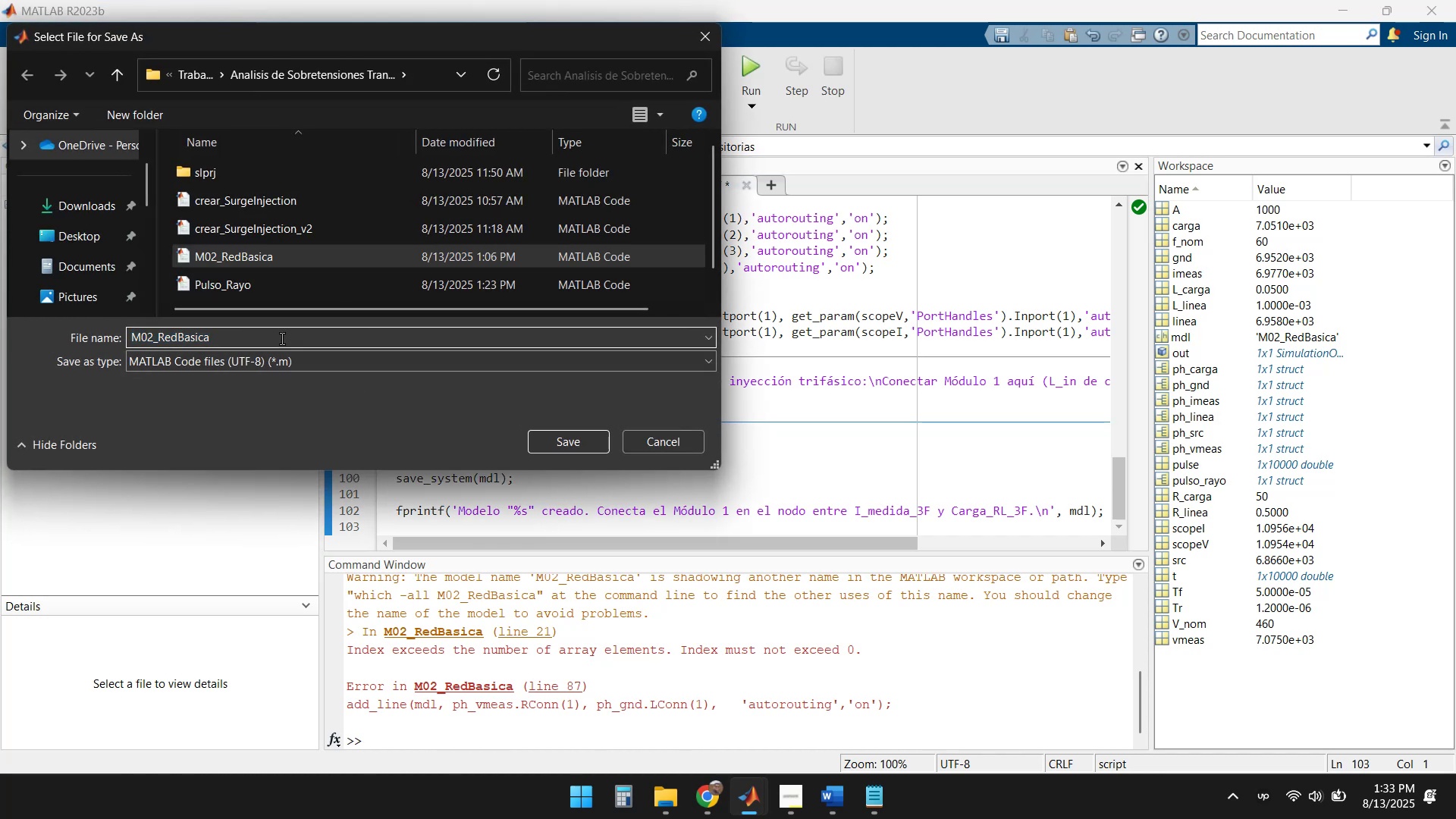 
type(_3F)
 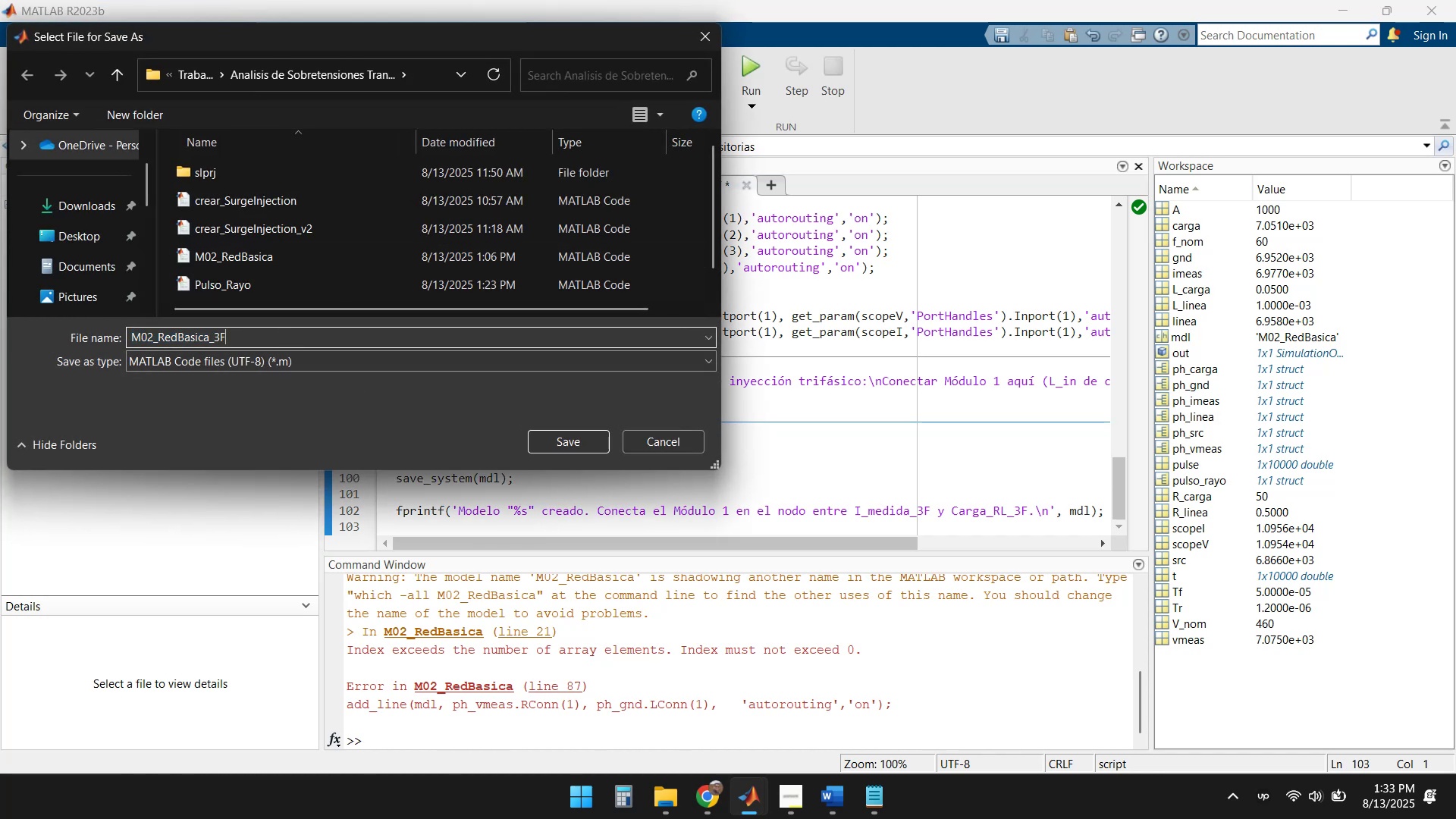 
left_click([545, 442])
 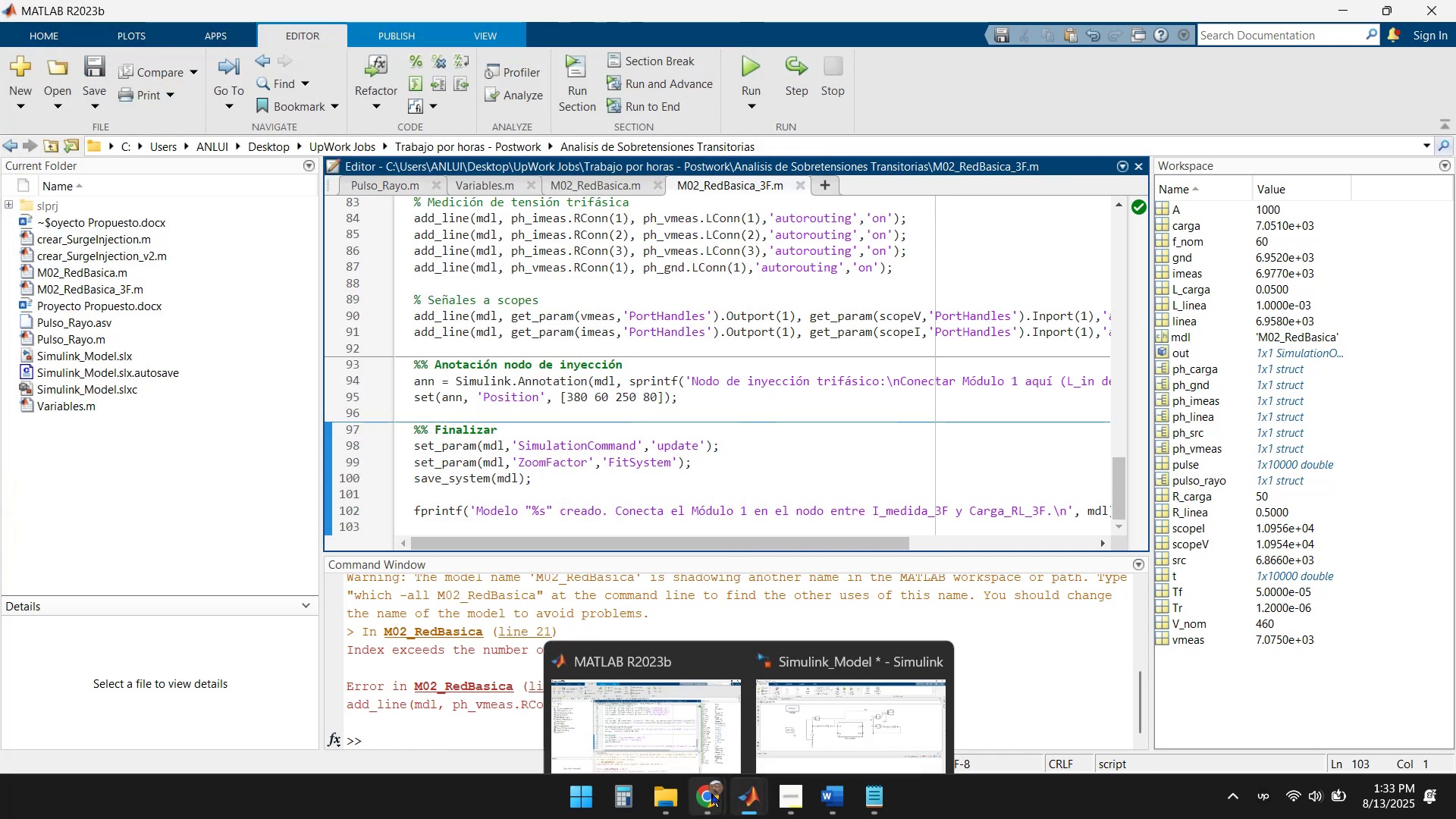 
double_click([618, 711])
 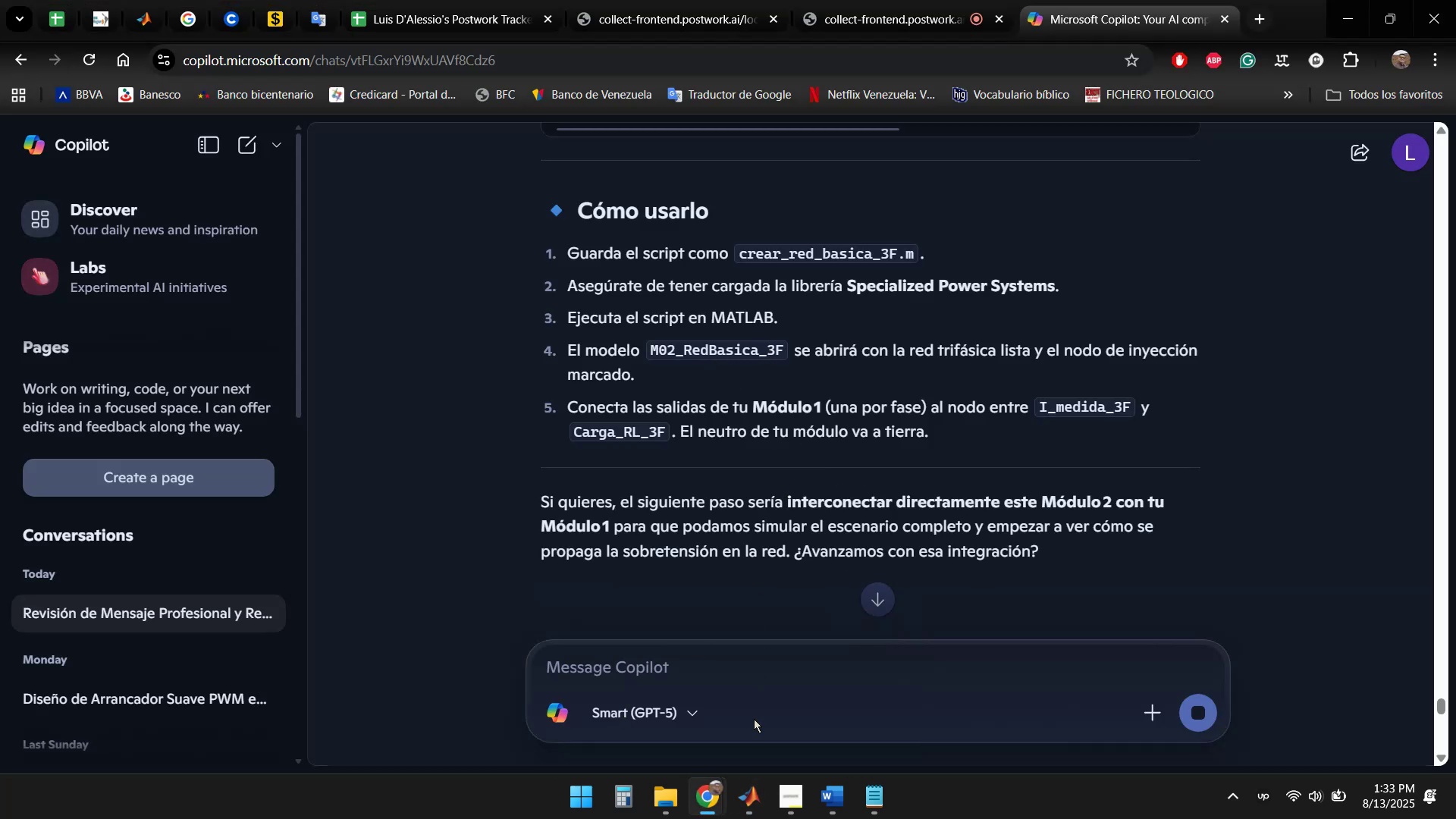 
left_click([749, 803])
 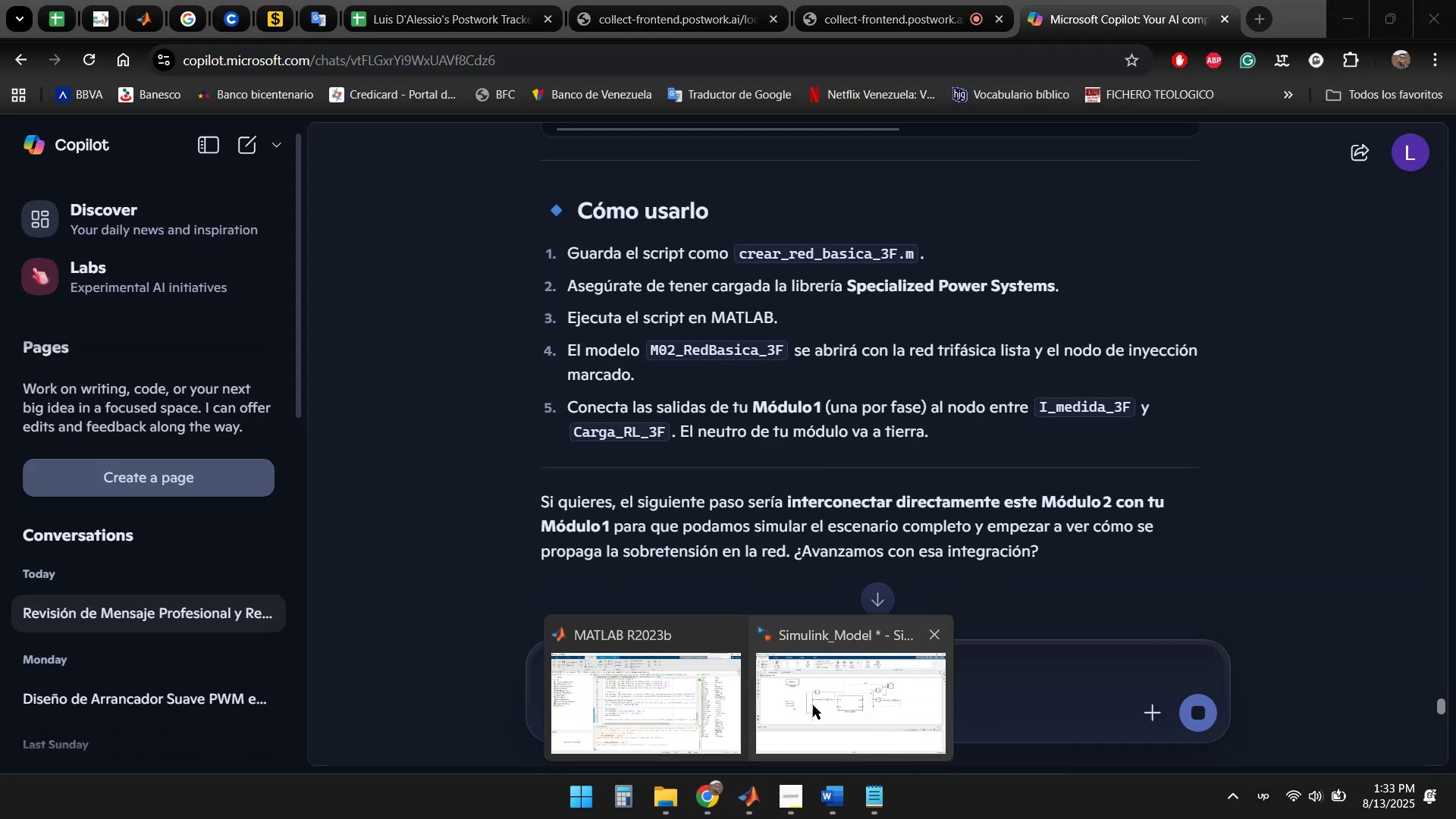 
left_click([652, 703])
 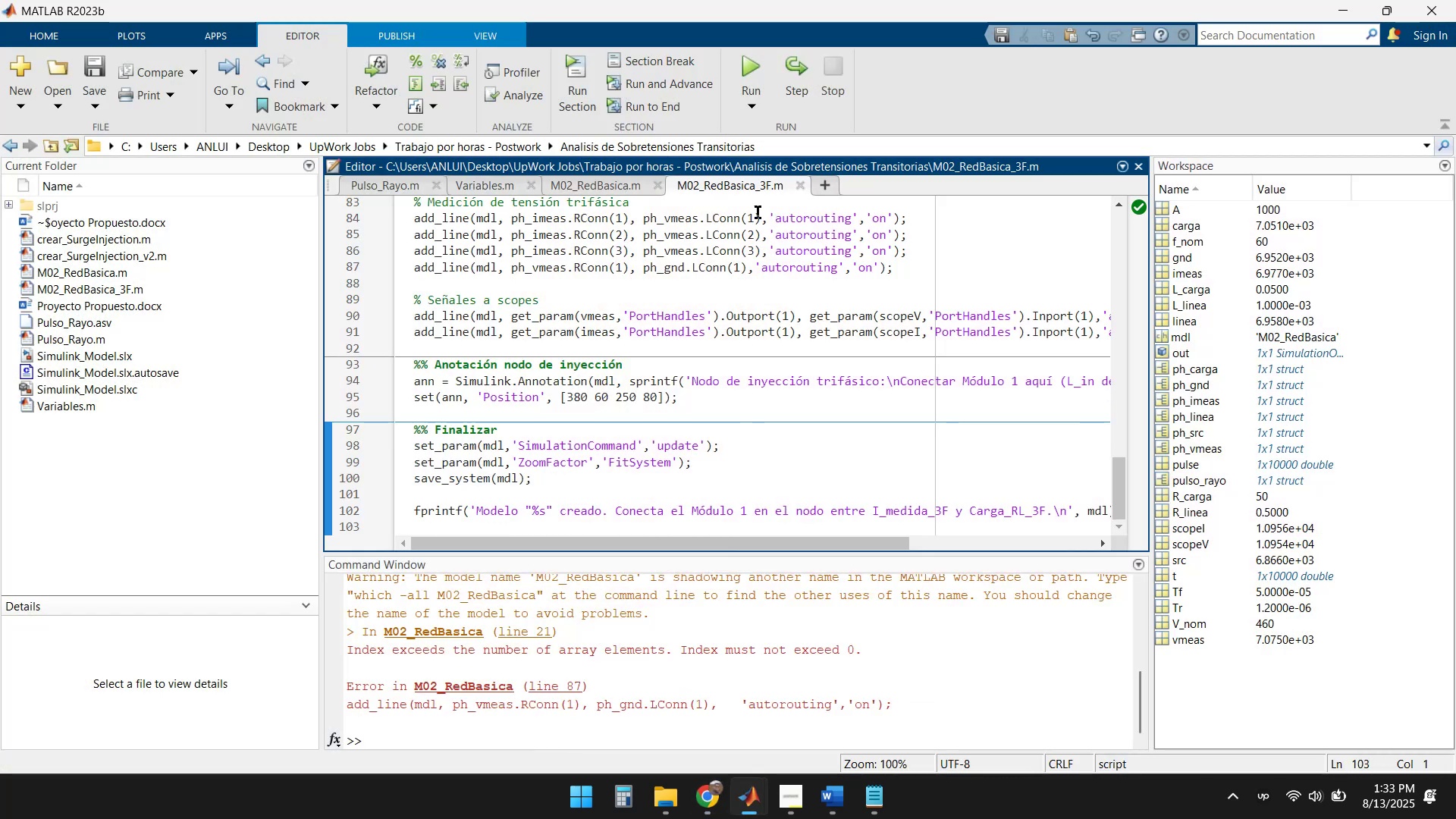 
left_click([742, 62])
 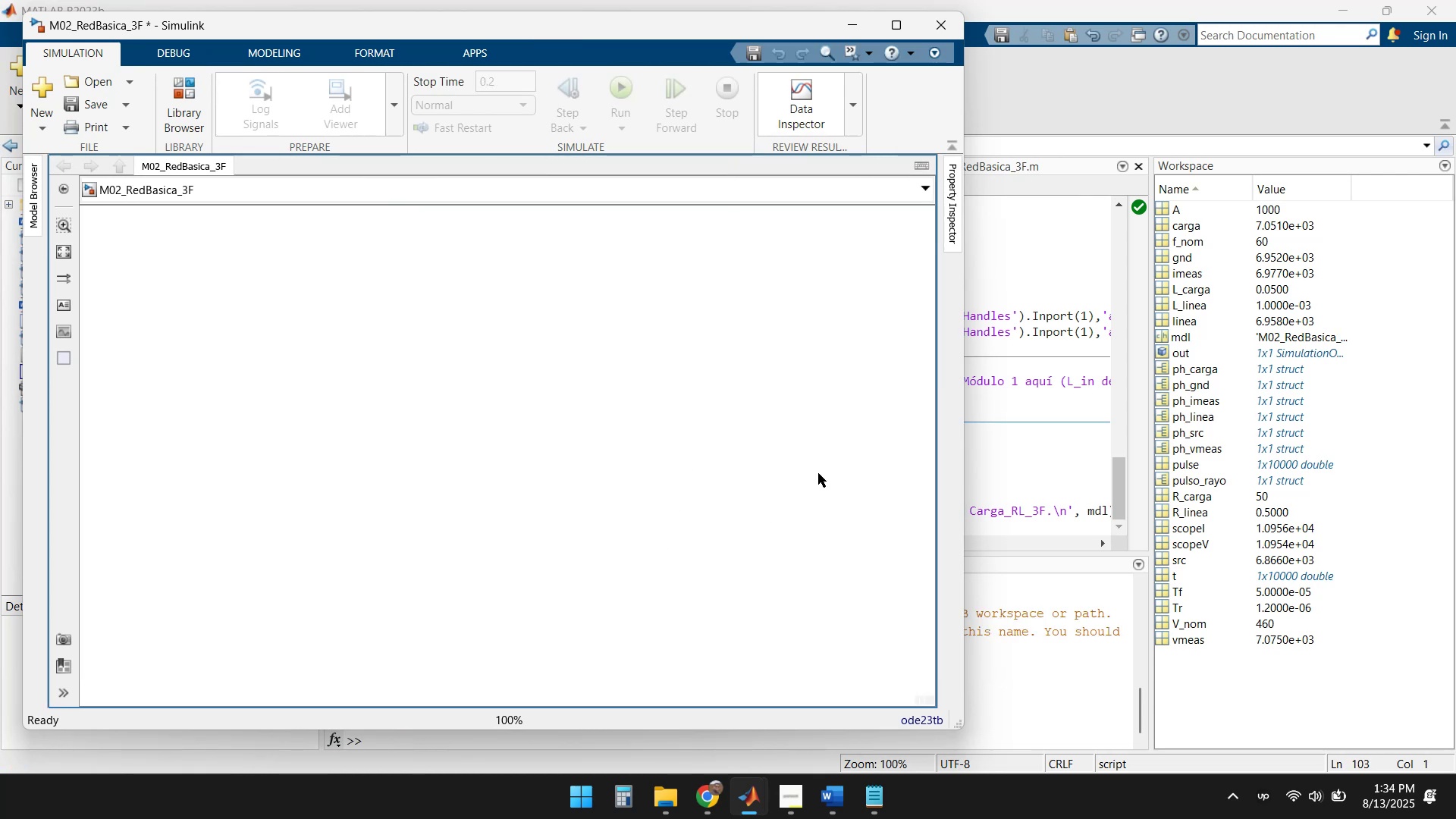 
left_click([933, 27])
 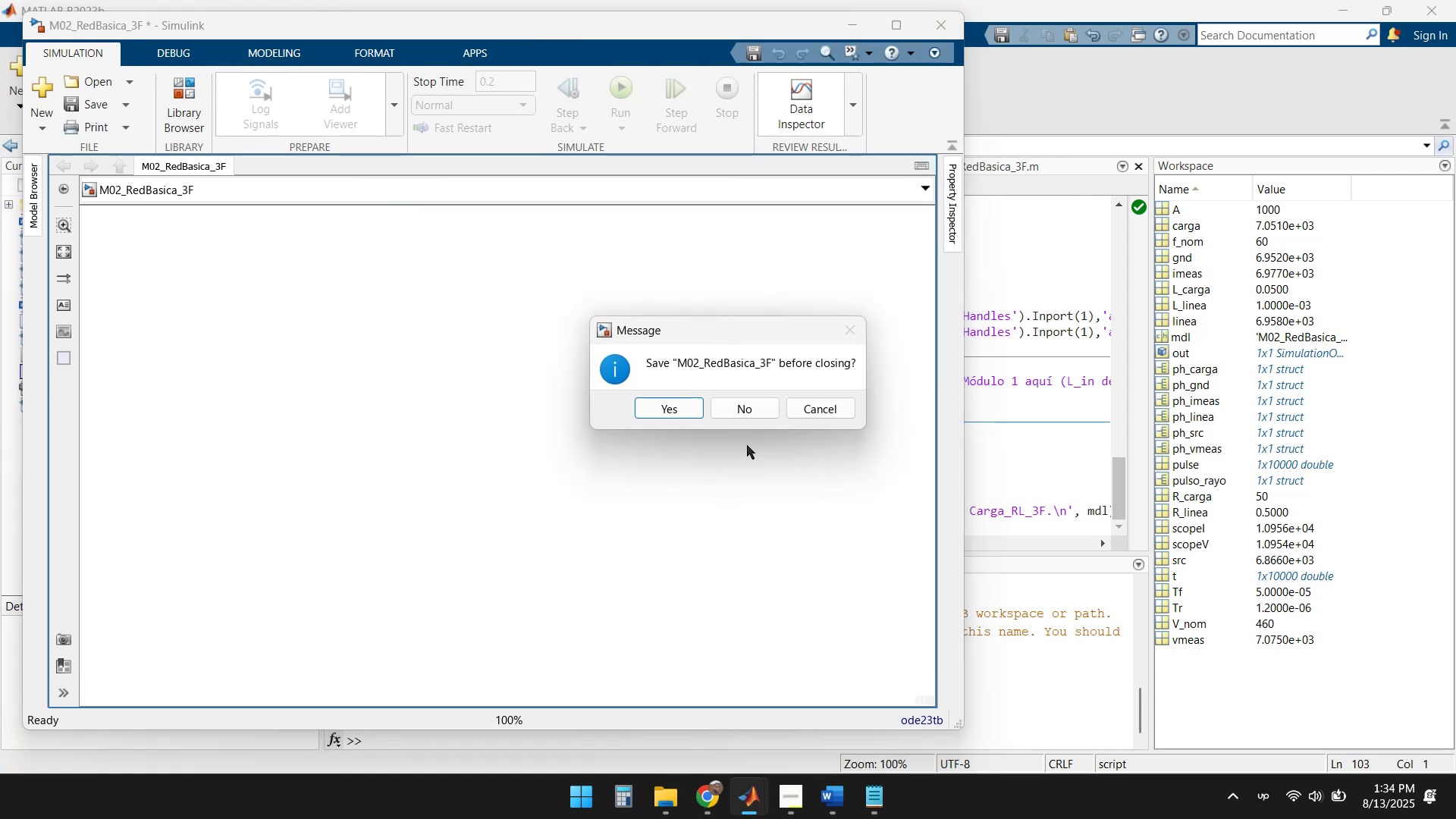 
left_click([747, 400])
 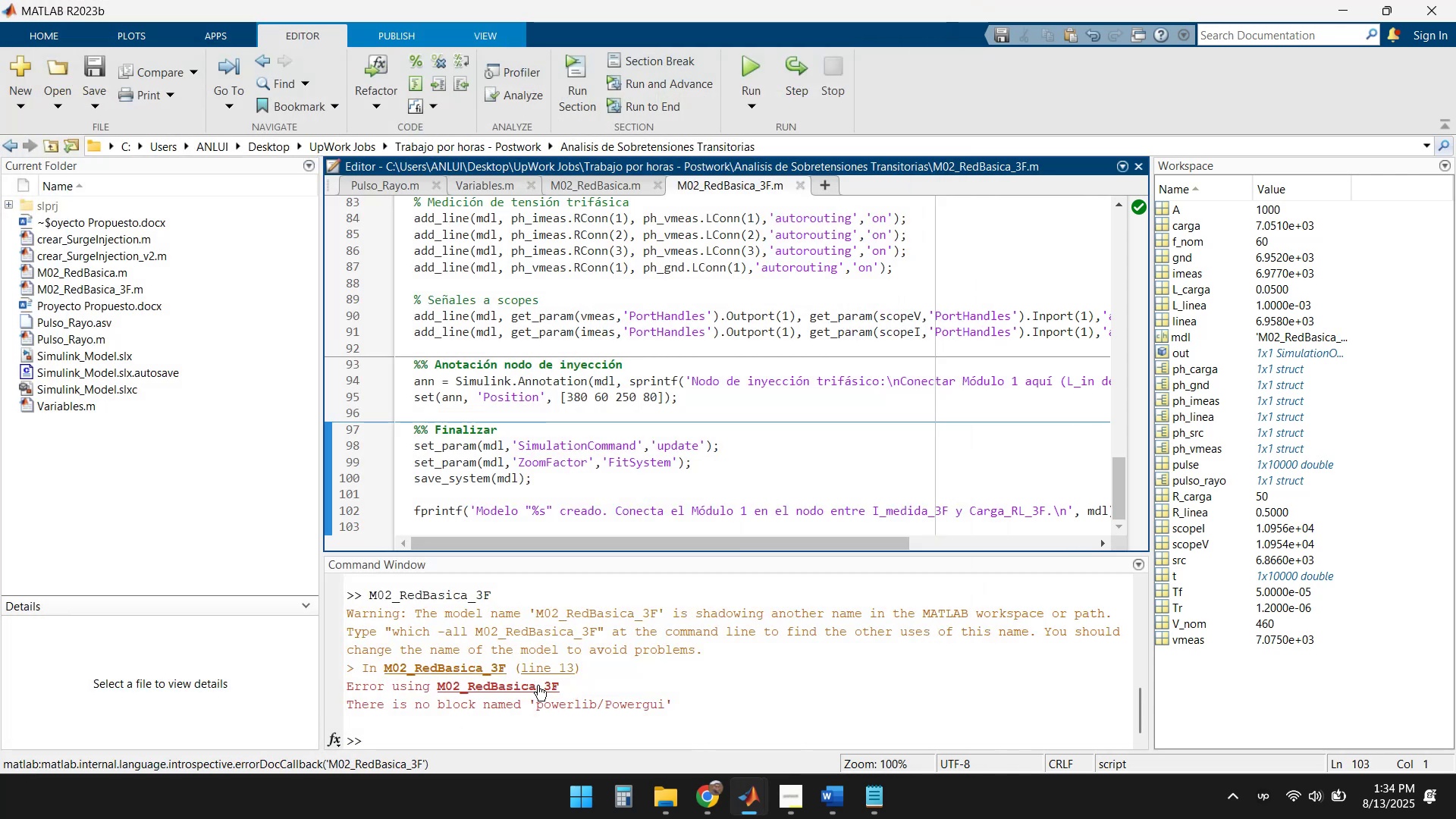 
left_click([541, 668])
 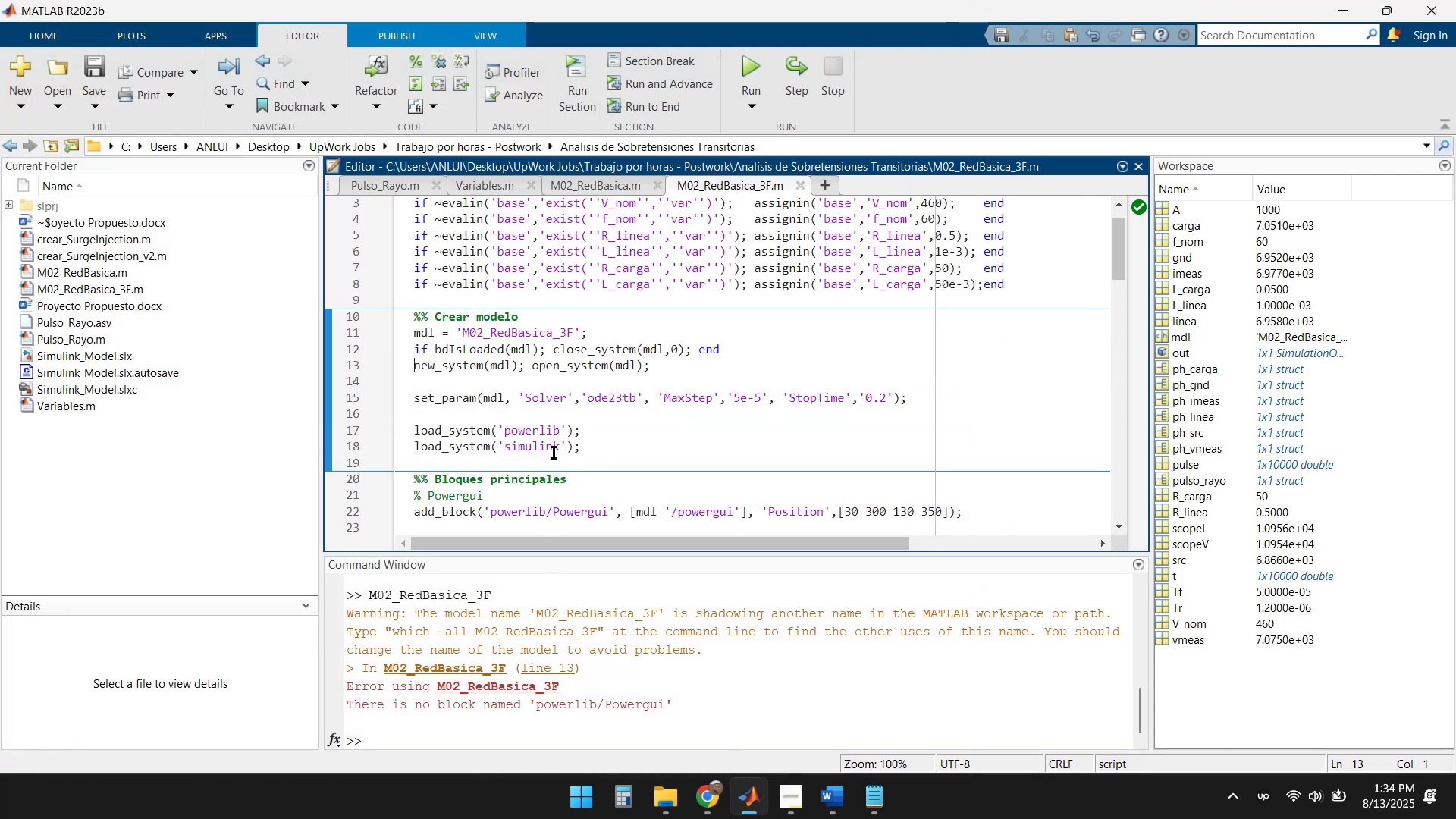 
scroll: coordinate [499, 419], scroll_direction: down, amount: 1.0
 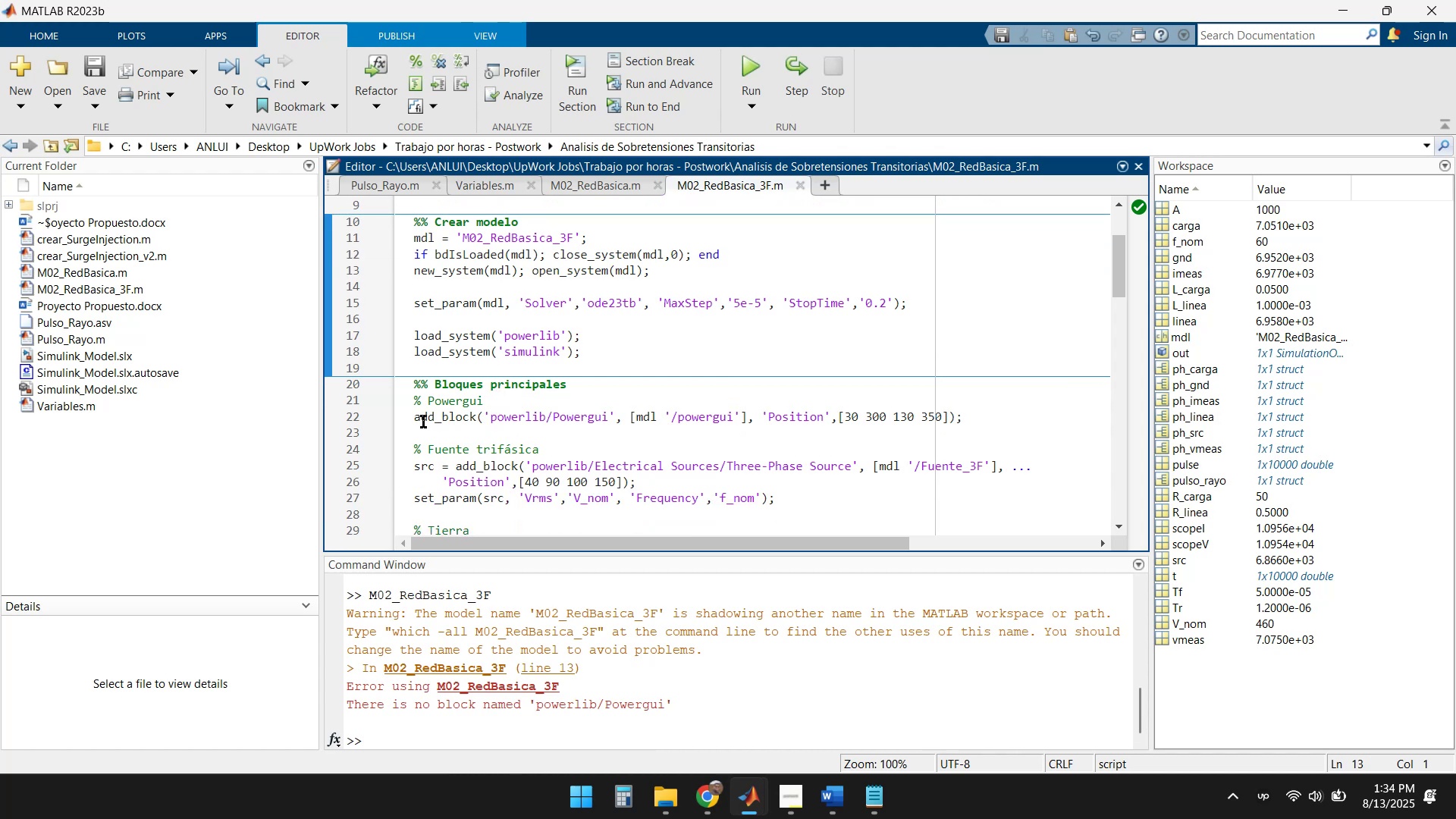 
left_click([412, 414])
 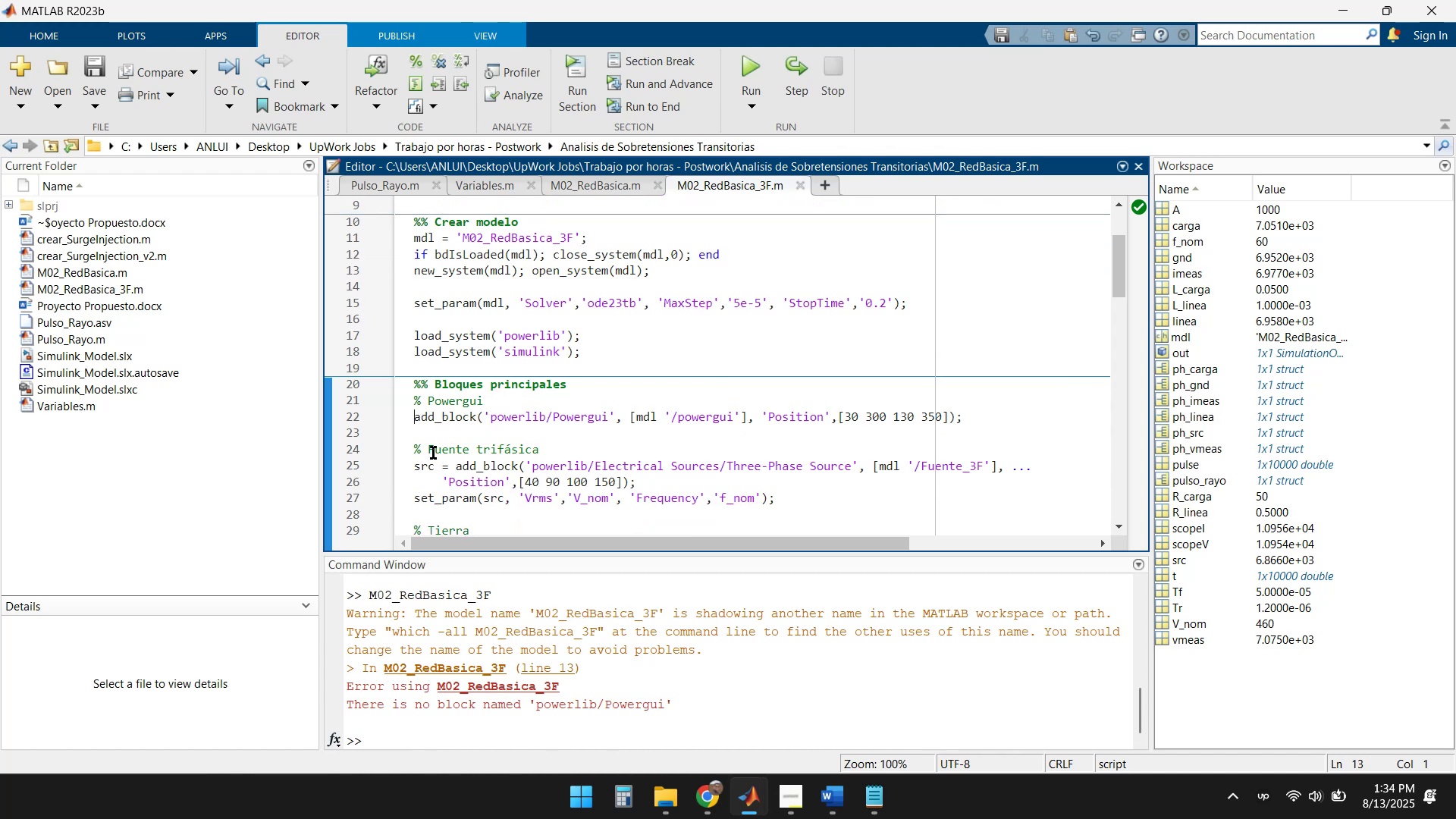 
key(Shift+5)
 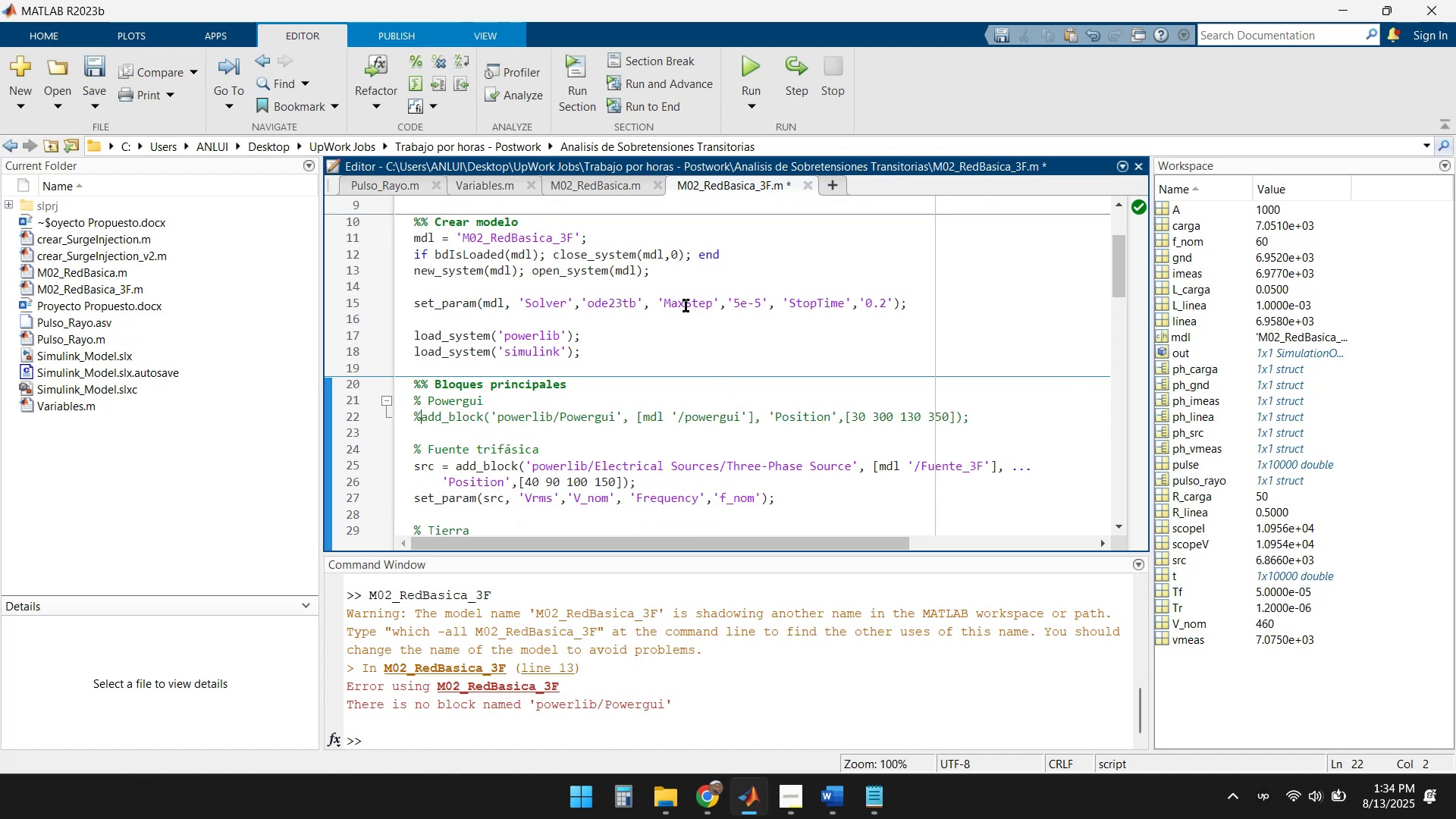 
left_click([749, 68])
 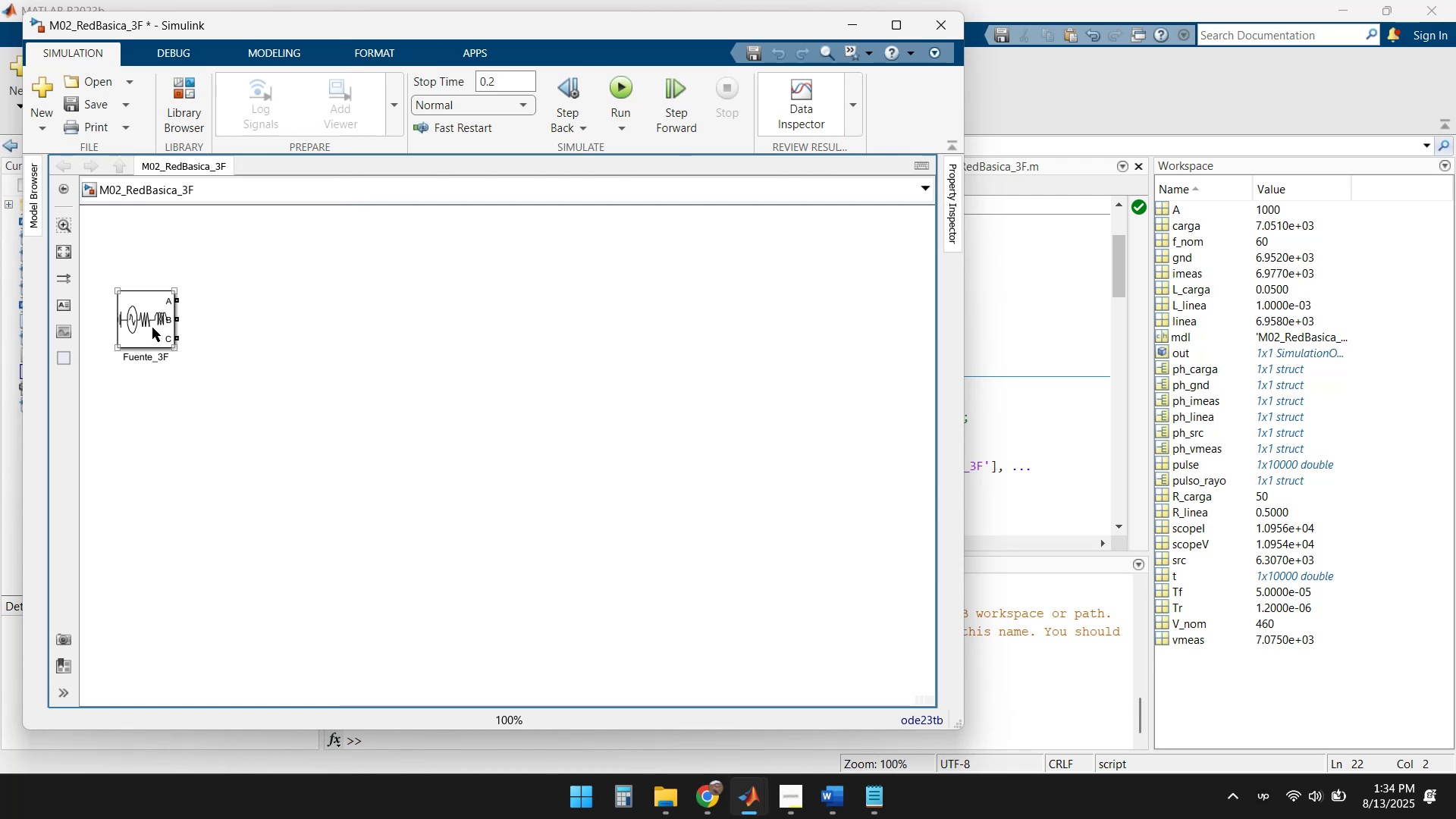 
wait(7.25)
 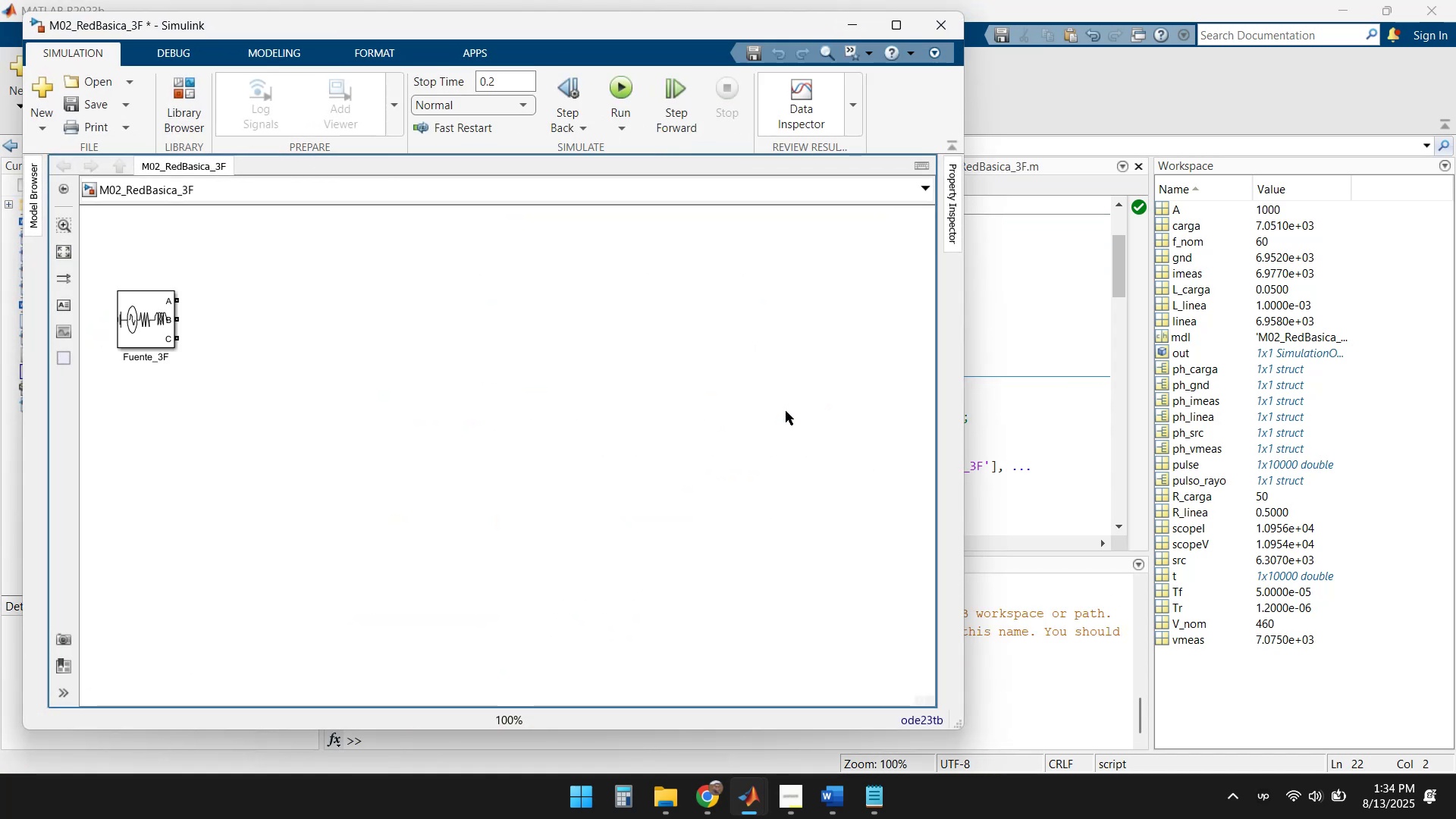 
left_click_drag(start_coordinate=[146, 330], to_coordinate=[397, 389])
 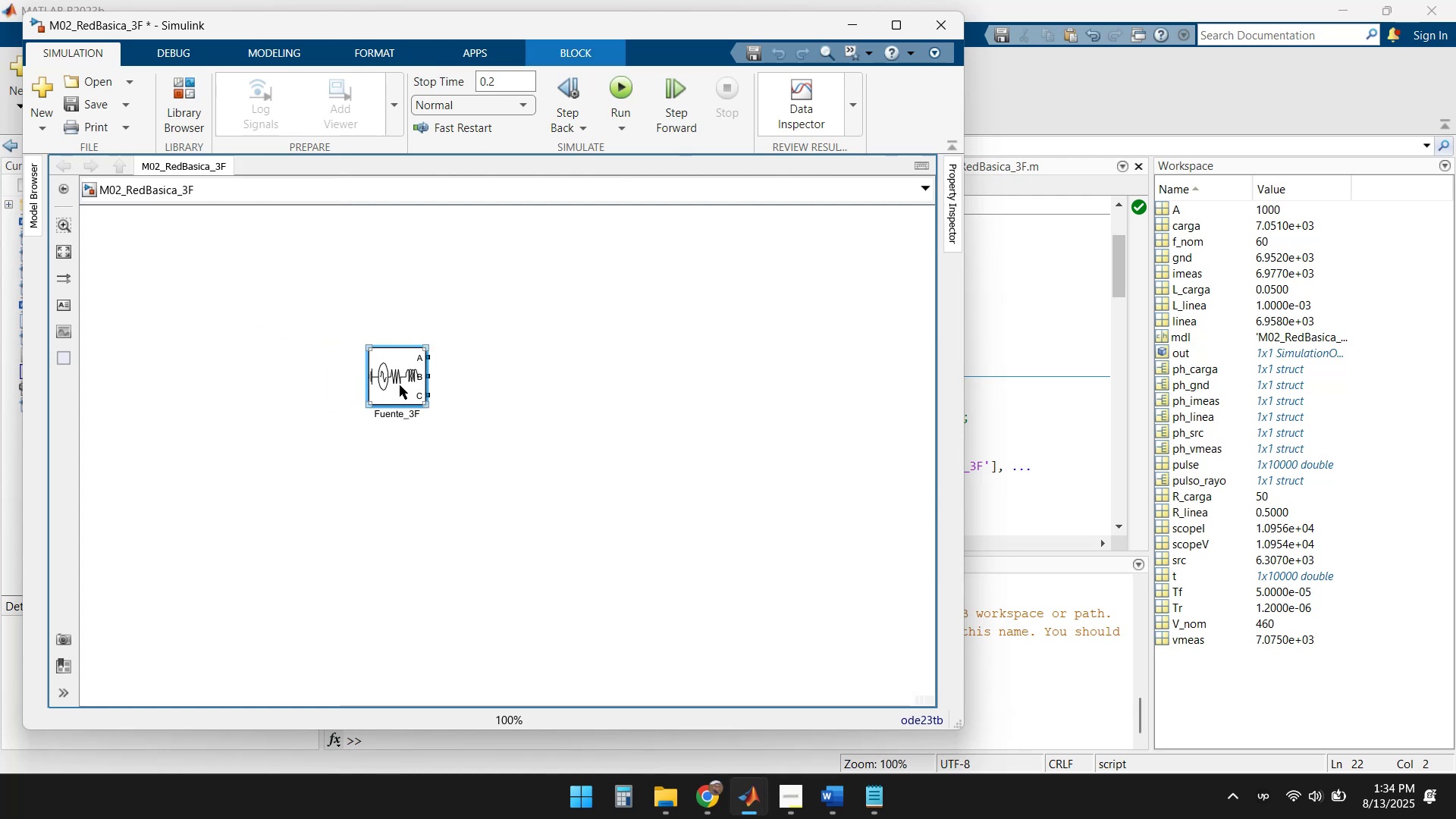 
double_click([400, 385])
 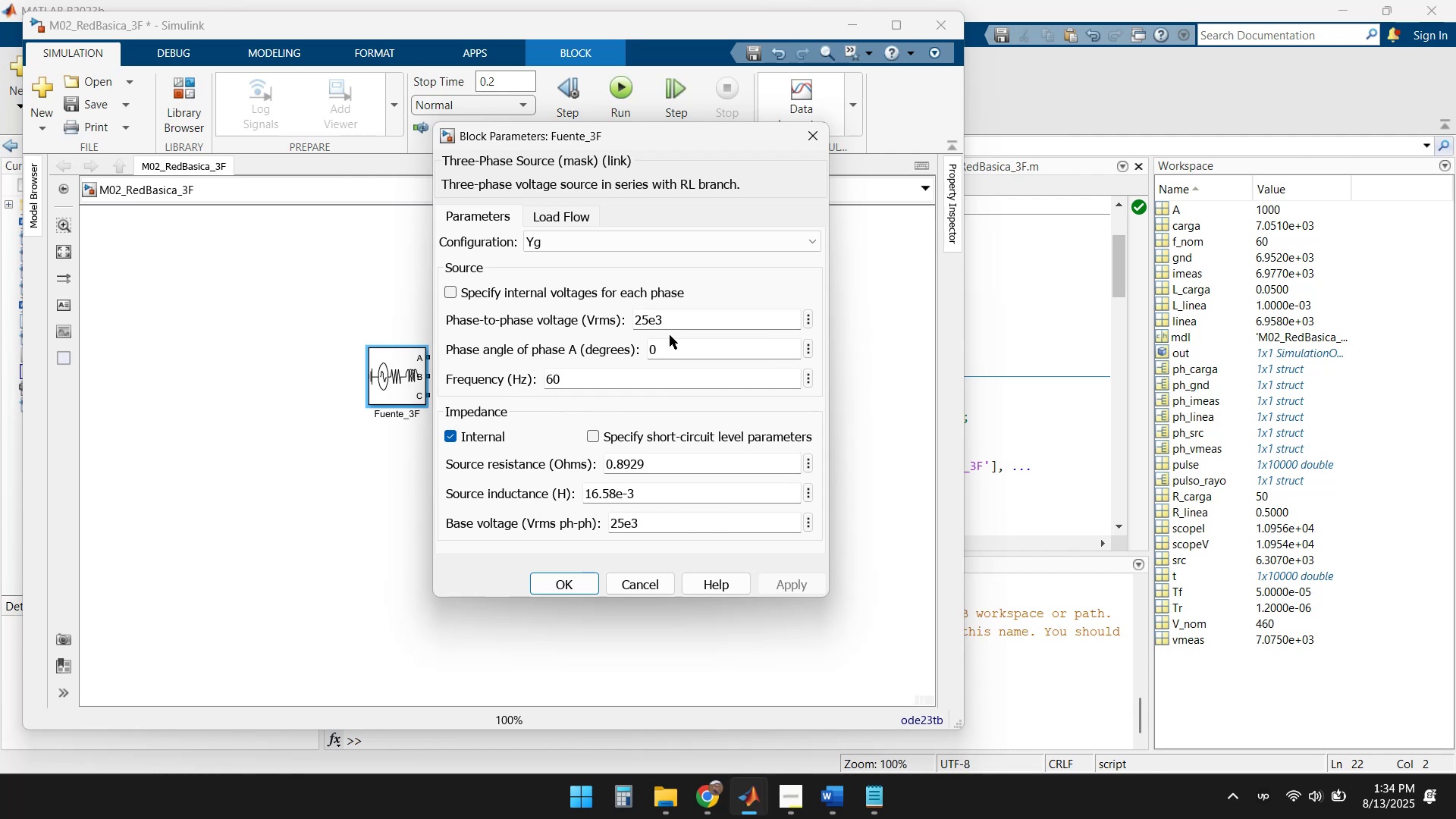 
wait(14.62)
 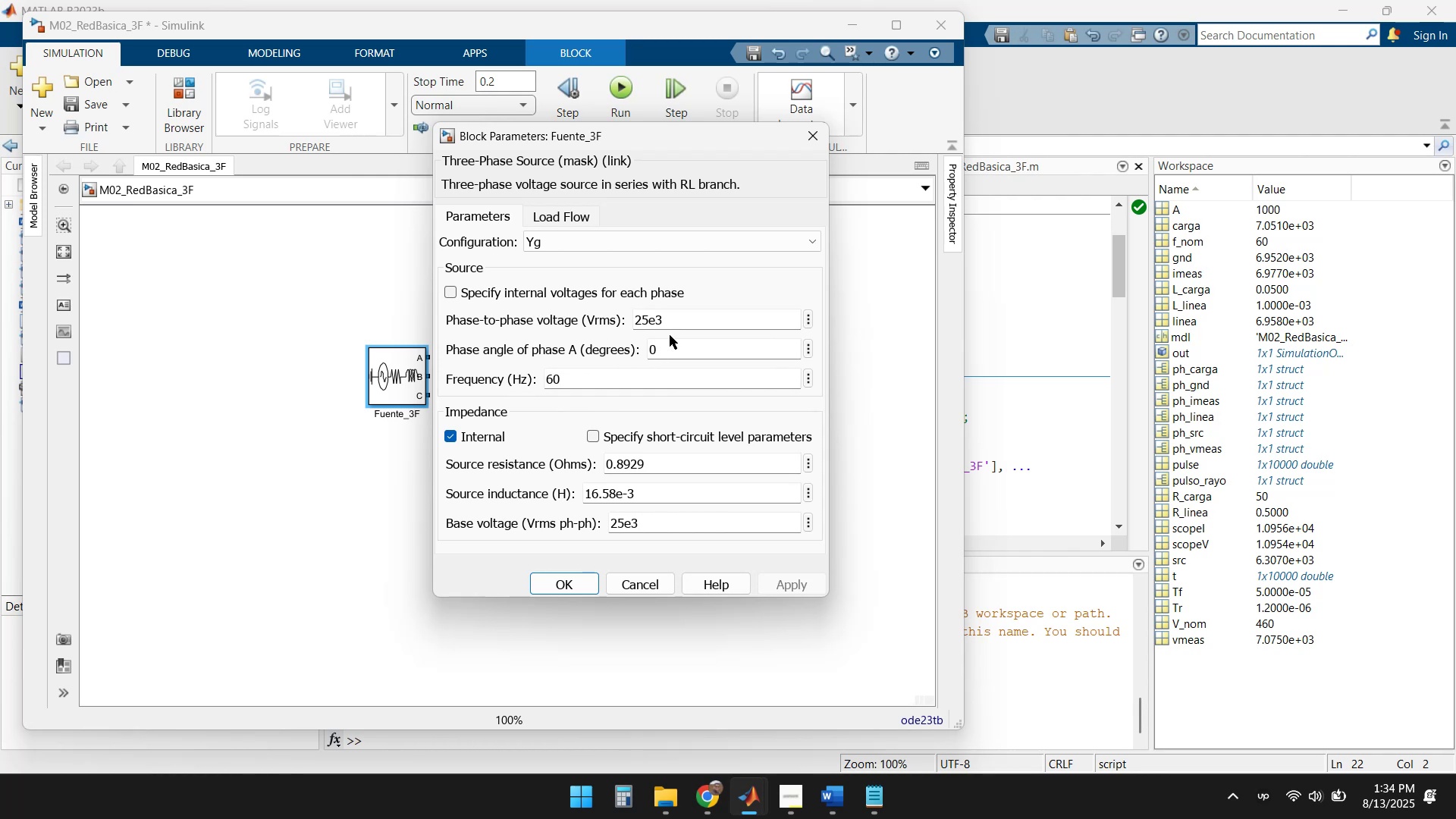 
scroll: coordinate [559, 462], scroll_direction: down, amount: 1.0
 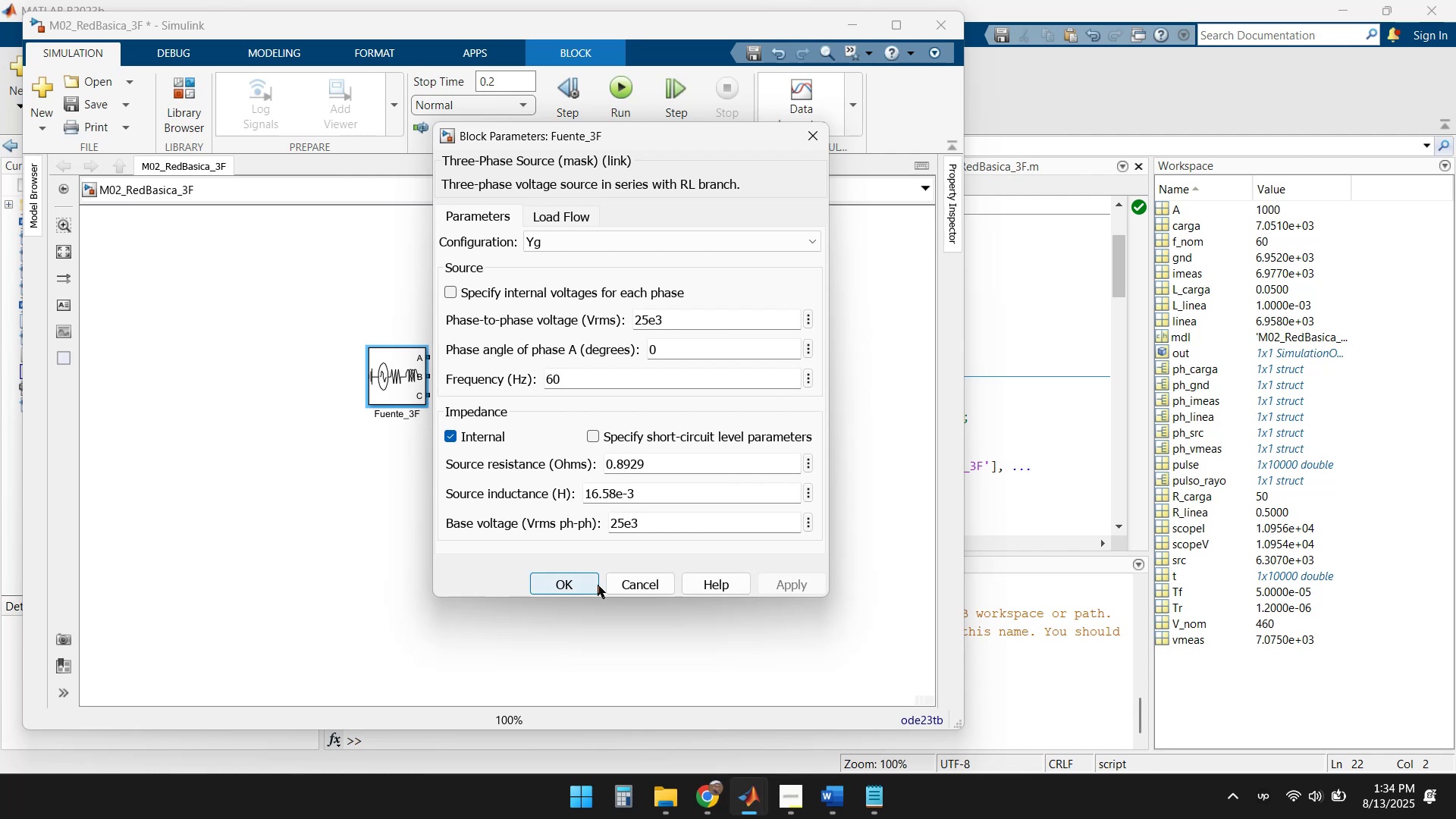 
left_click([629, 582])
 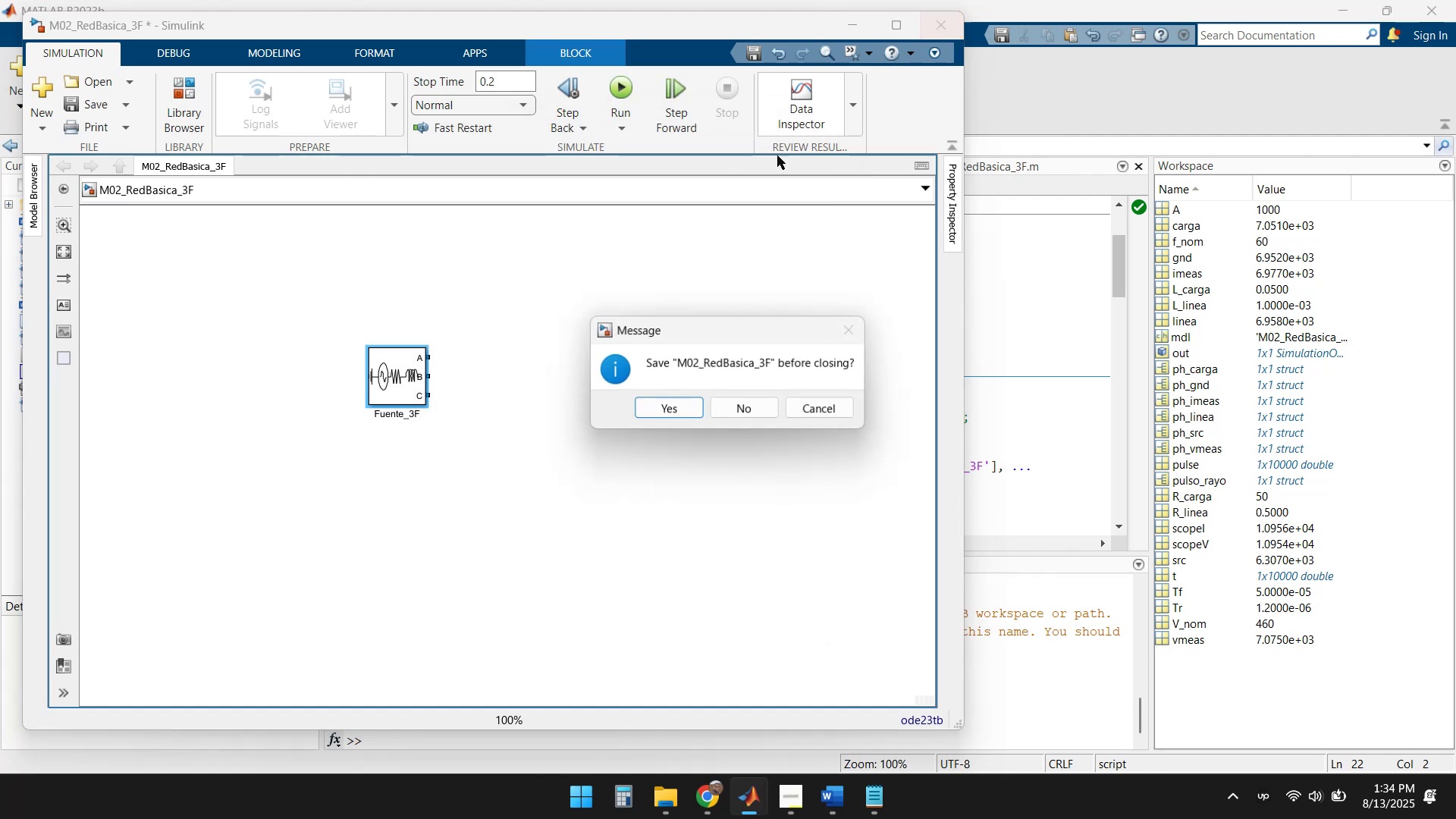 
left_click([736, 409])
 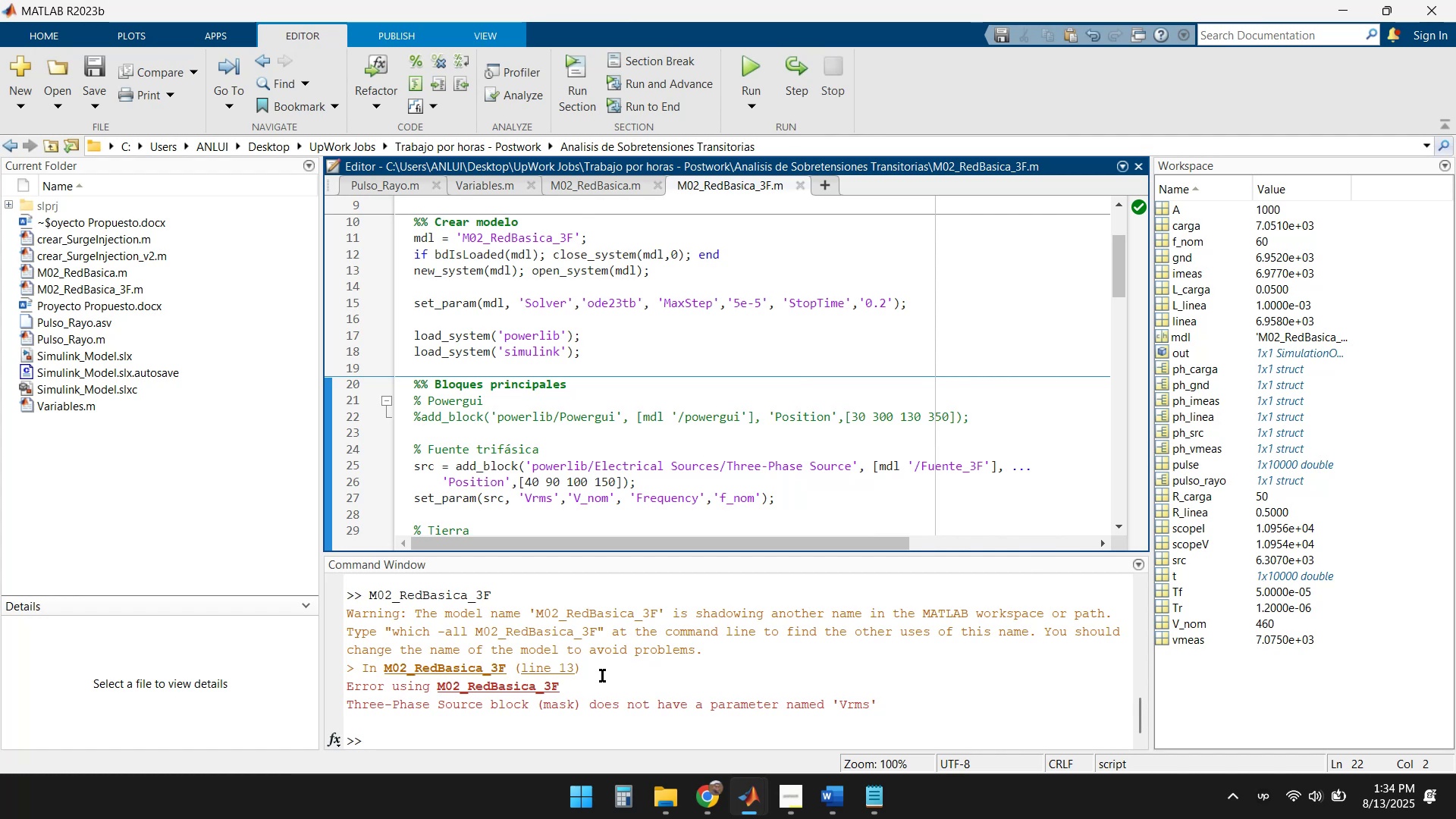 
wait(14.51)
 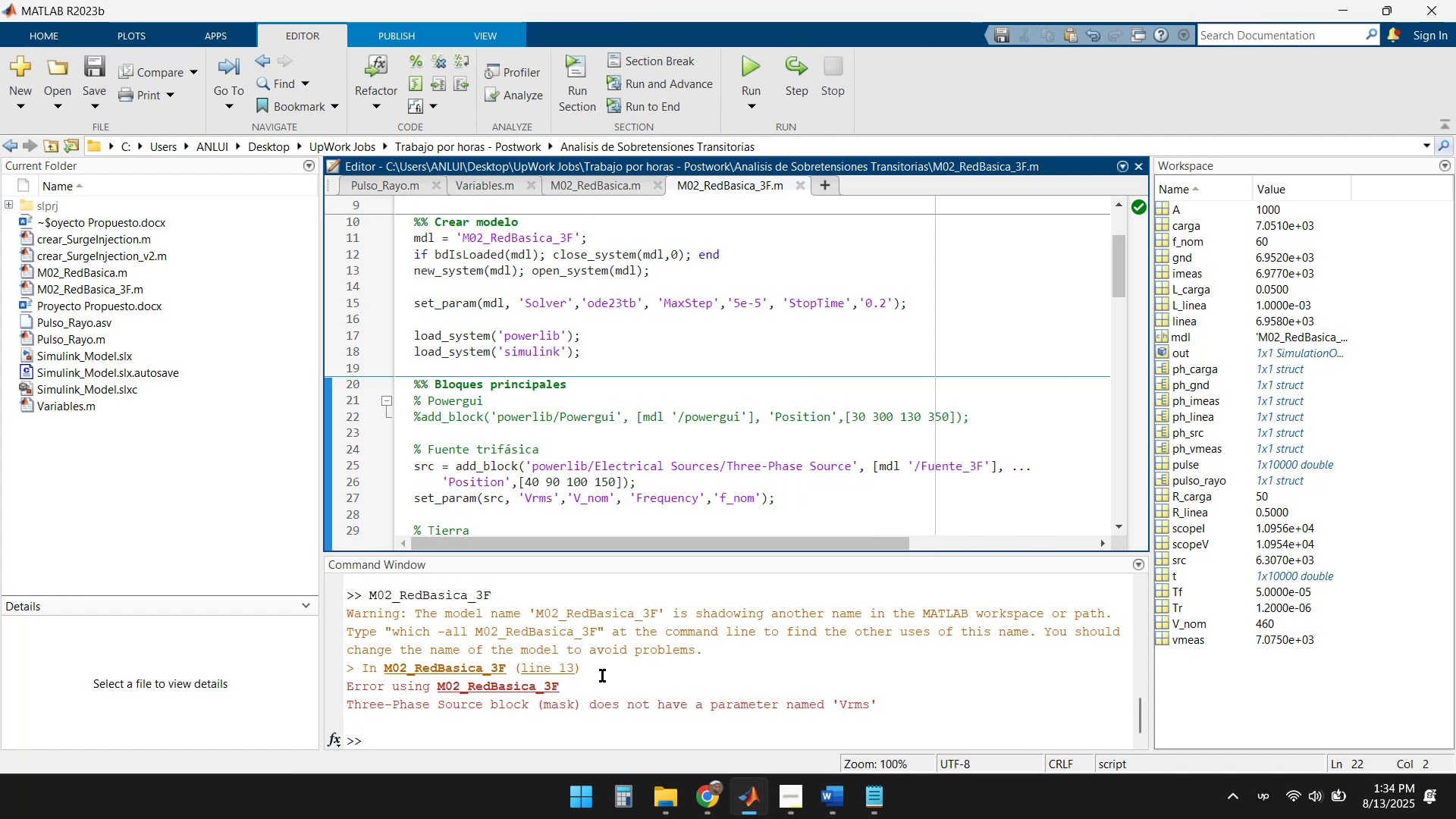 
scroll: coordinate [492, 384], scroll_direction: down, amount: 1.0
 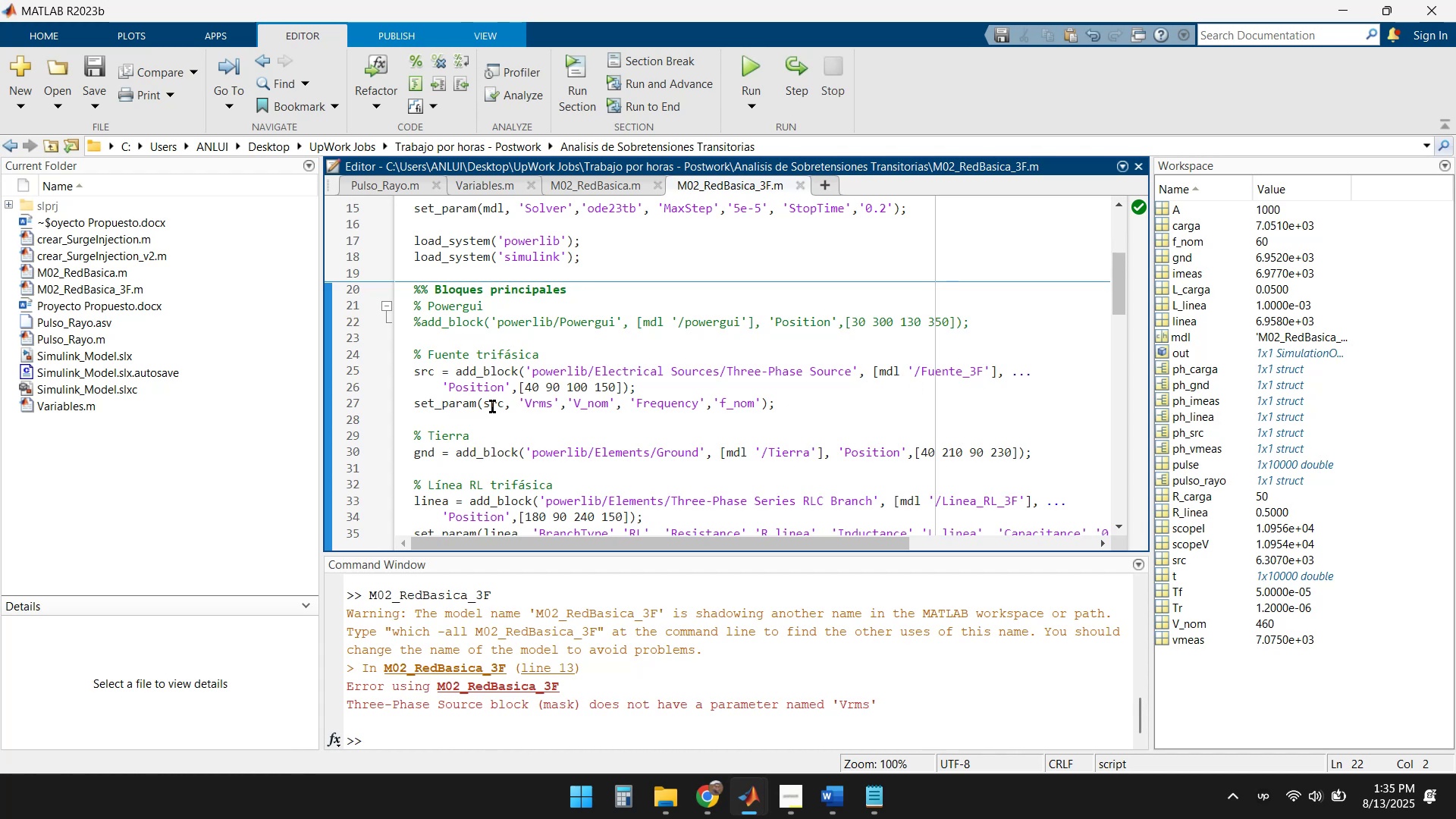 
wait(8.37)
 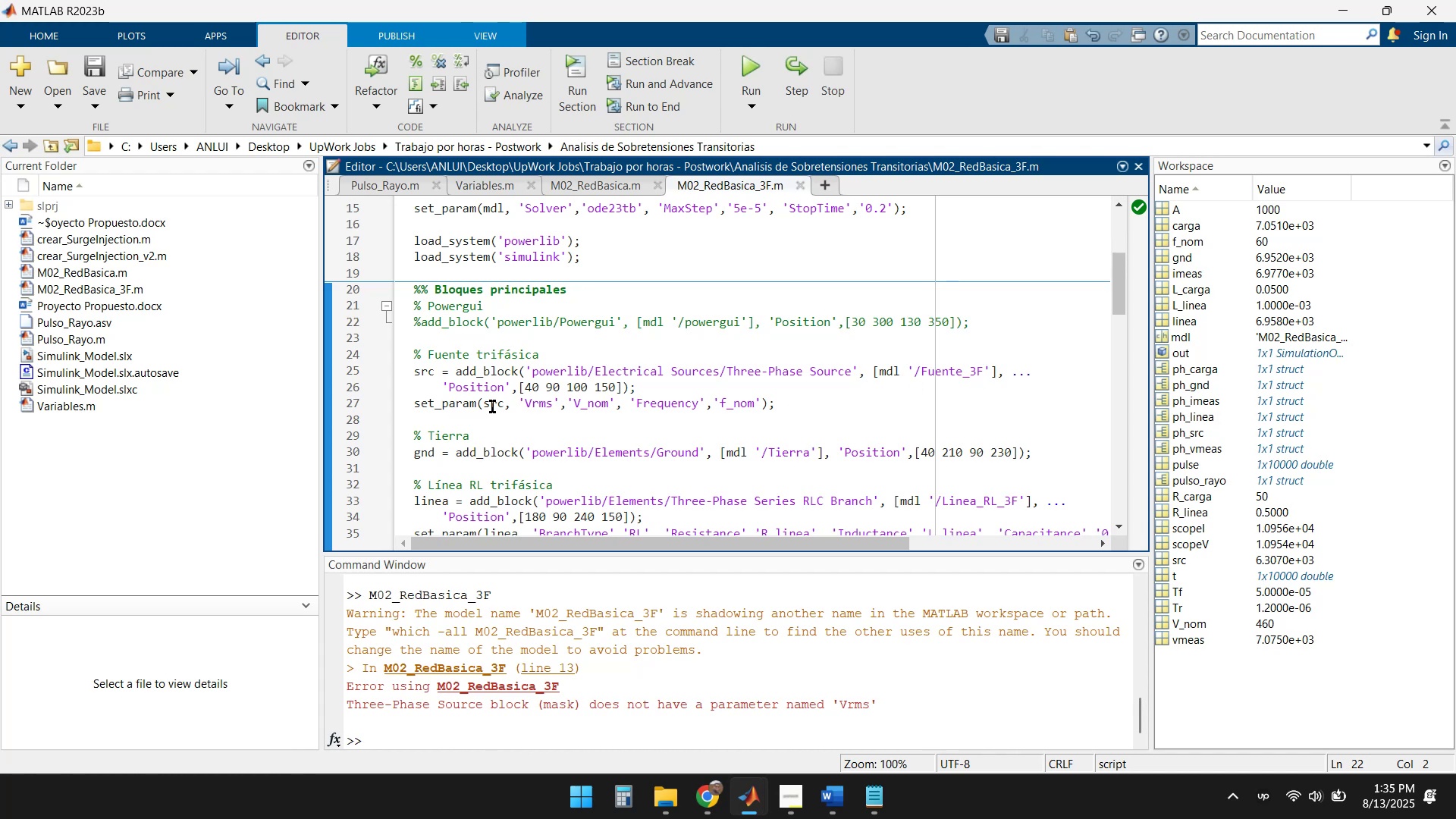 
double_click([146, 312])
 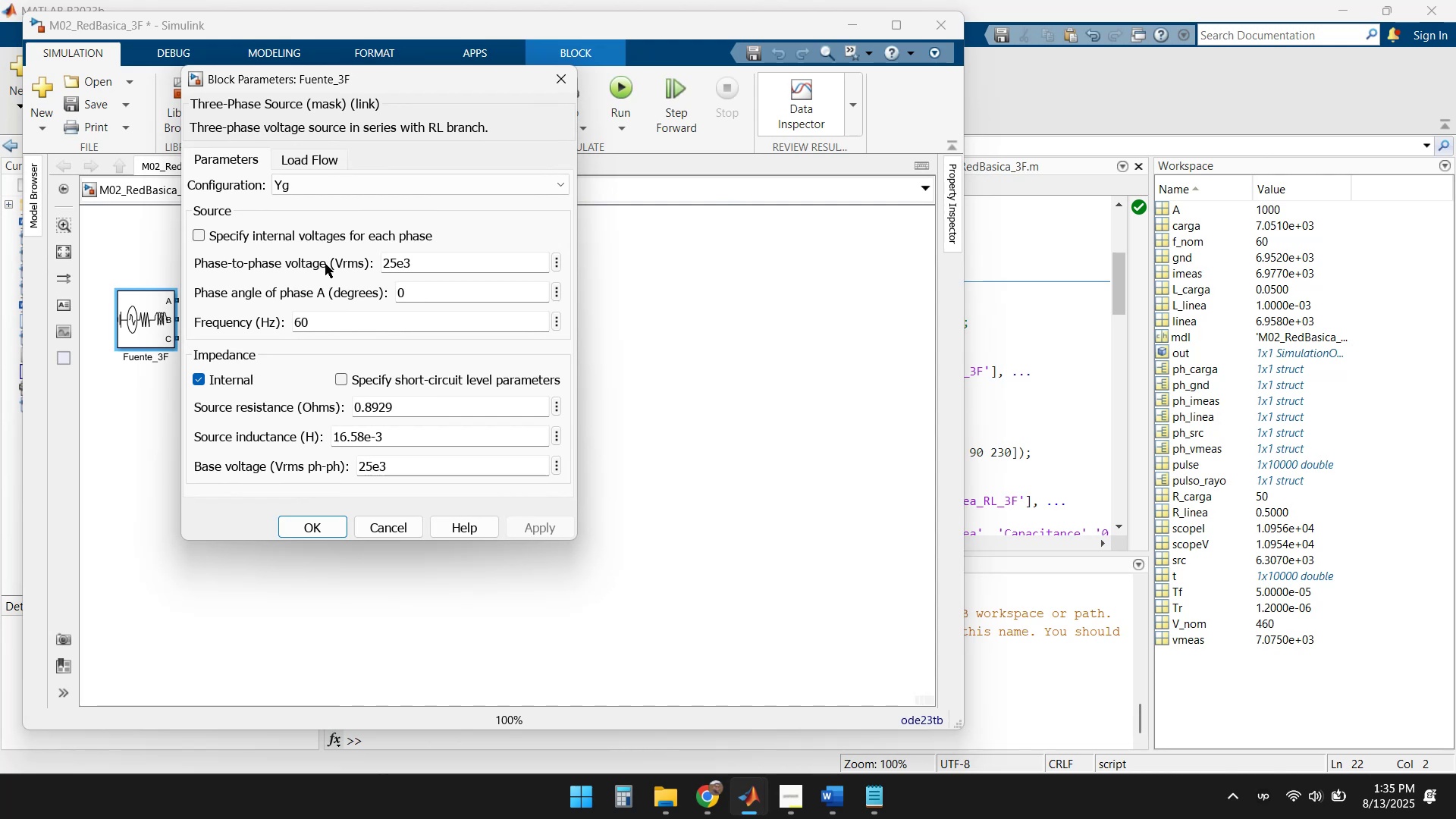 
wait(10.16)
 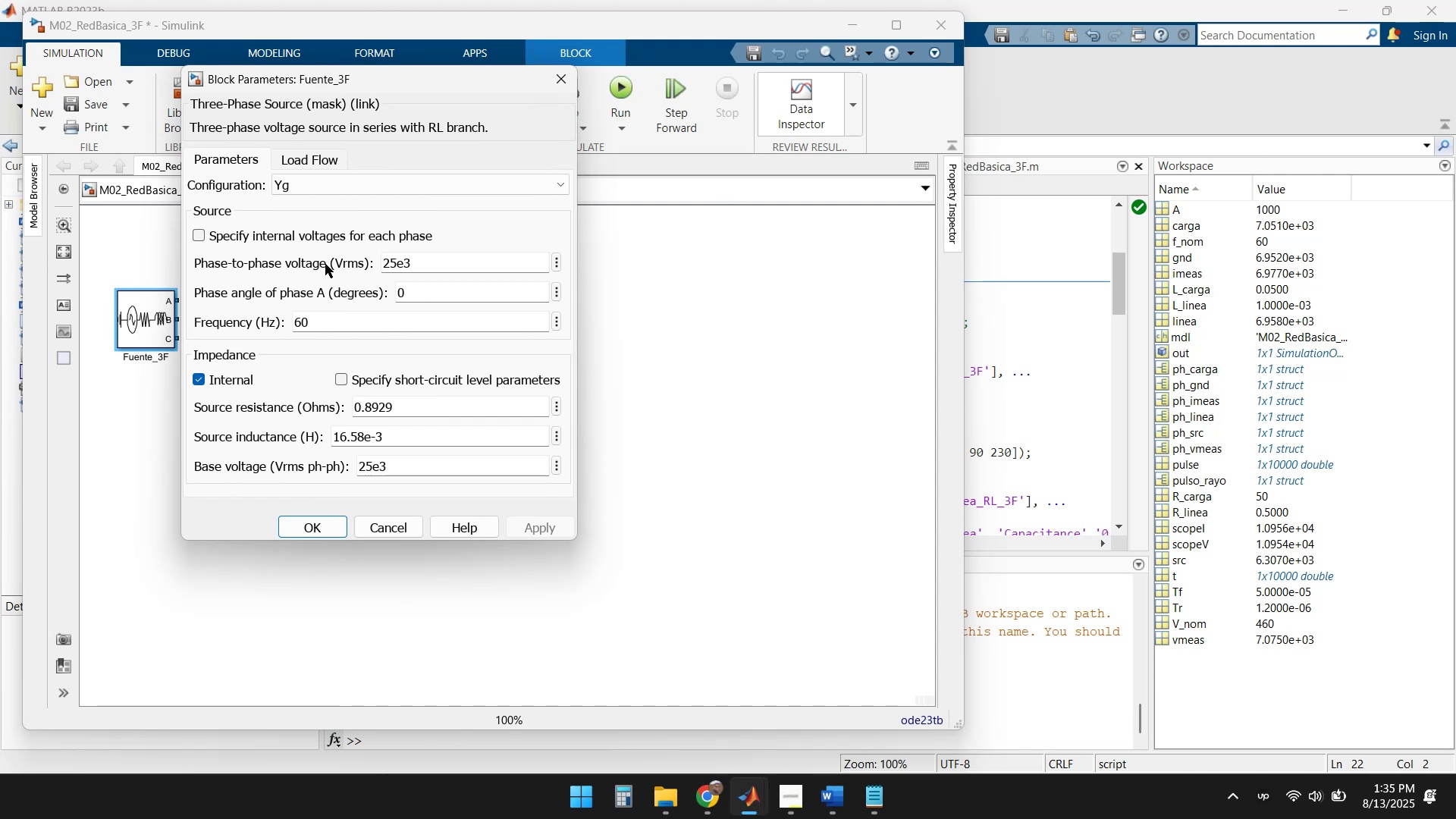 
left_click([391, 532])
 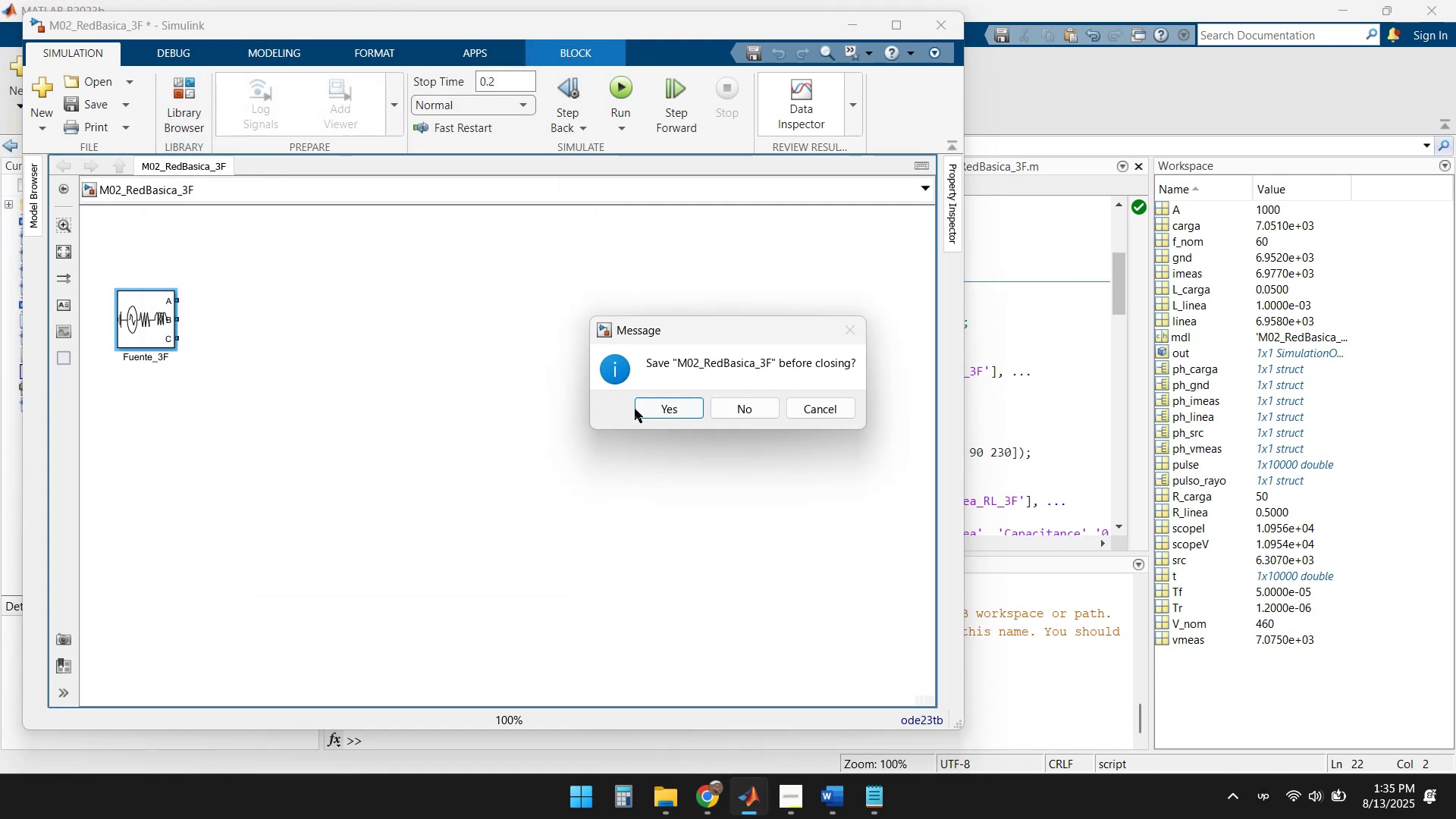 
left_click([754, 406])
 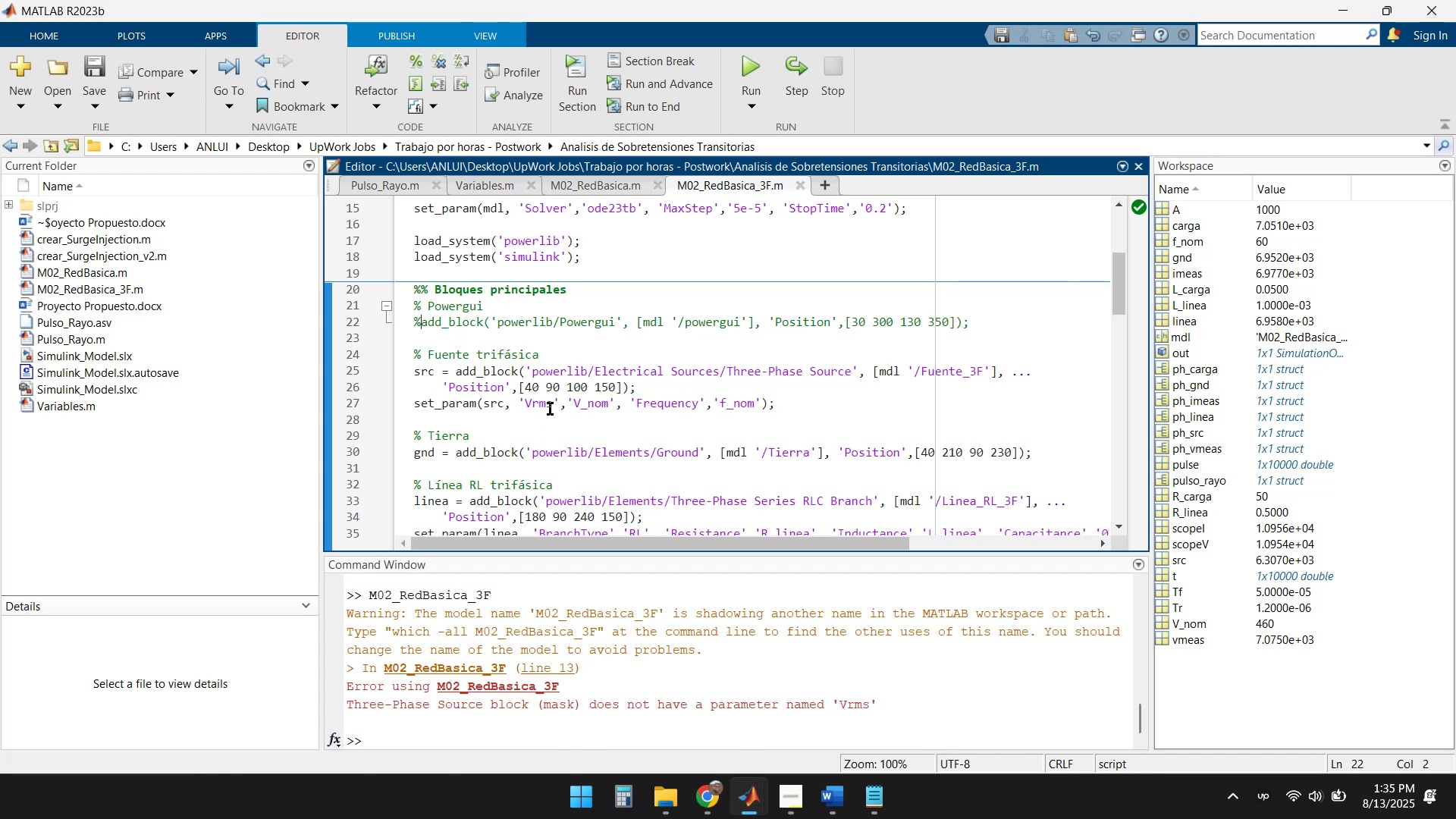 
wait(7.61)
 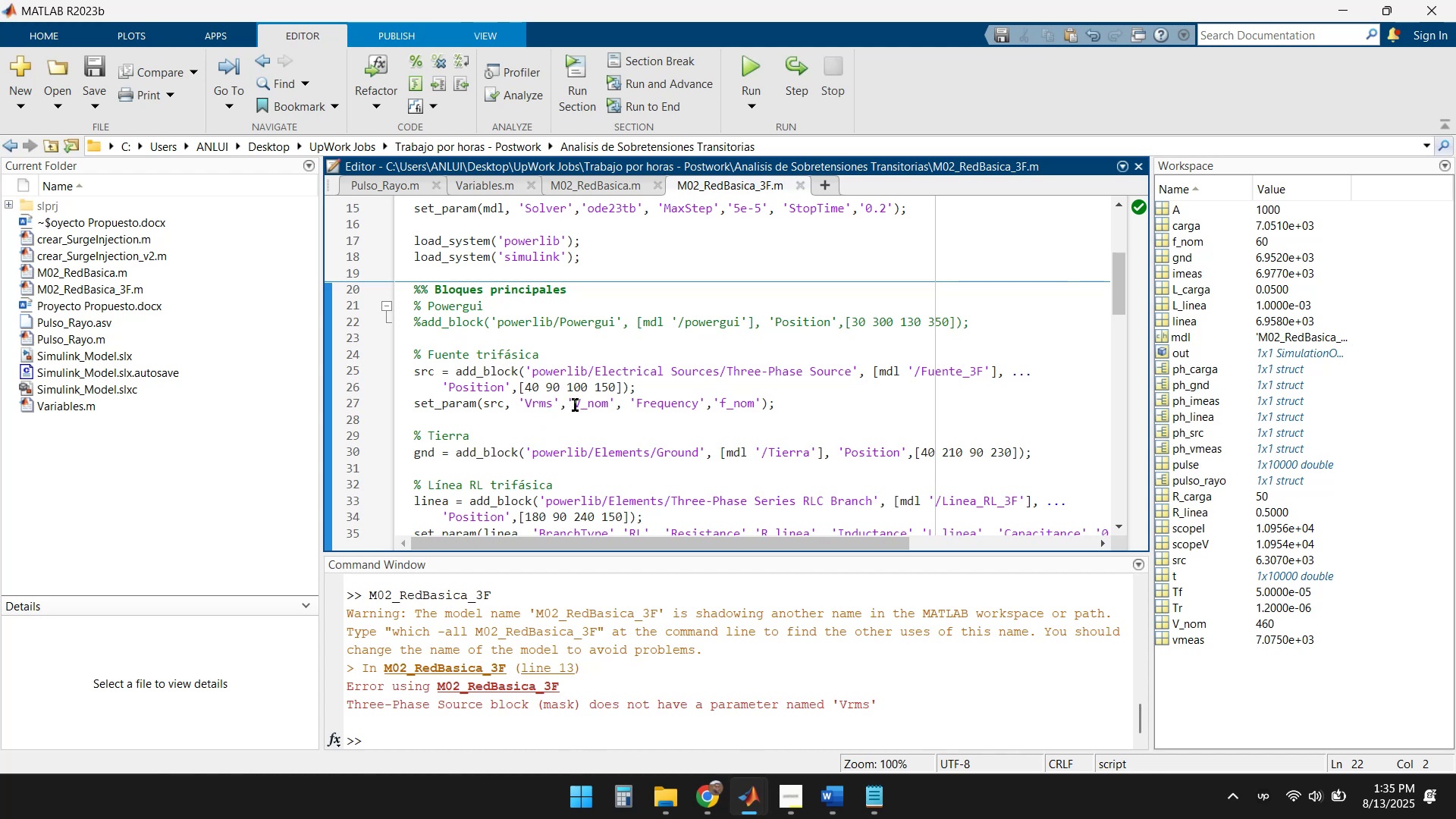 
left_click([531, 403])
 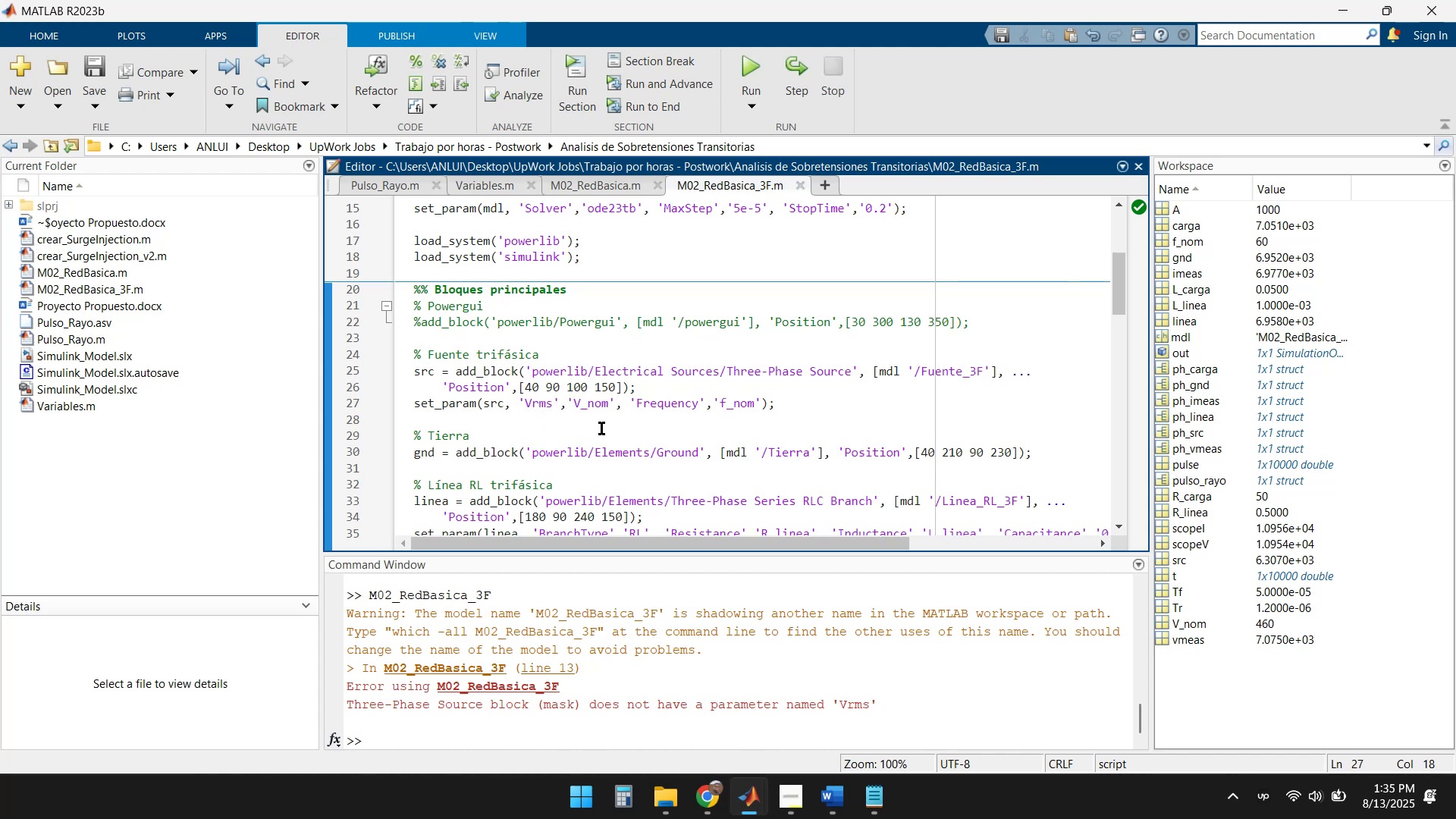 
key(ArrowLeft)
 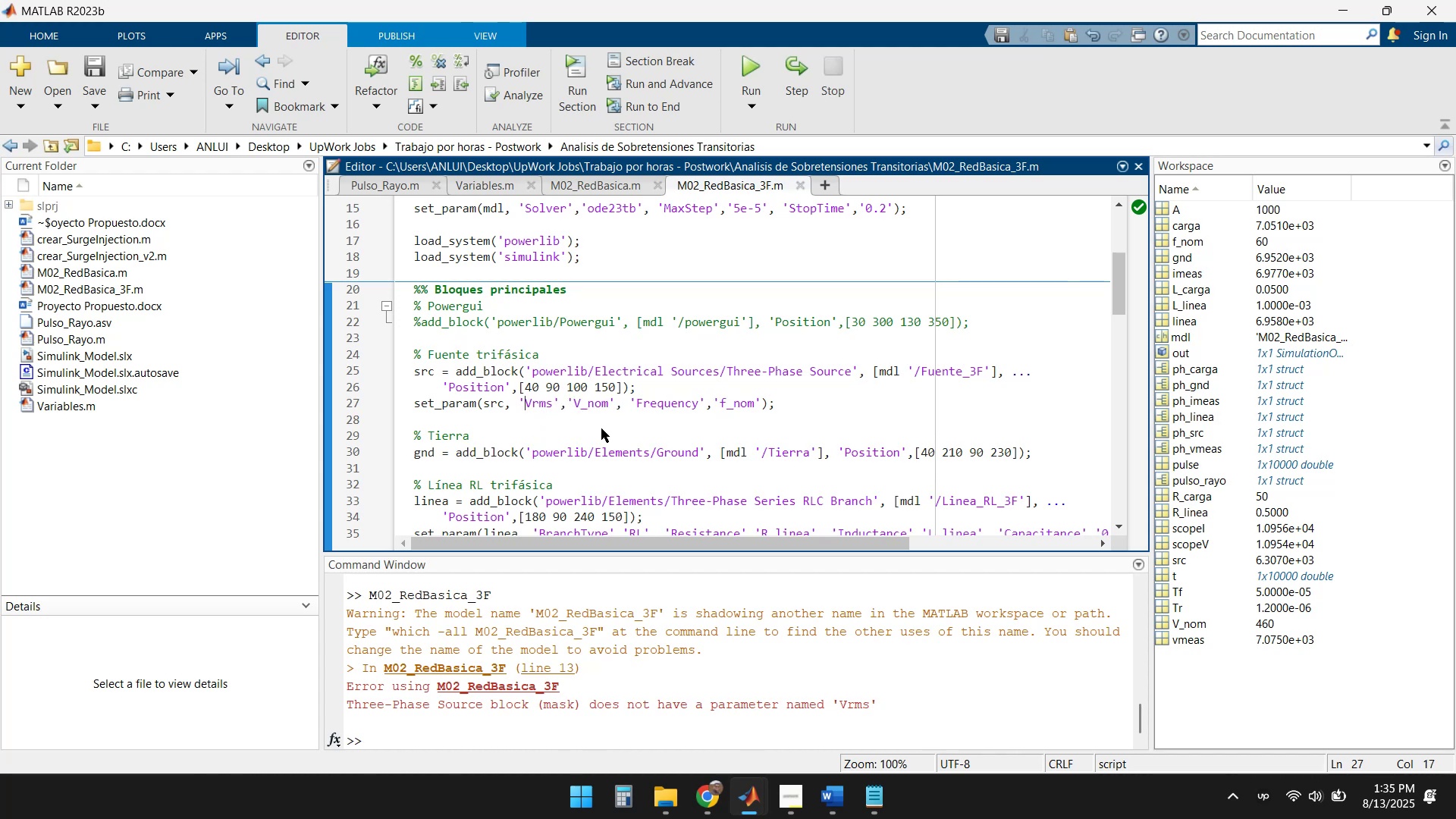 
type([Delete][Delete][Delete][Delete]Phase-to-Pa)
key(Backspace)
type(hase)
 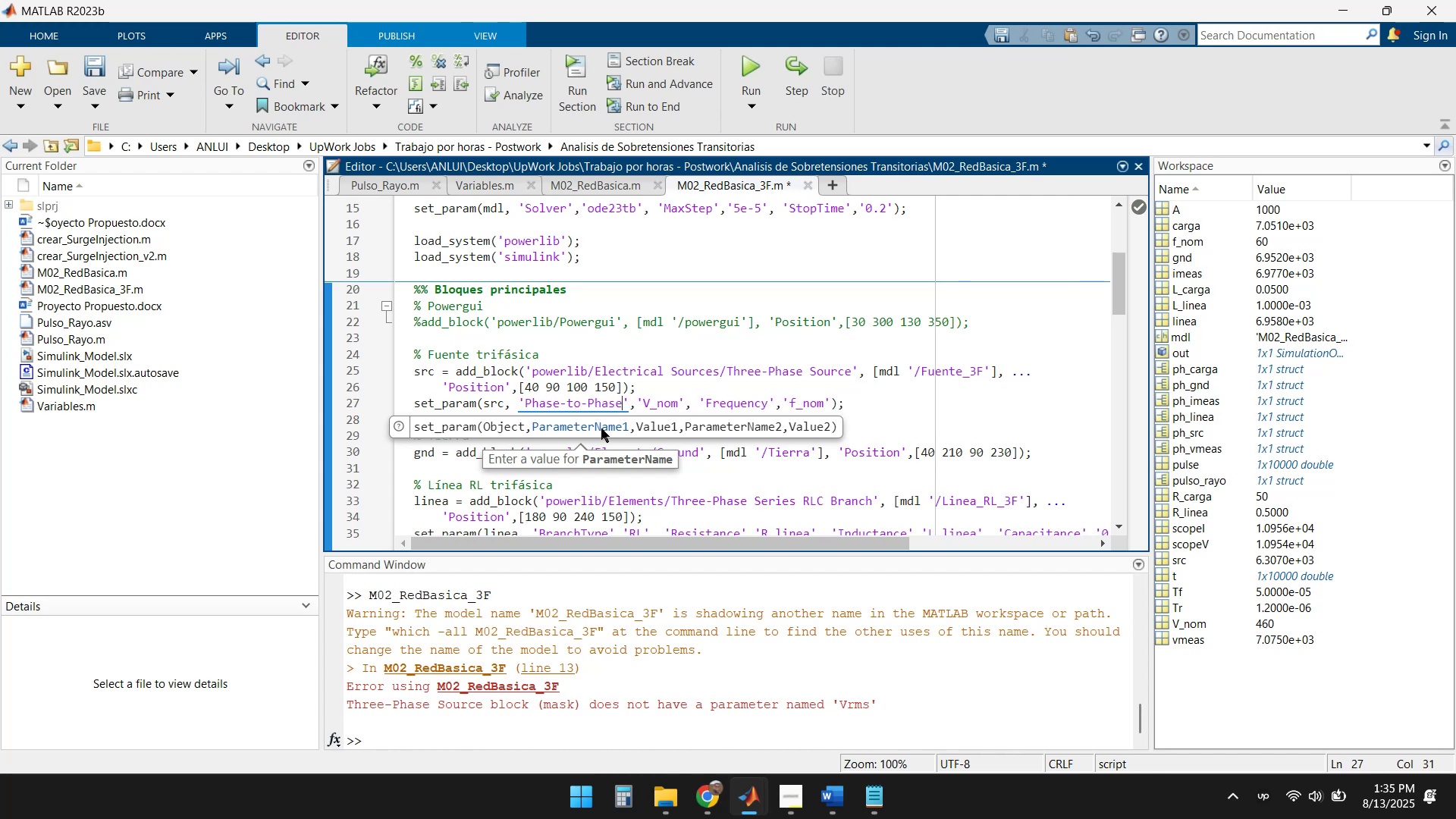 
type( Voltage)
 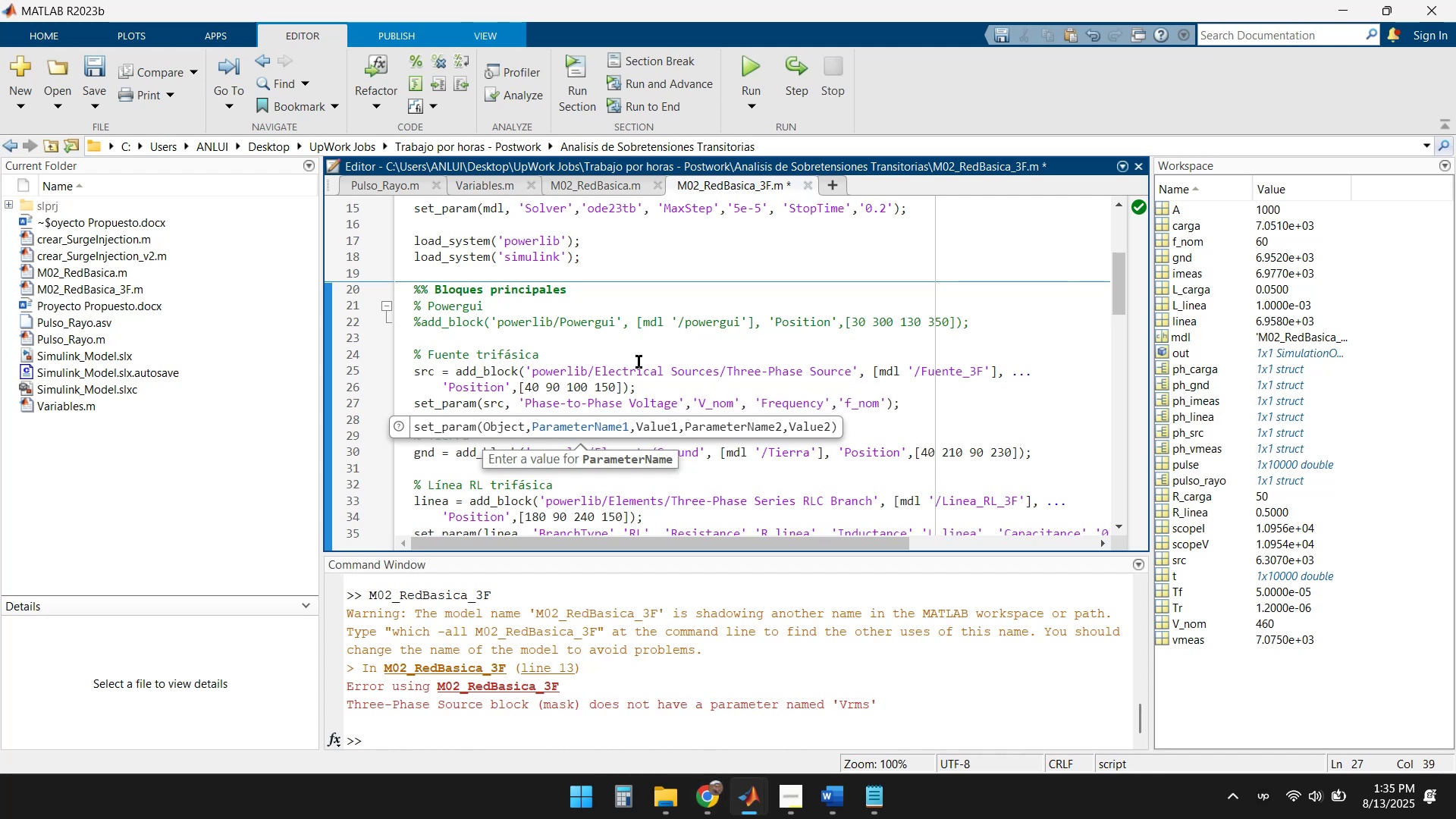 
left_click([741, 71])
 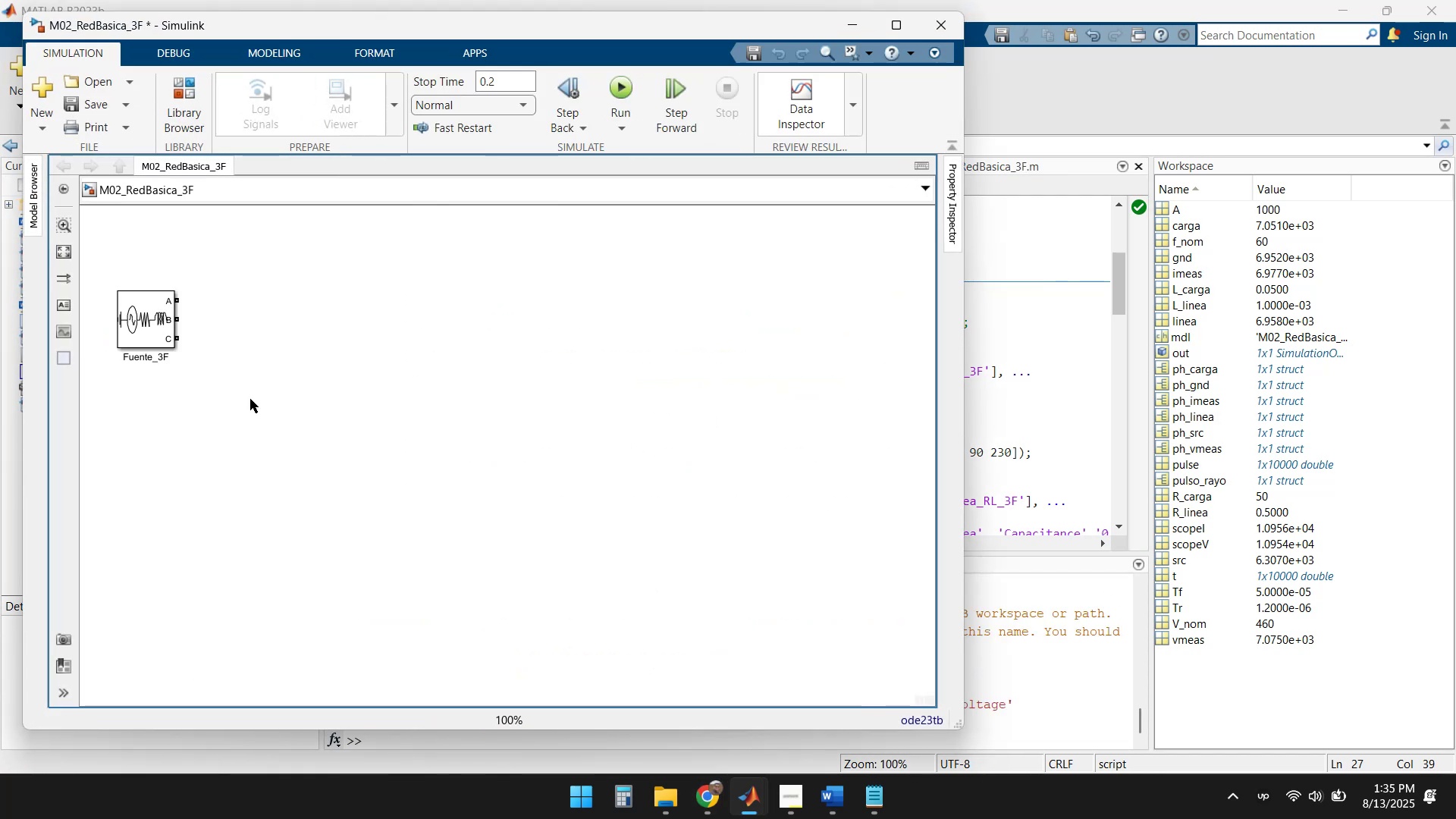 
double_click([161, 322])
 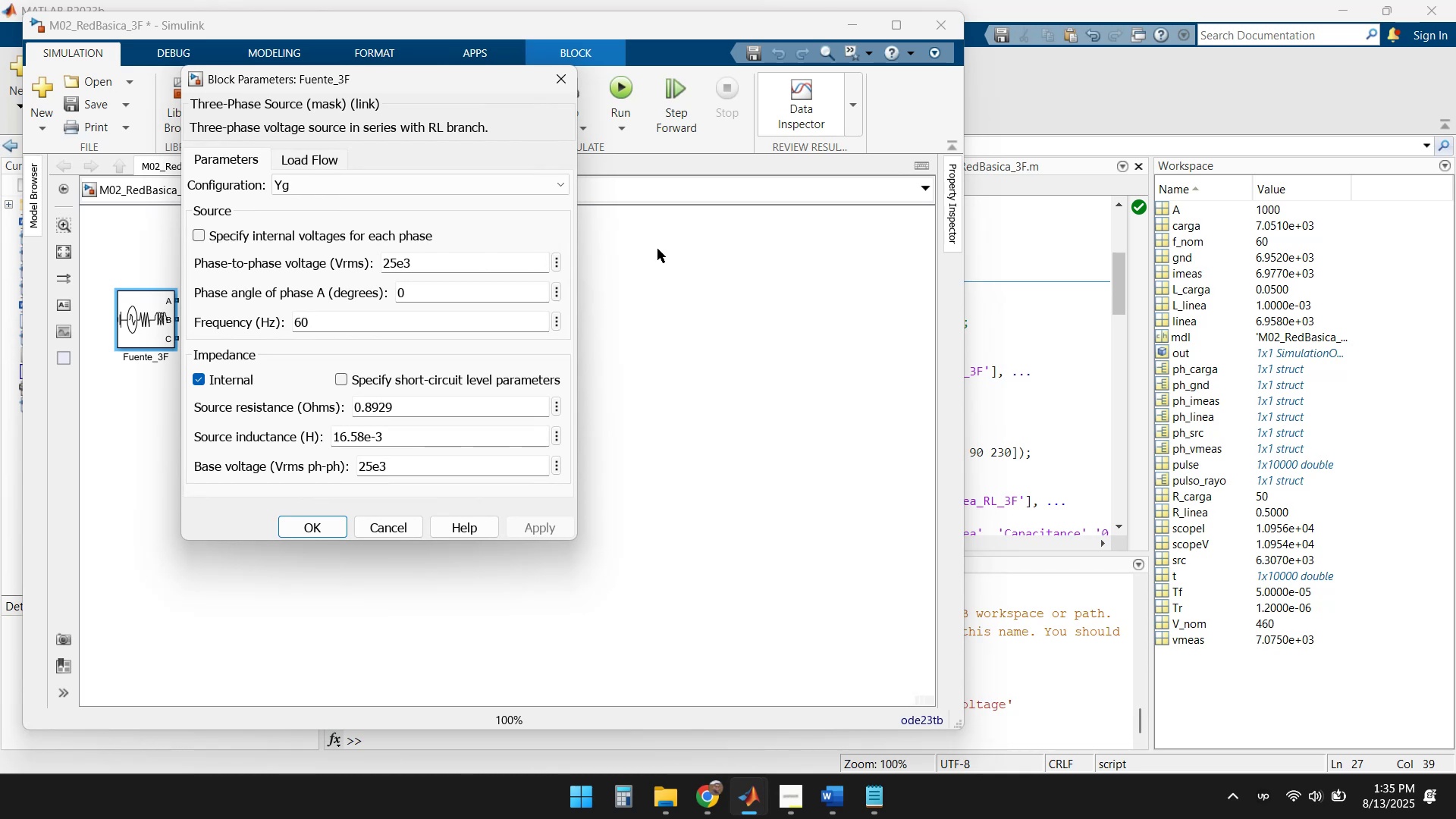 
left_click([388, 525])
 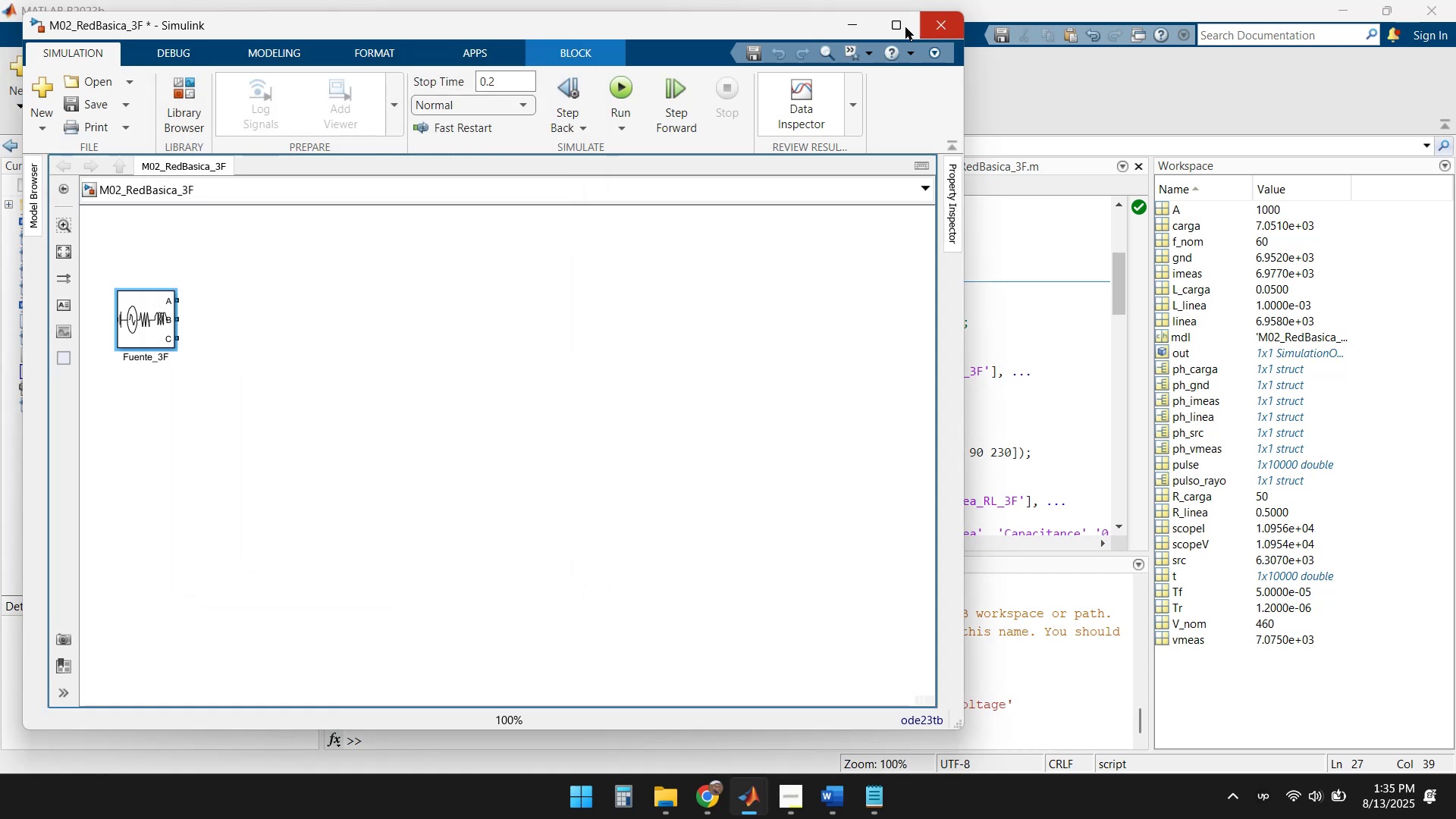 
left_click([846, 31])
 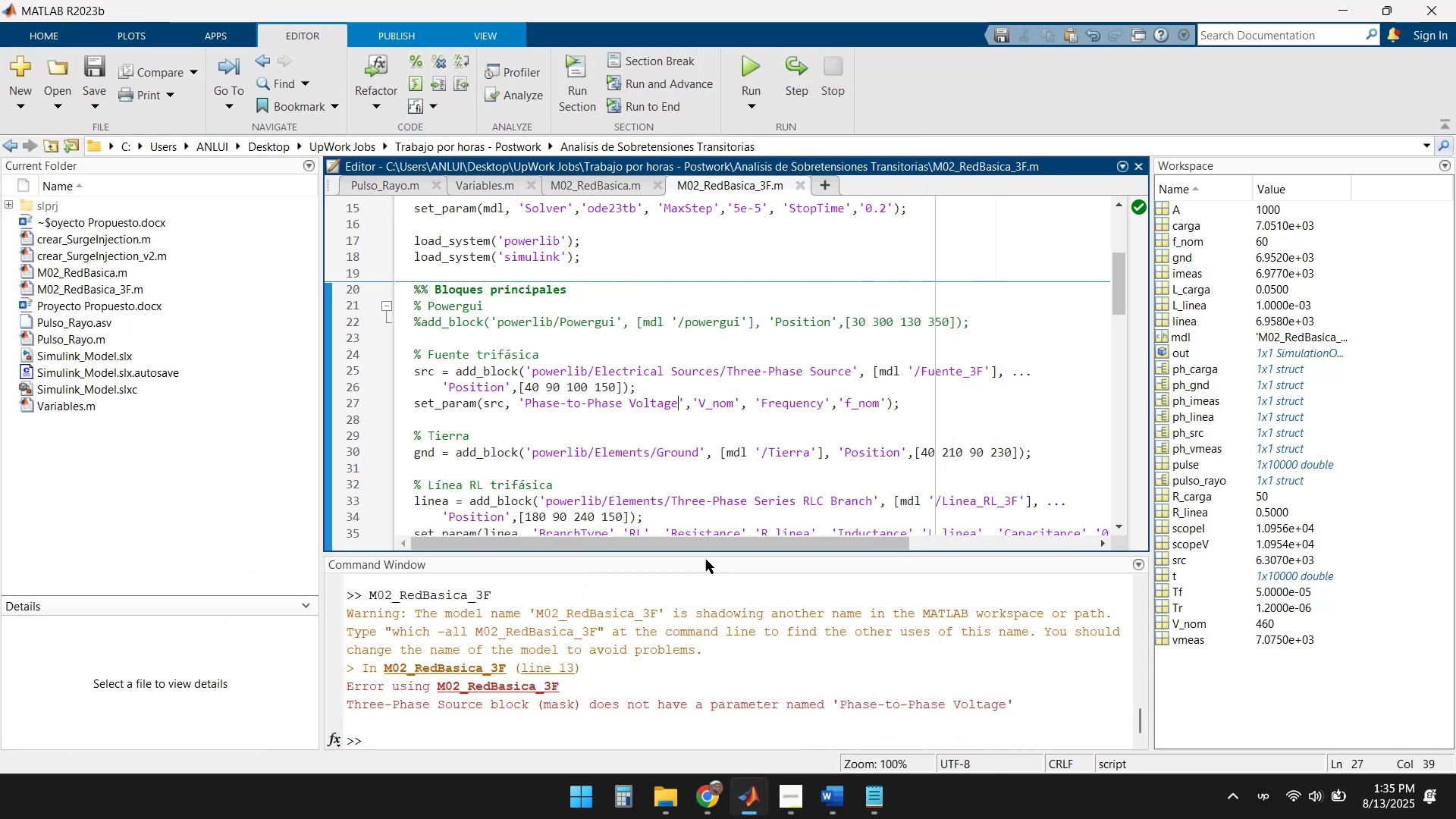 
left_click([636, 401])
 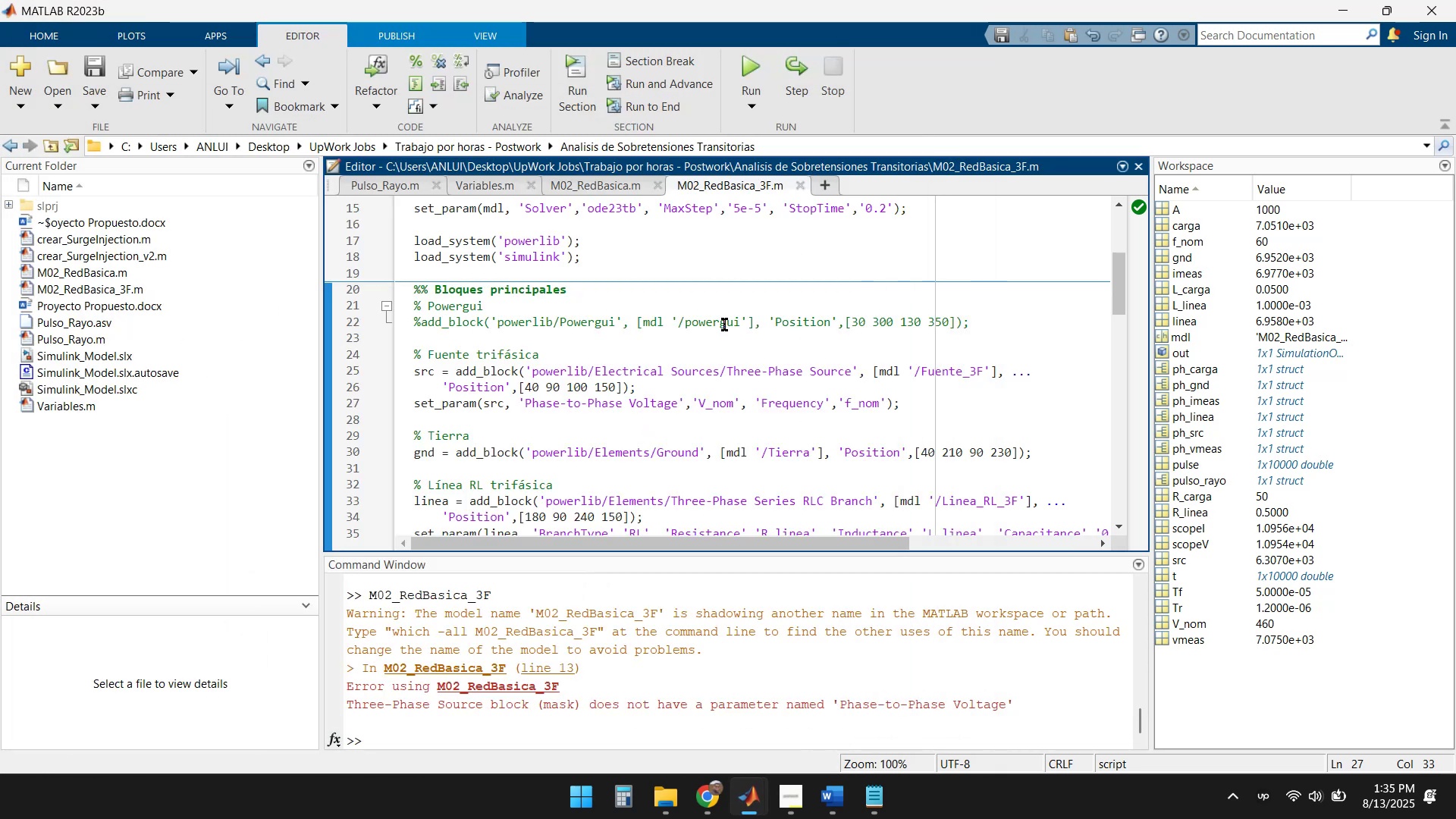 
key(Backspace)
 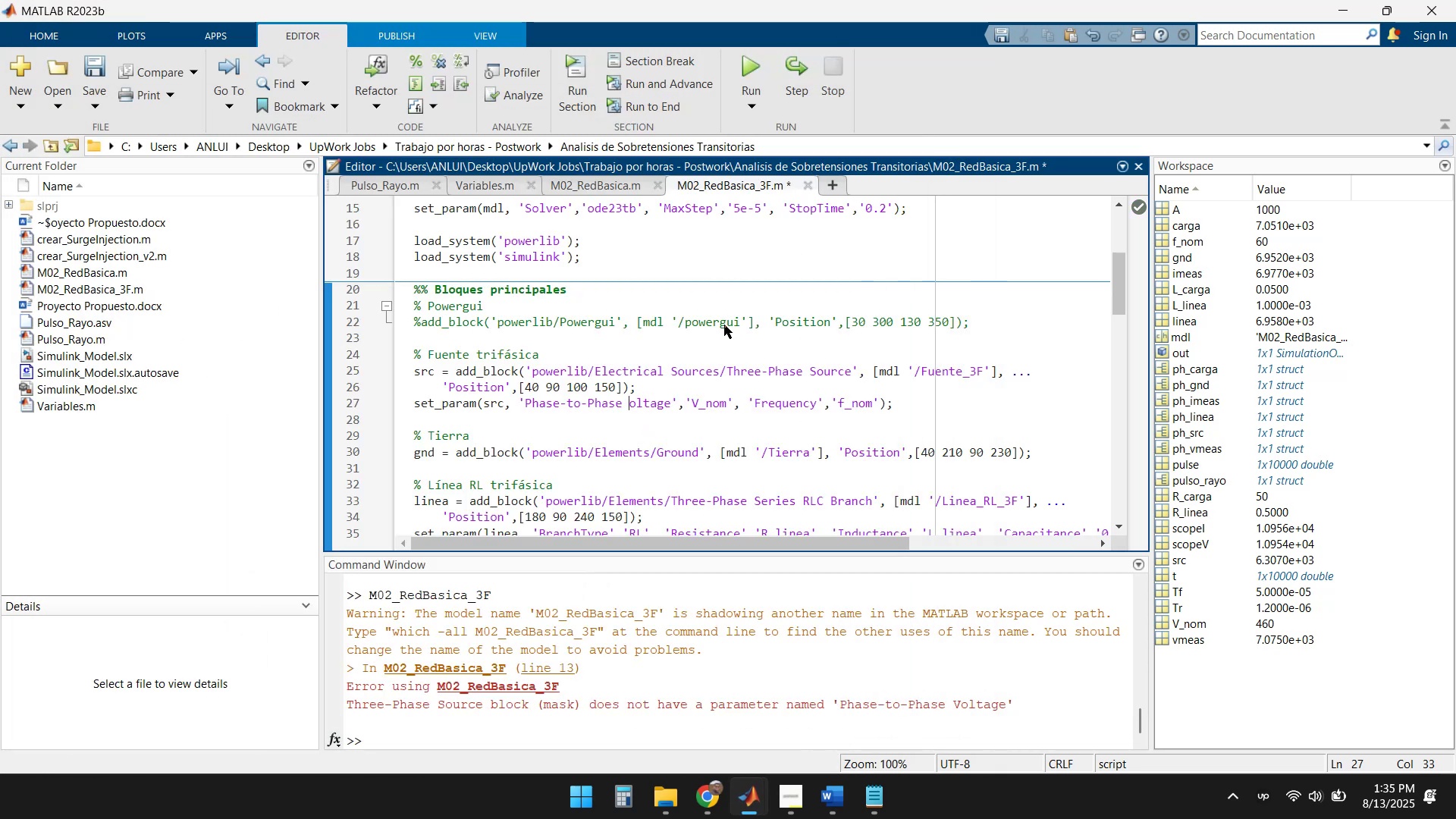 
key(V)
 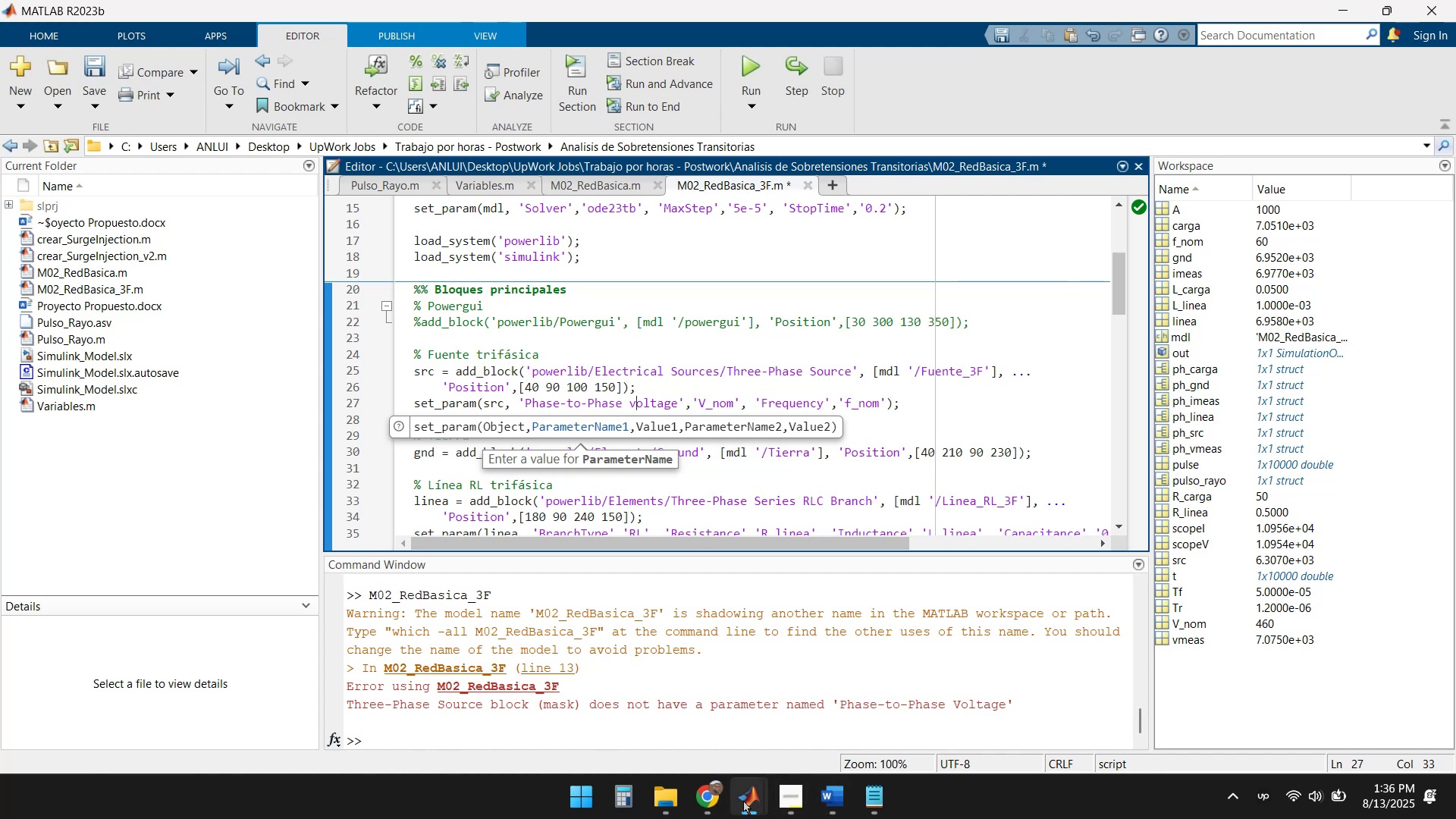 
left_click([918, 719])
 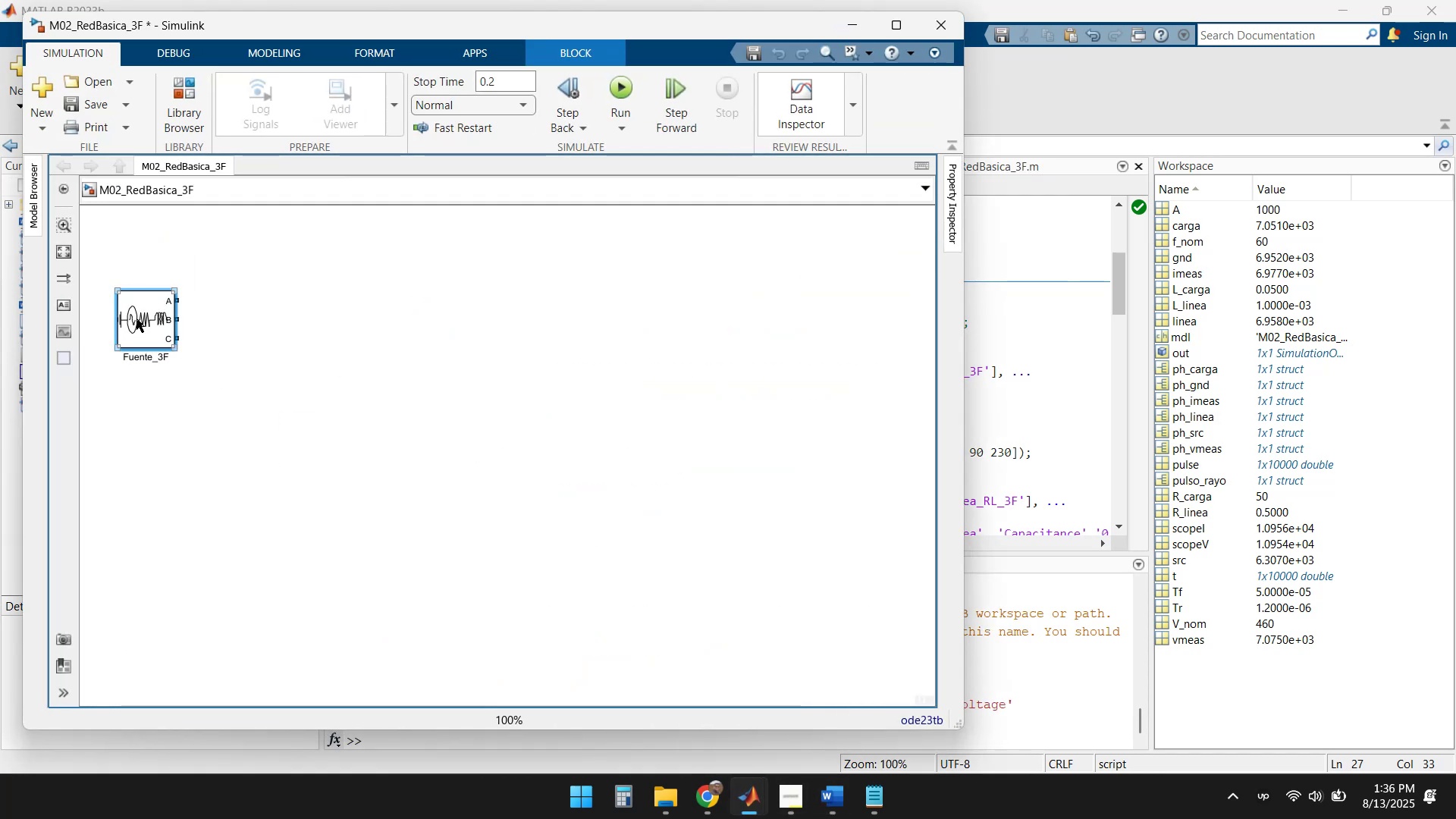 
double_click([118, 315])
 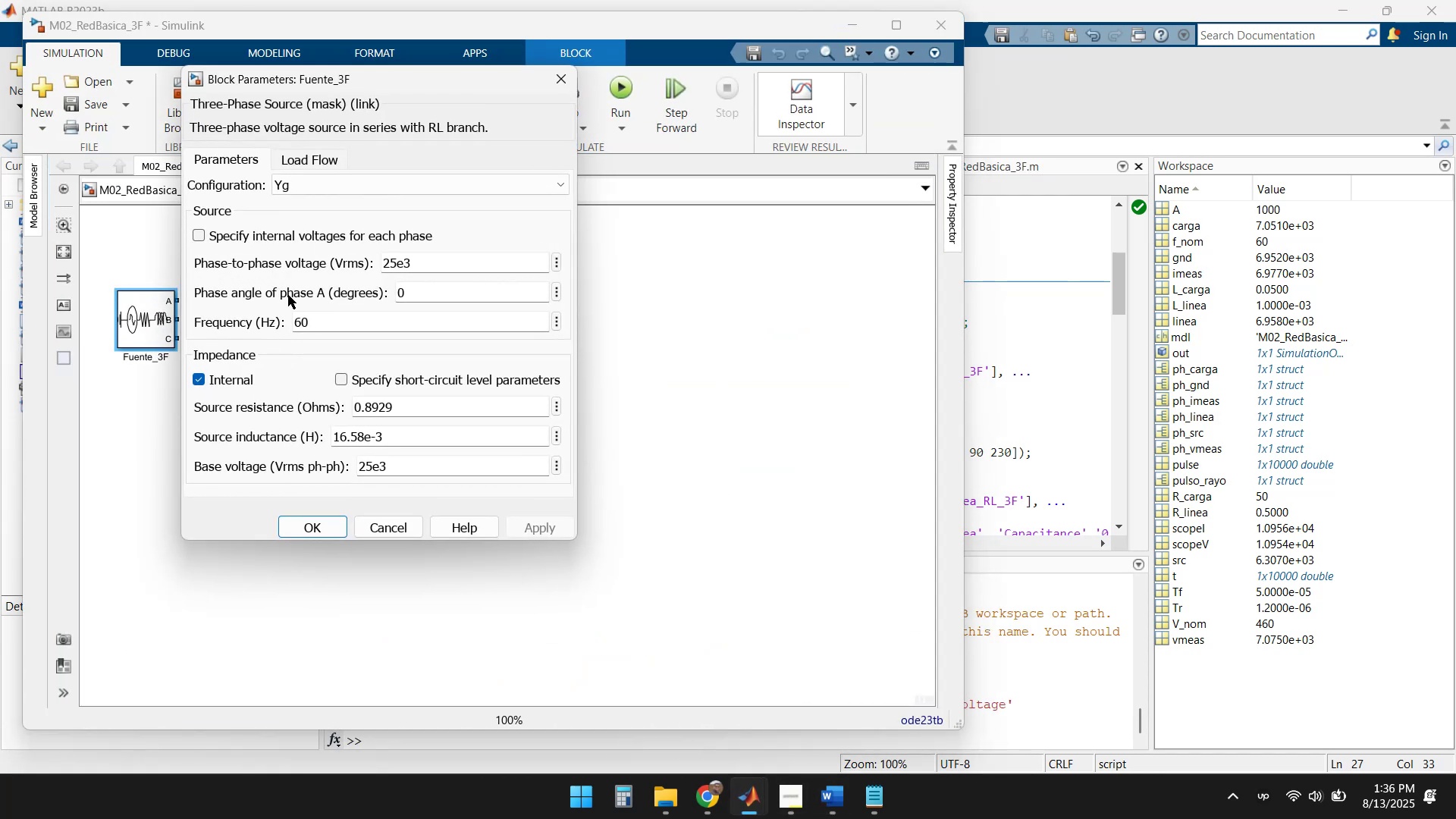 
left_click([545, 95])
 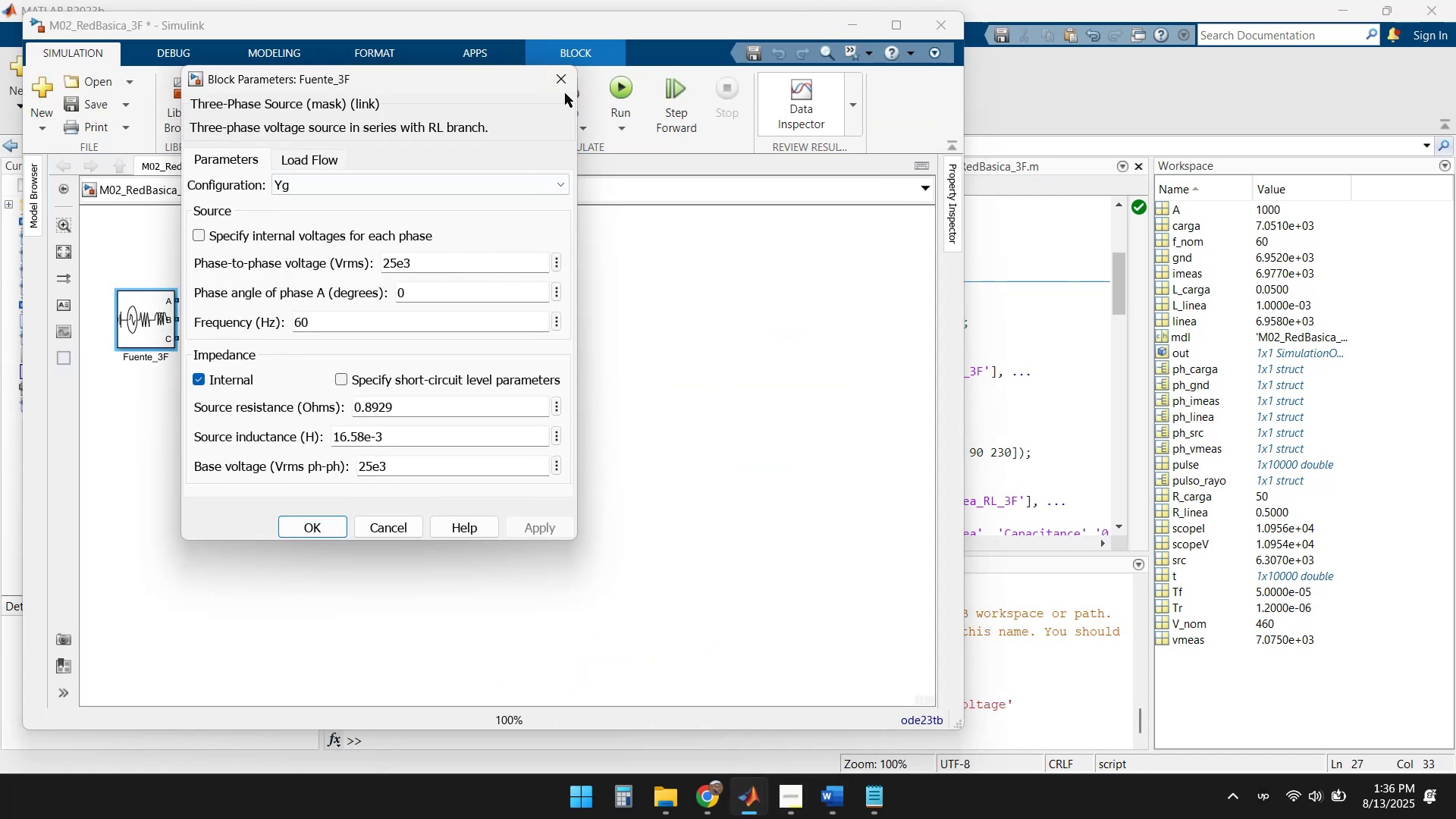 
left_click([554, 80])
 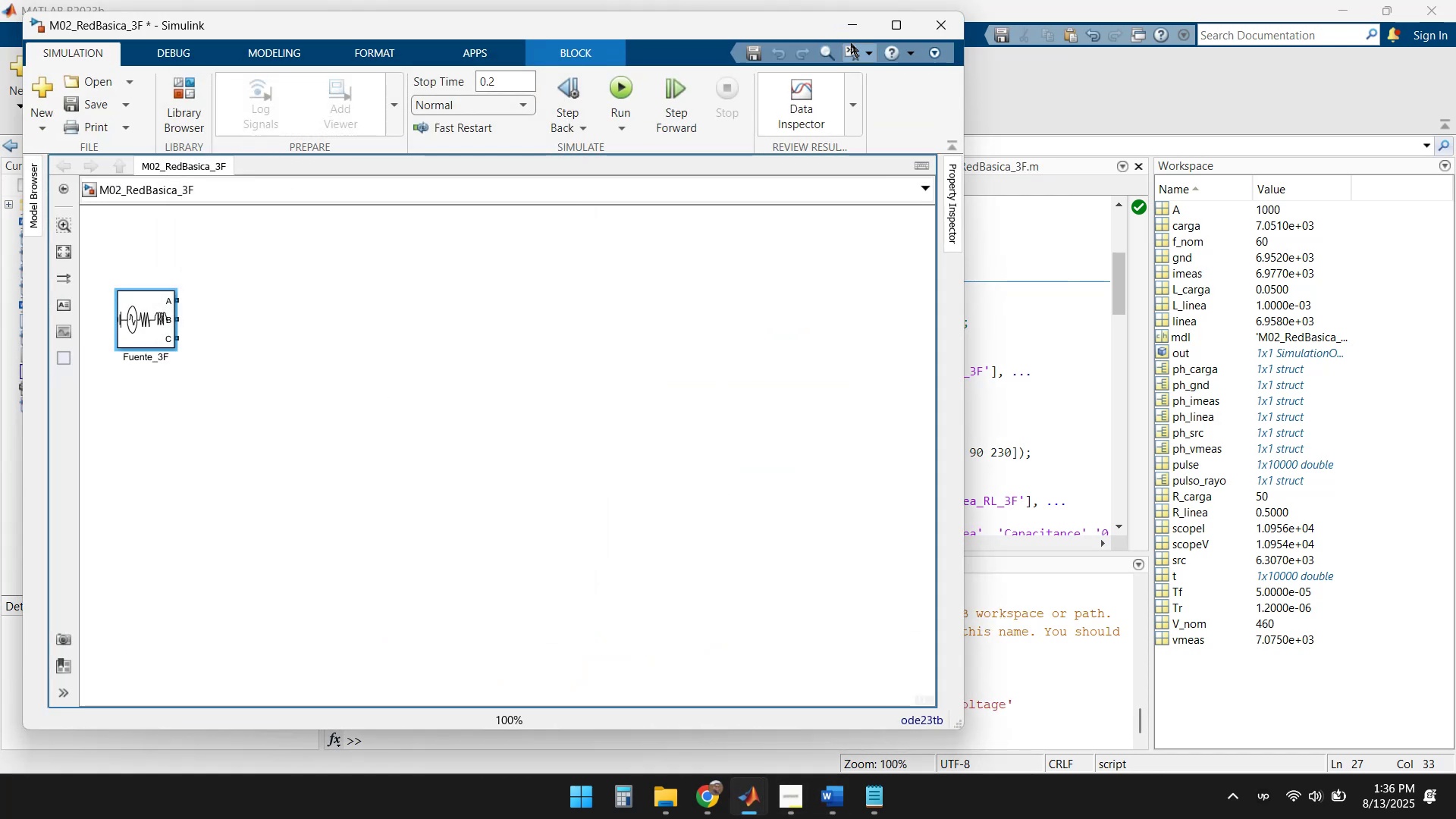 
left_click([865, 16])
 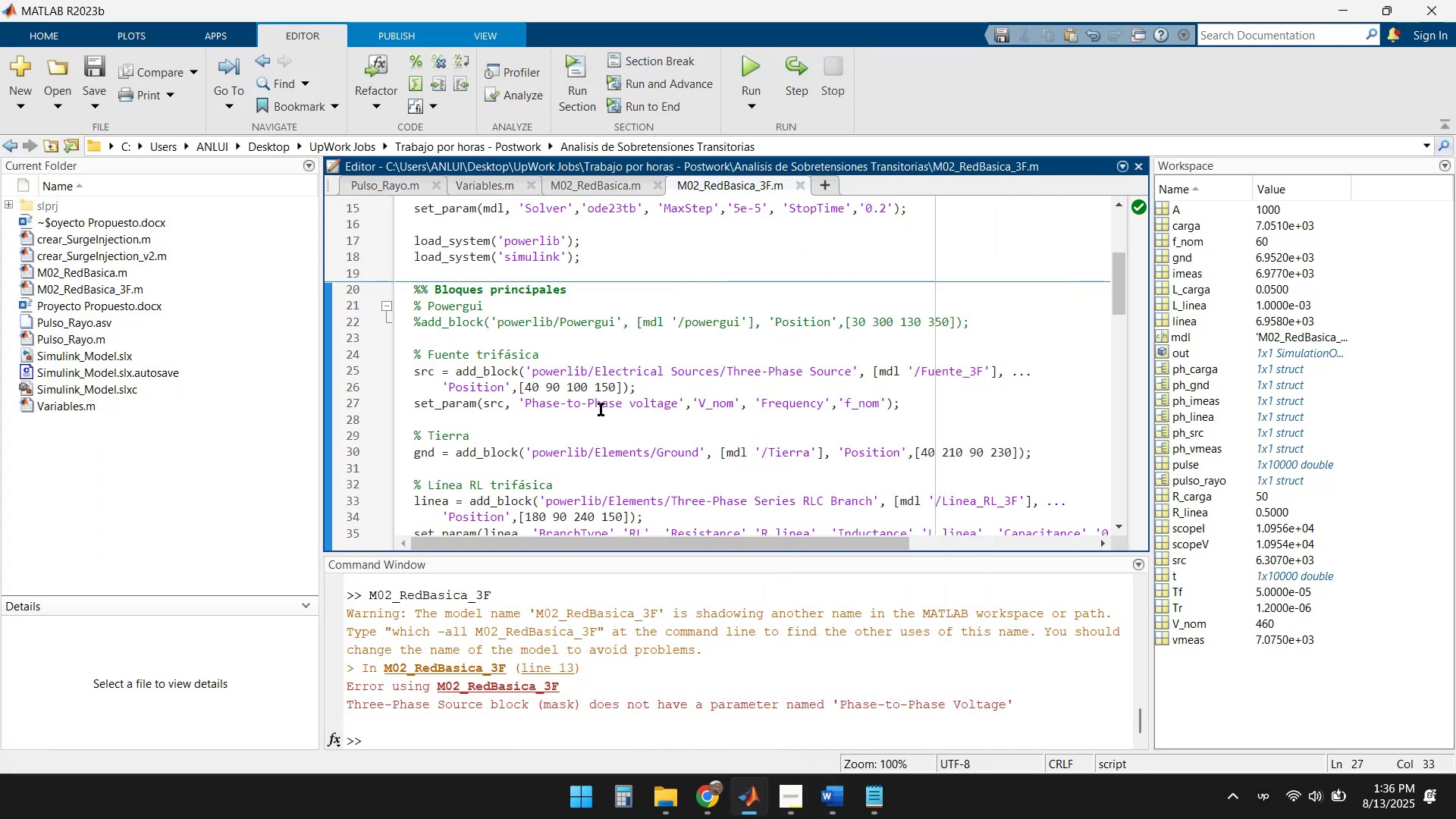 
left_click([596, 397])
 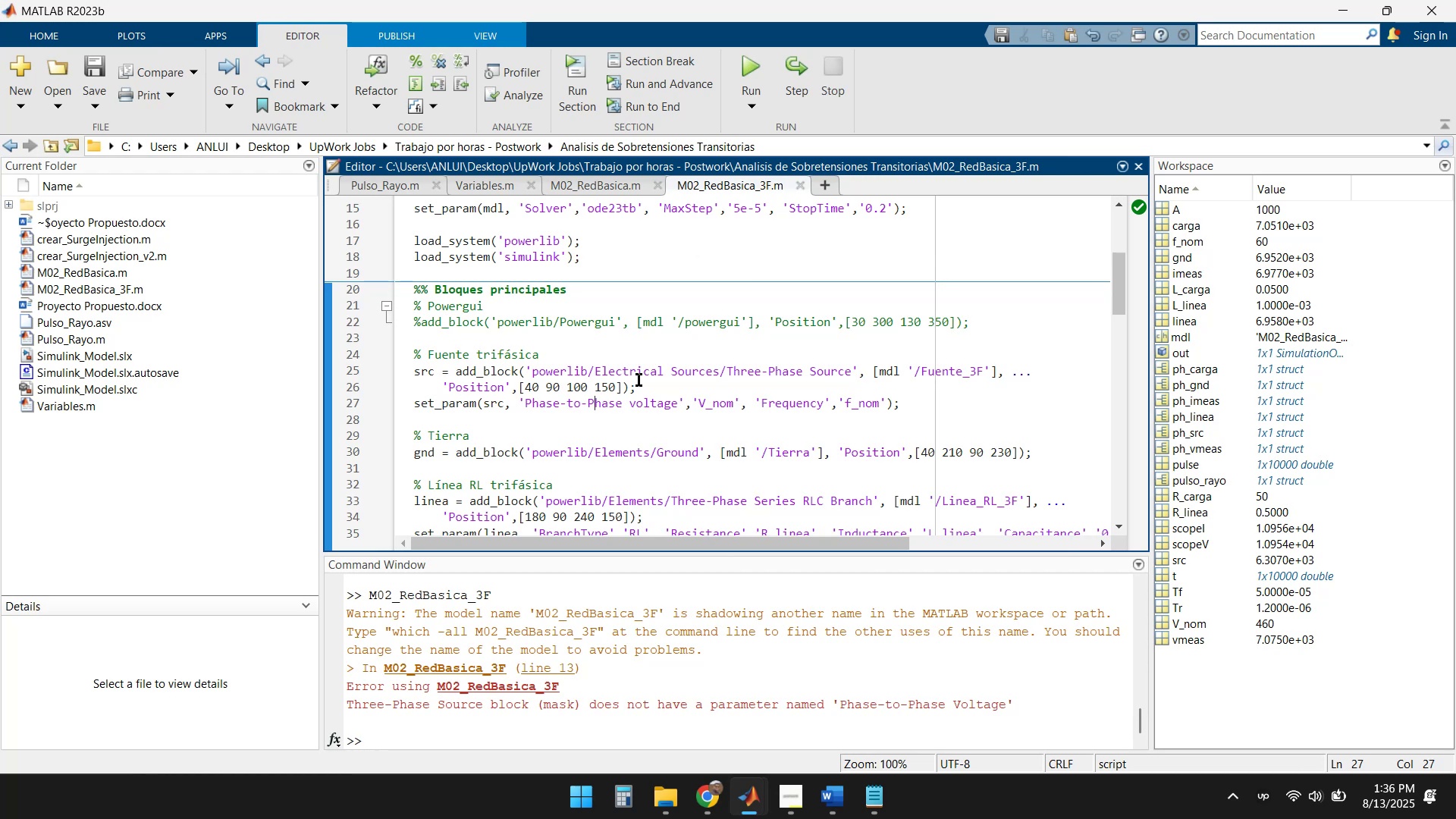 
key(Backspace)
 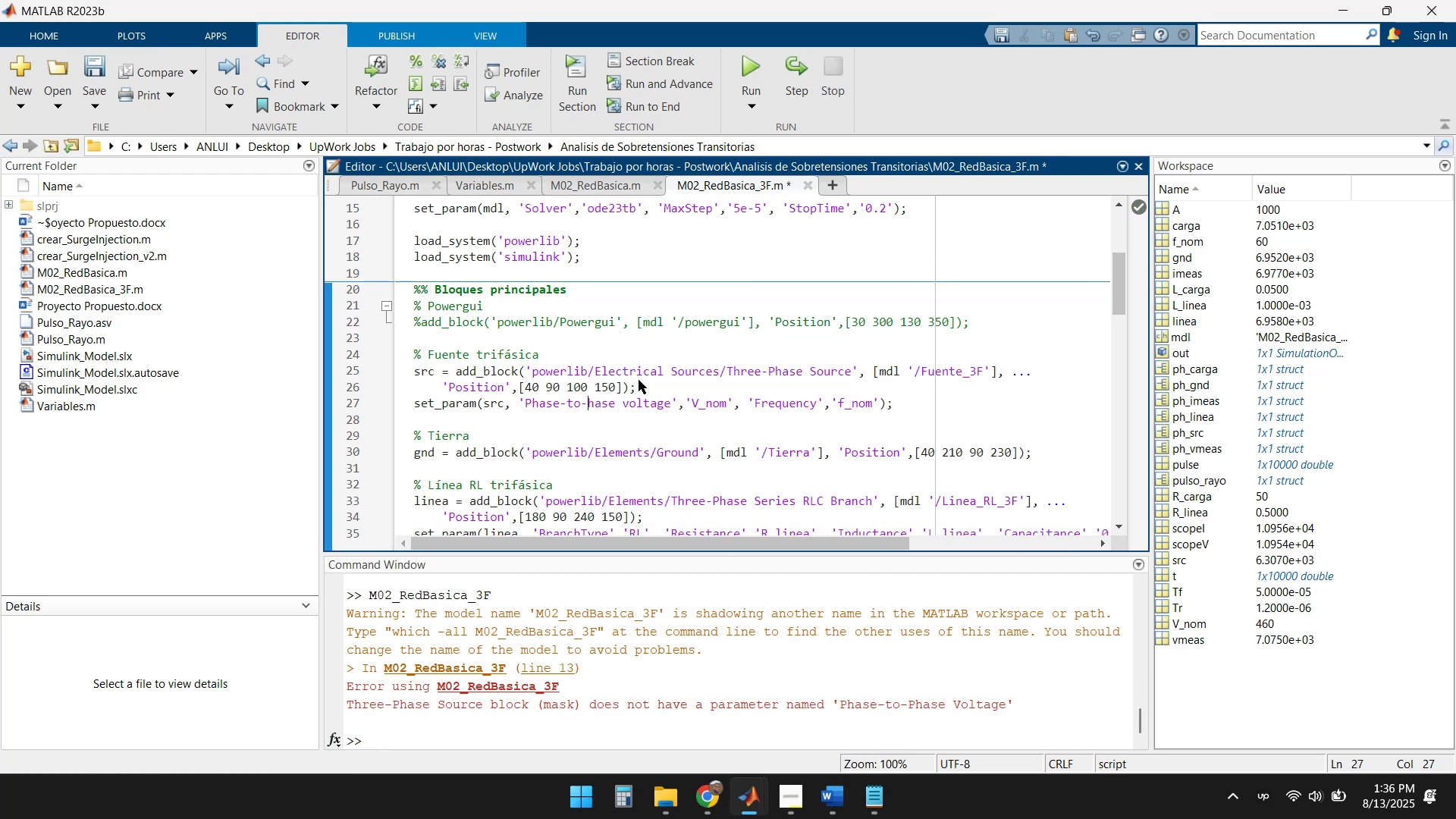 
key(P)
 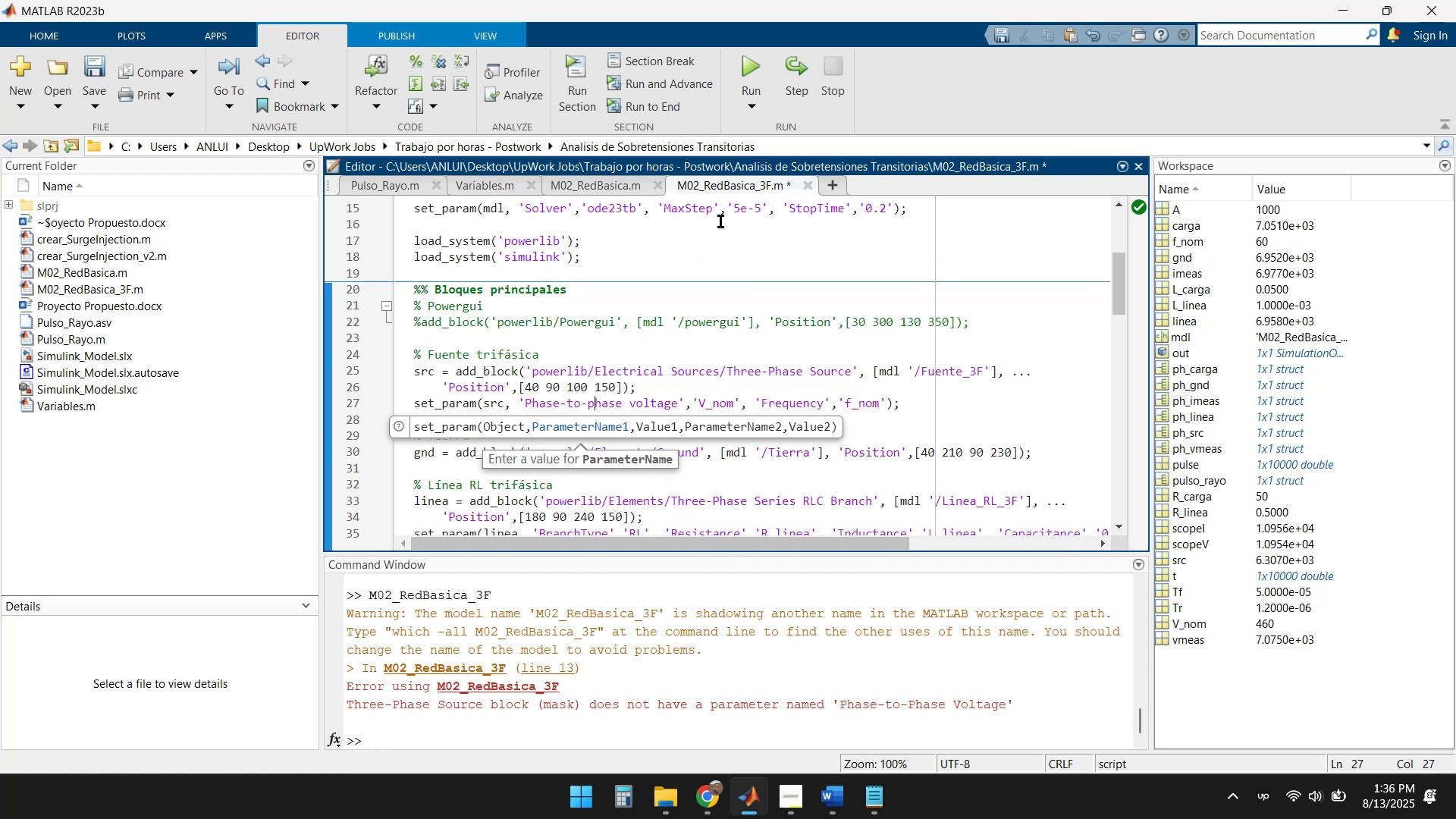 
left_click([745, 62])
 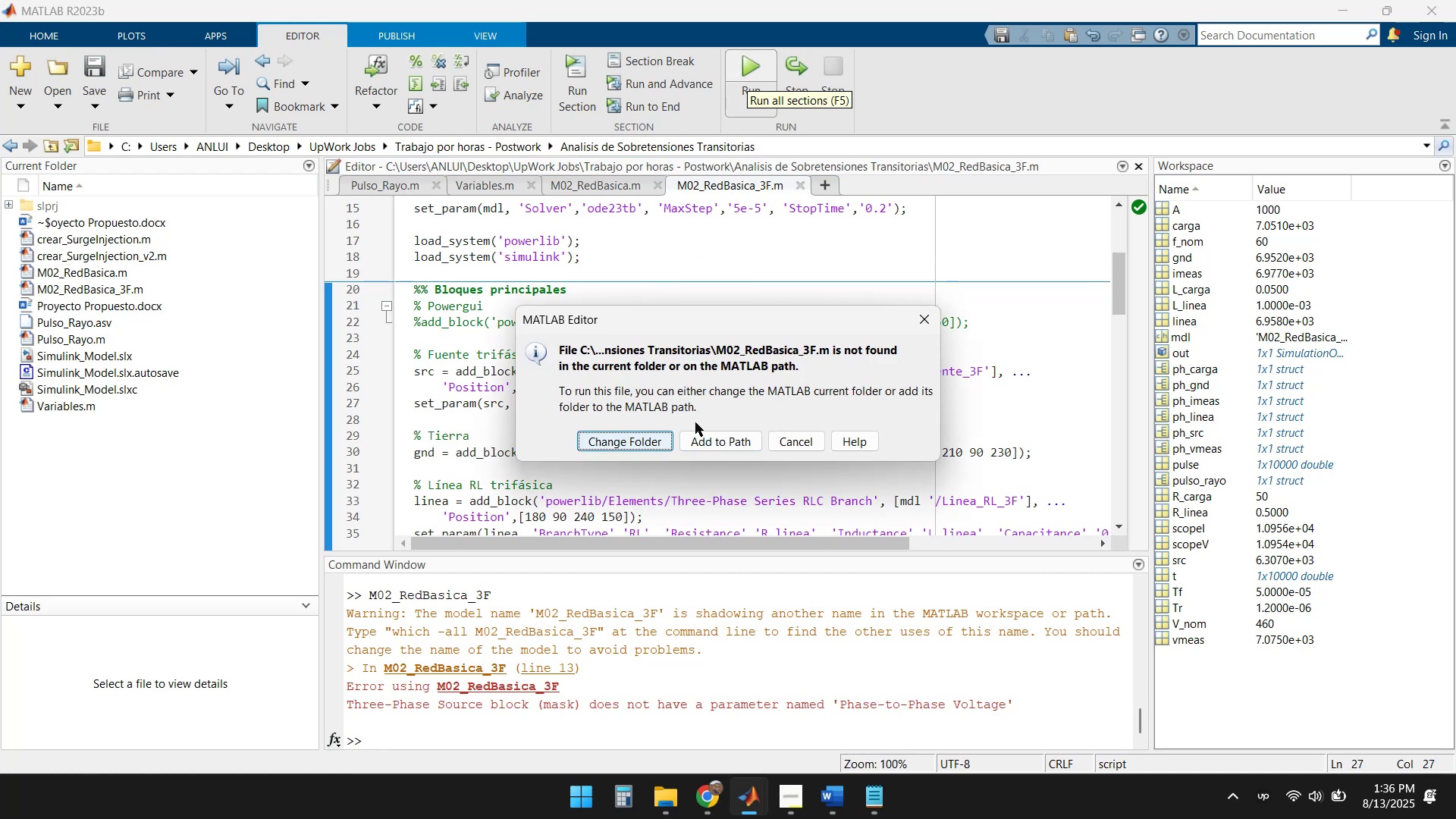 
left_click([806, 443])
 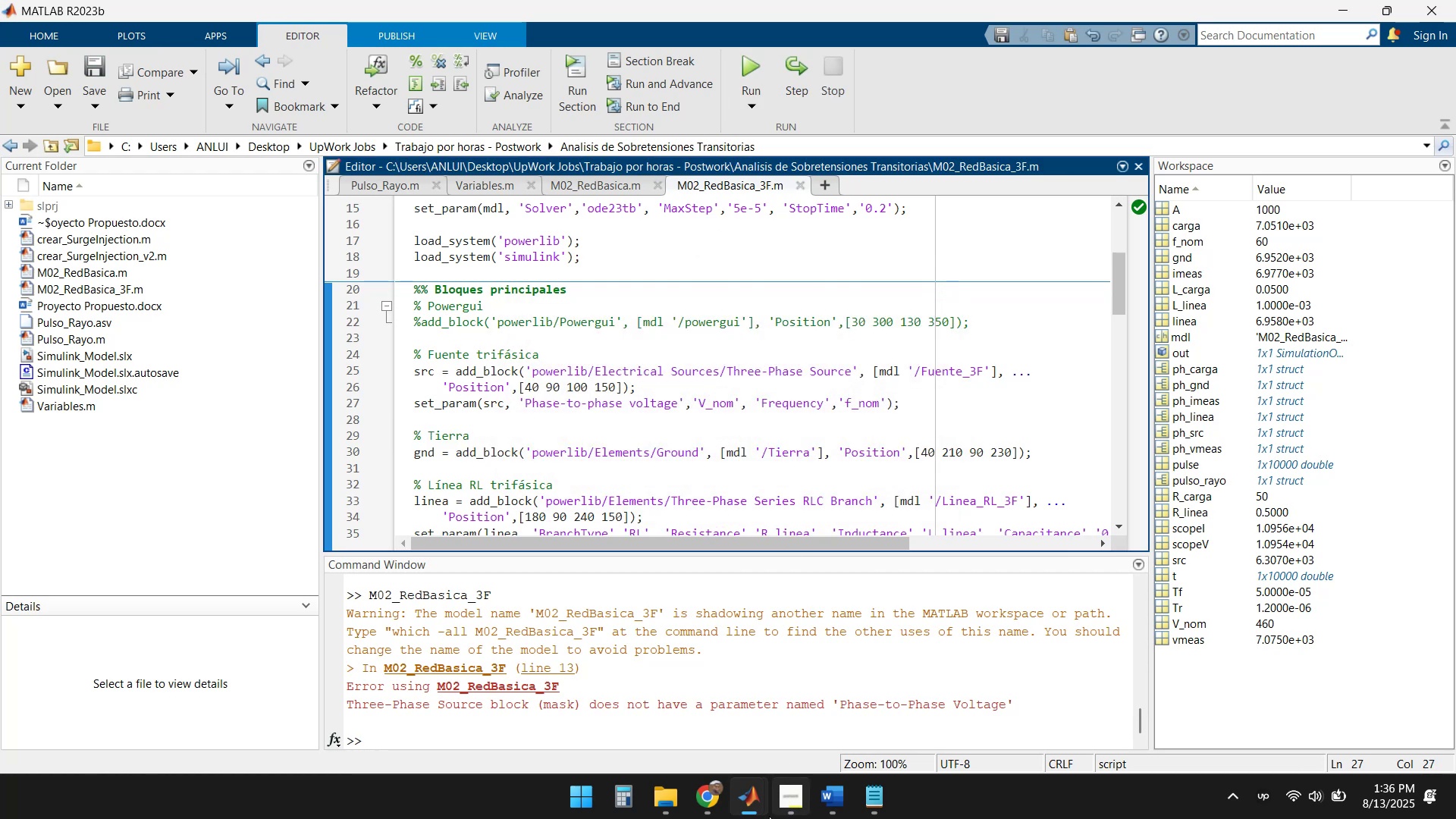 
left_click([748, 805])
 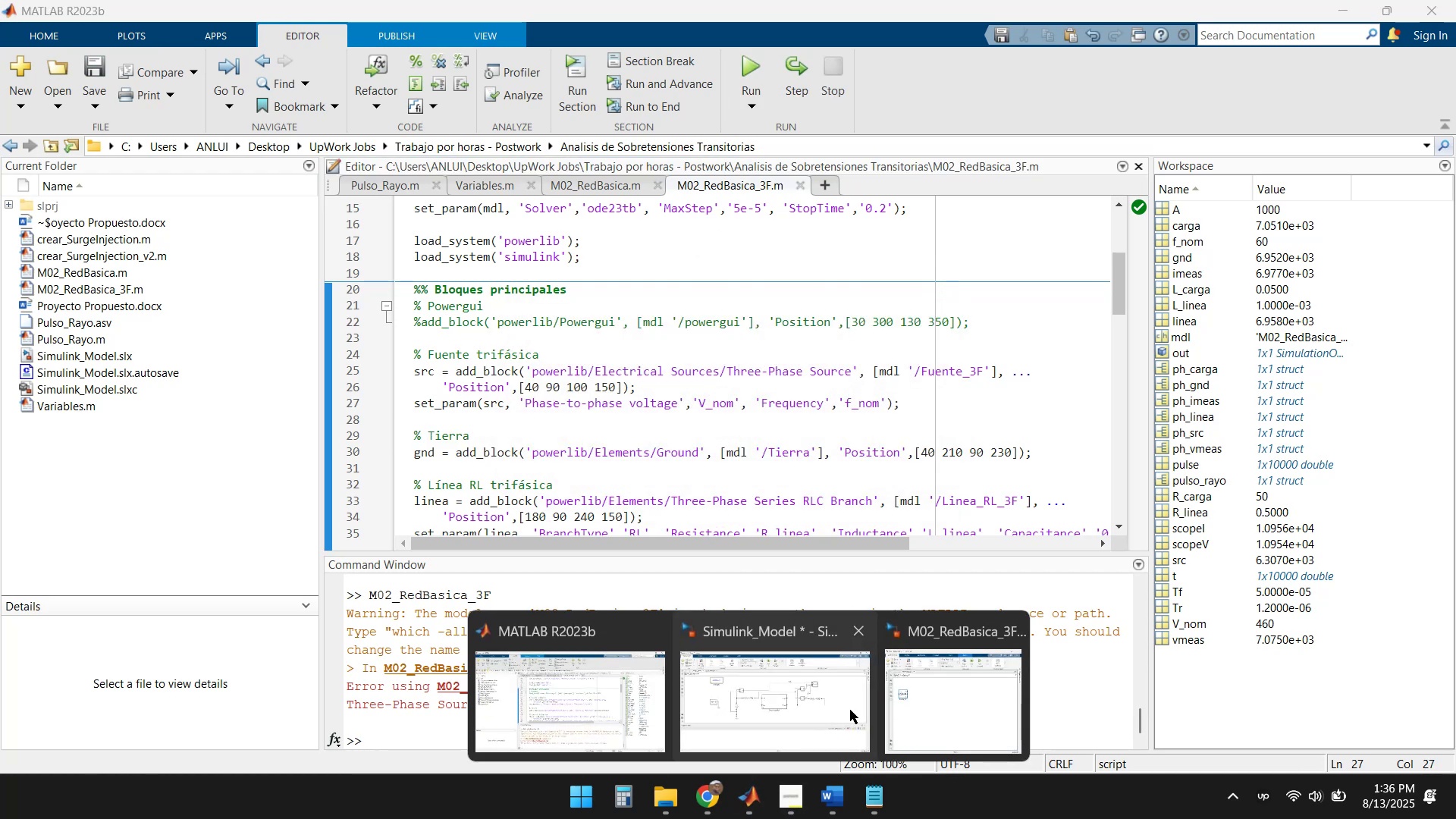 
left_click([926, 689])
 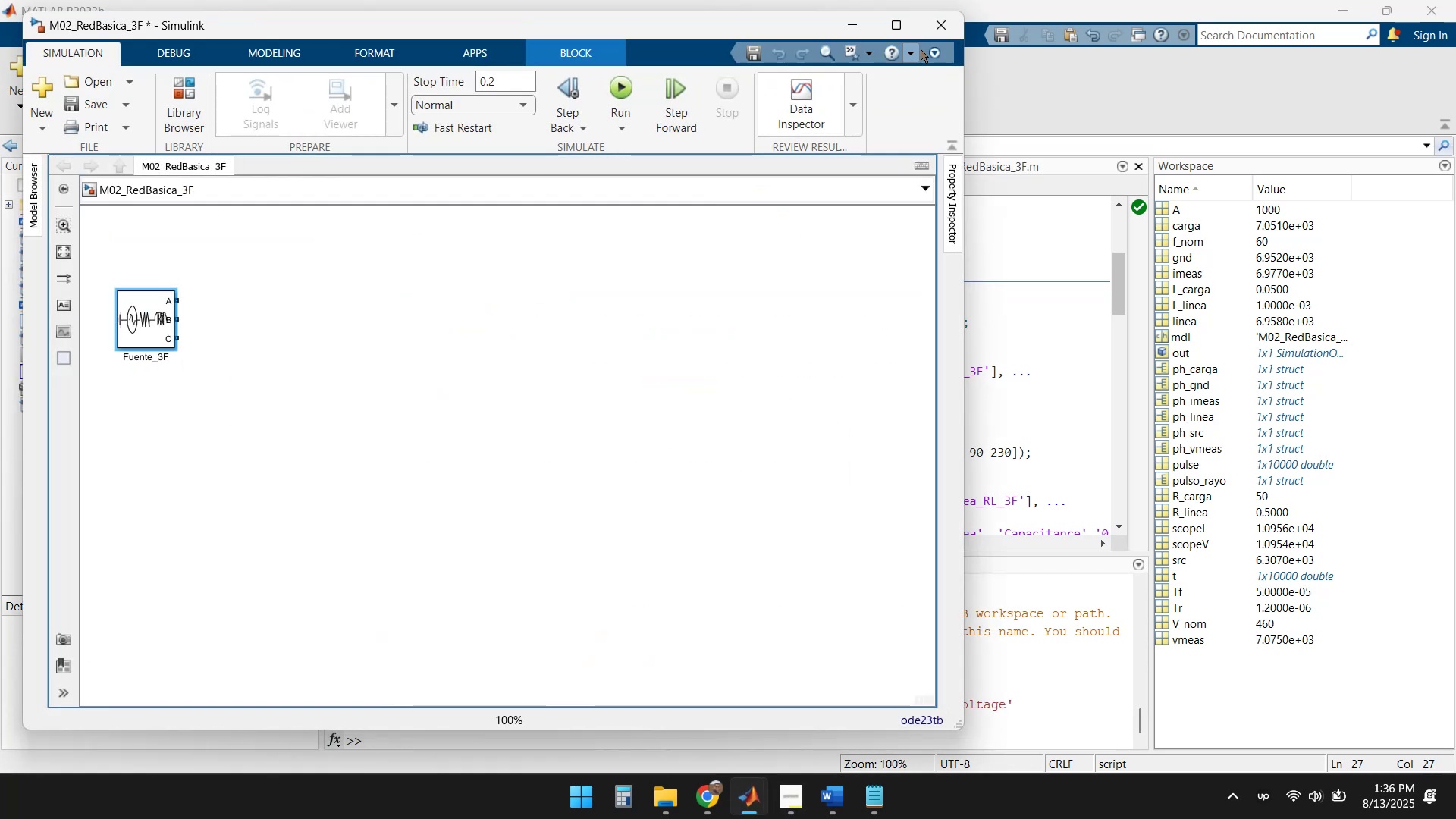 
left_click([936, 29])
 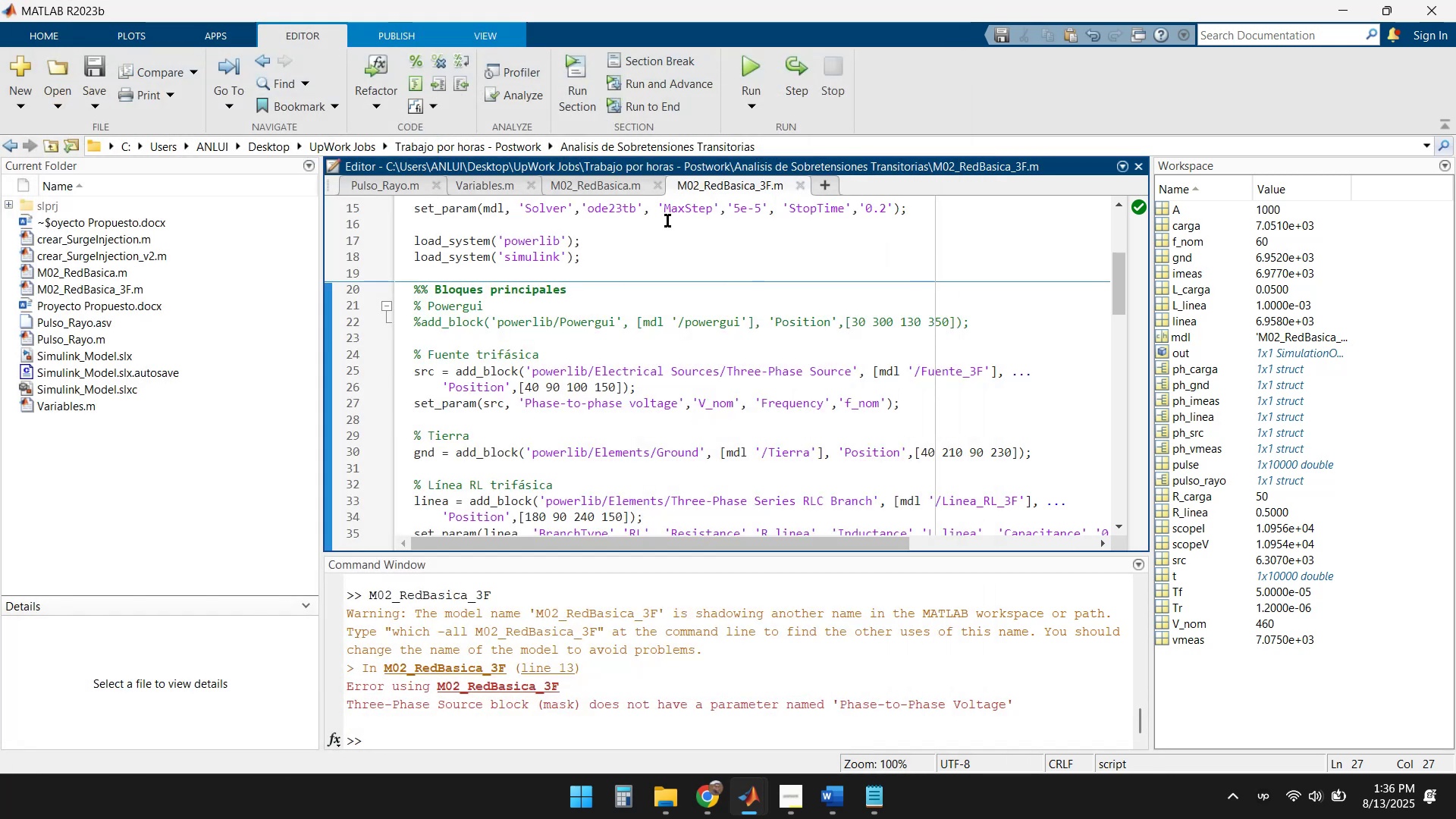 
left_click([748, 72])
 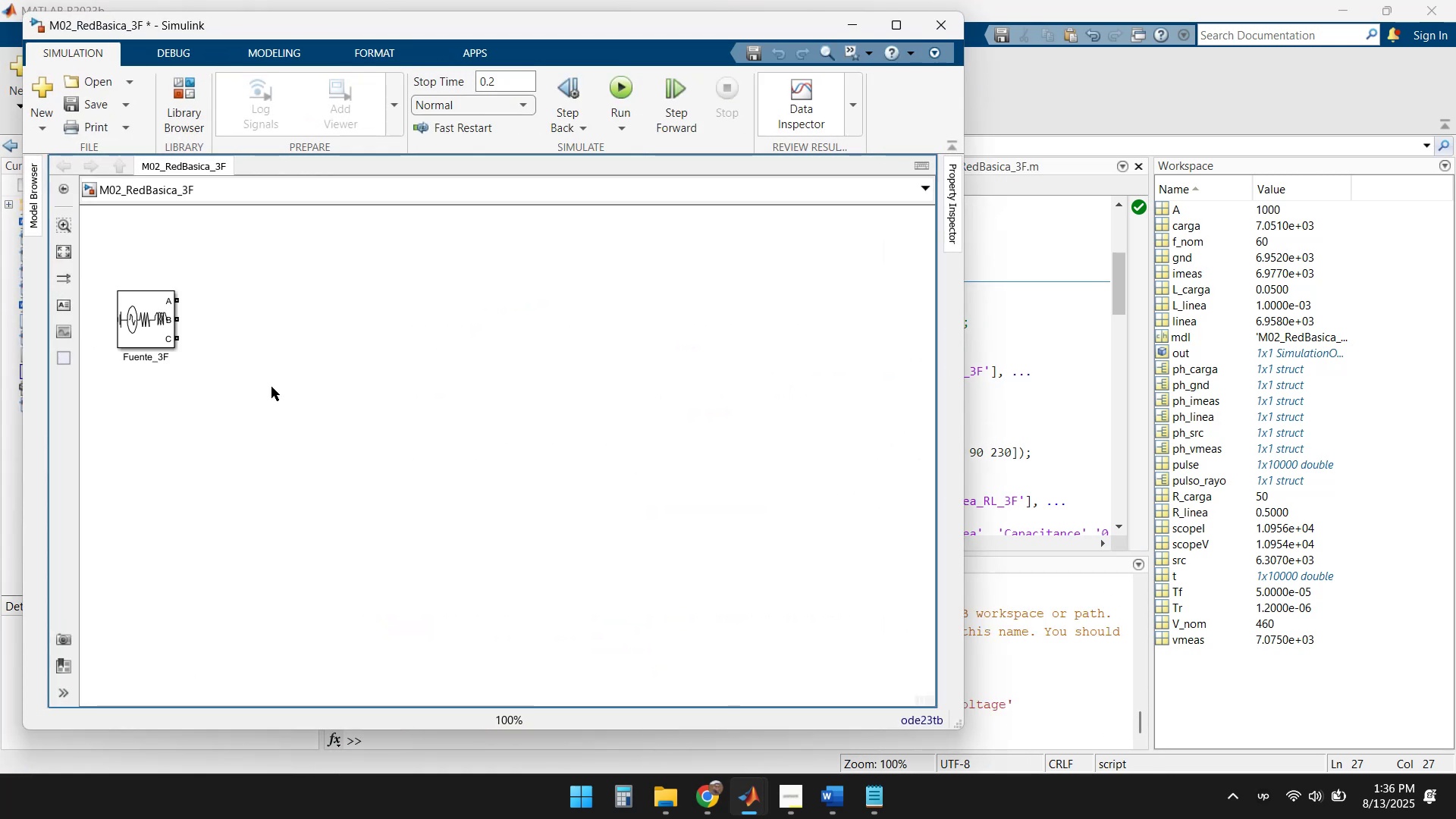 
double_click([154, 315])
 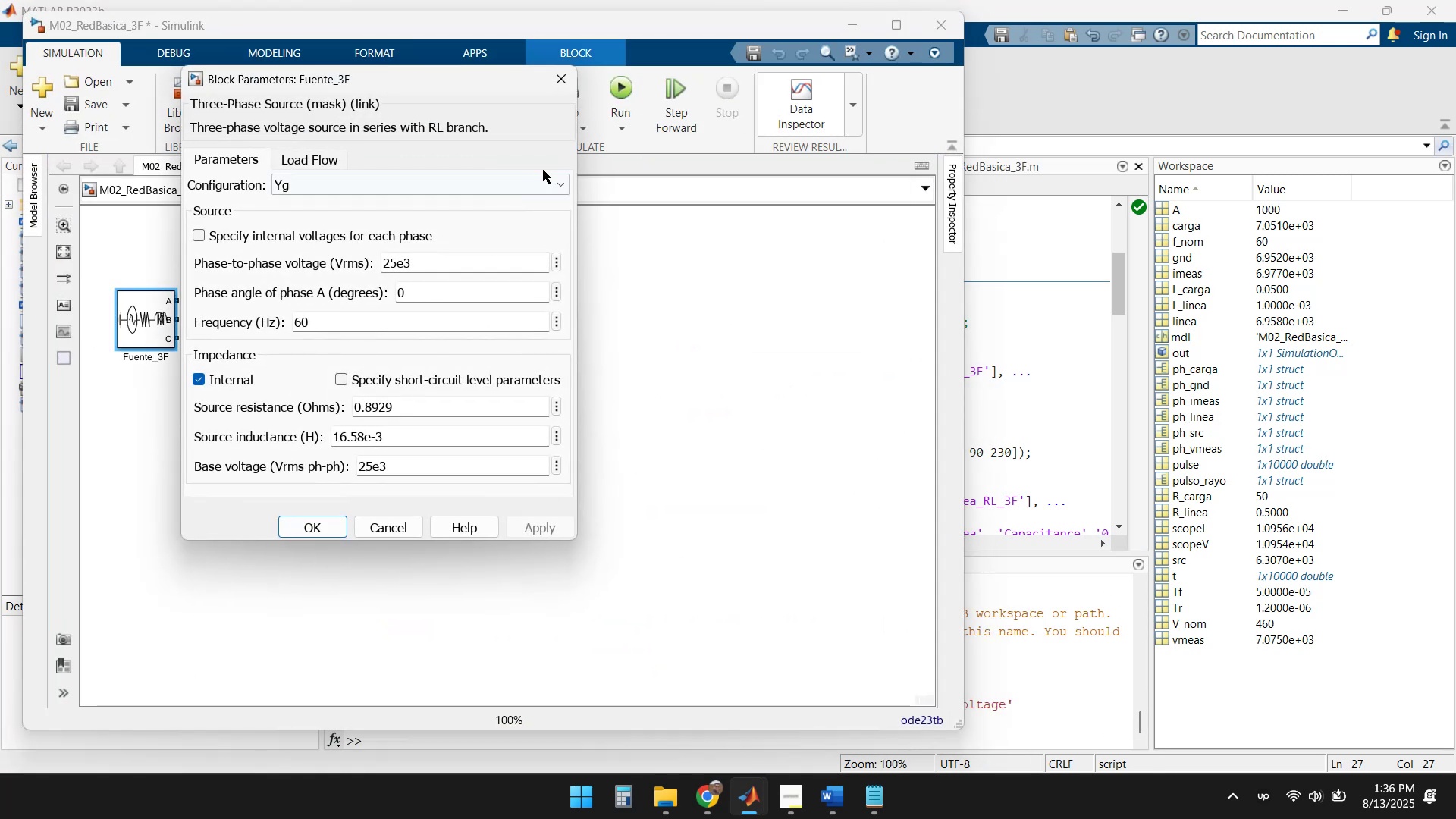 
left_click([560, 79])
 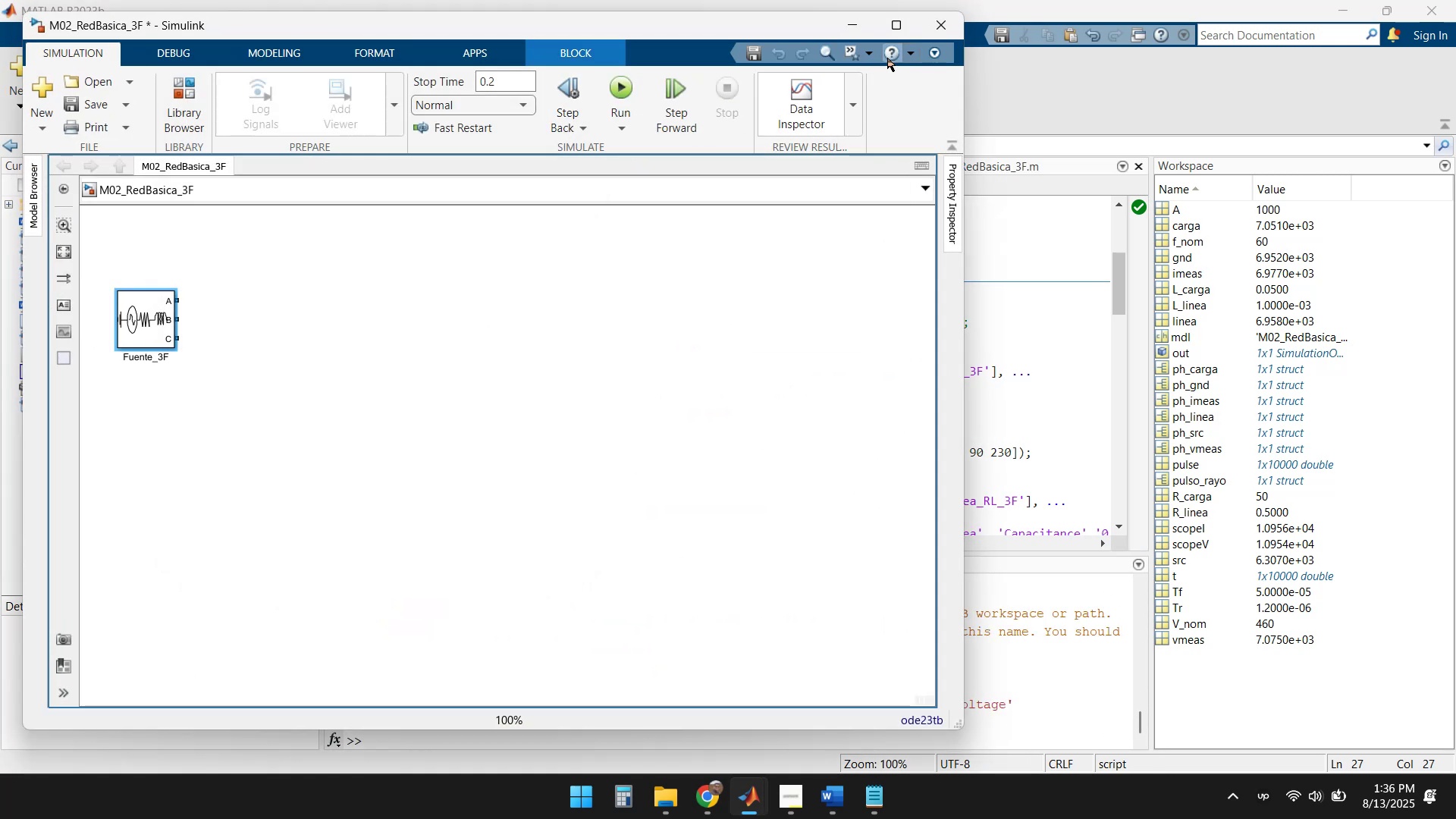 
left_click([868, 30])
 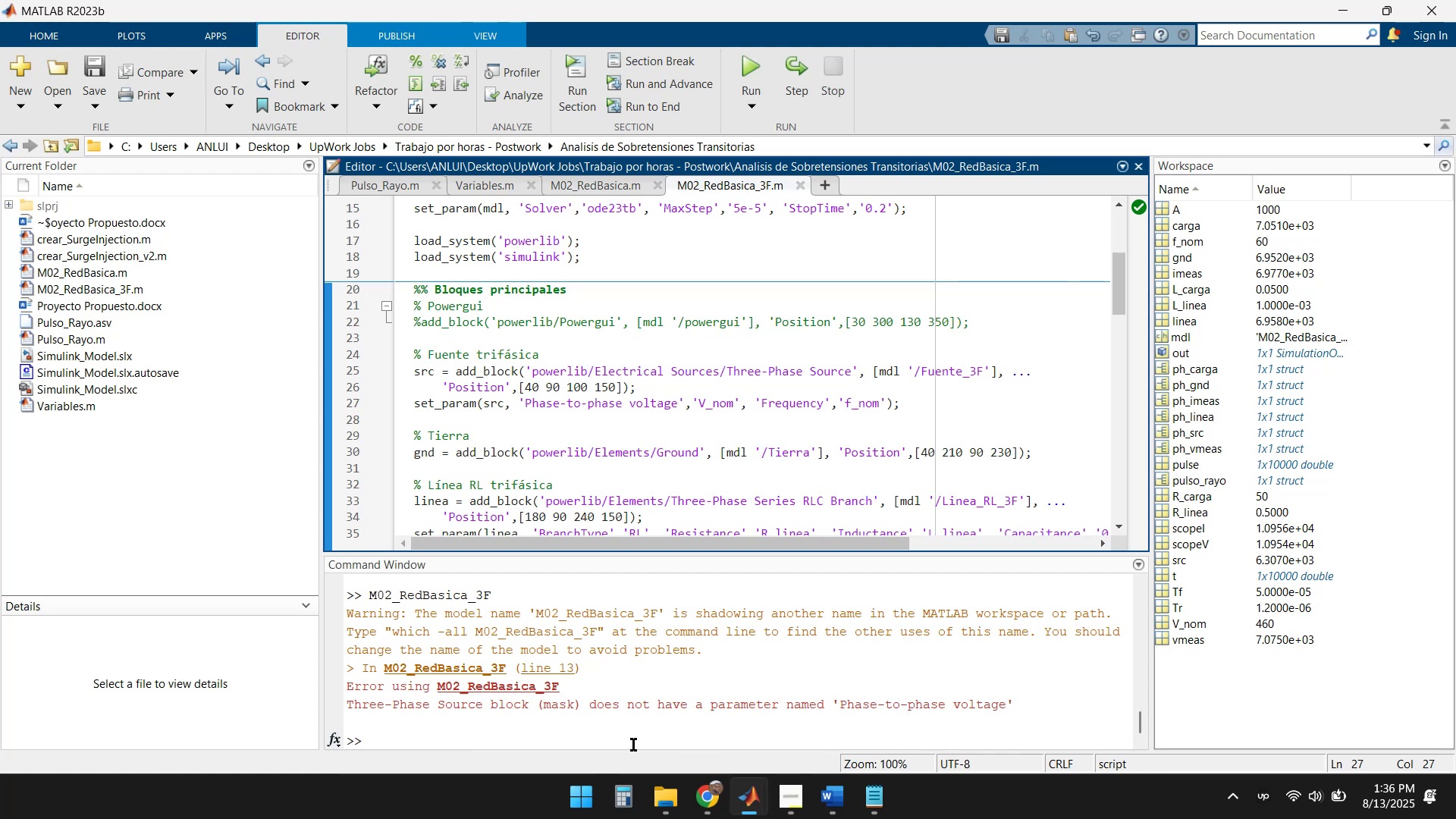 
wait(7.9)
 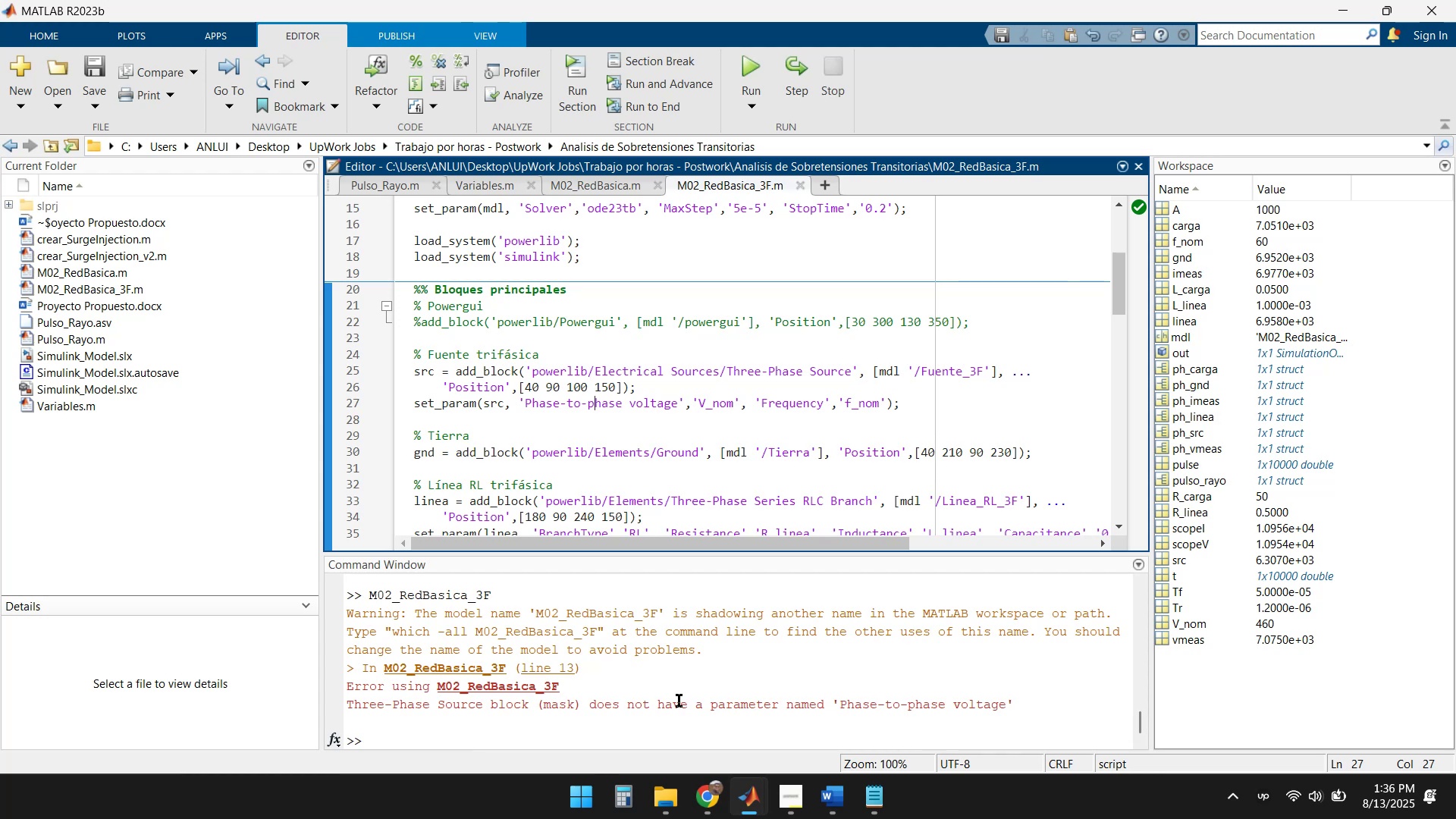 
left_click([736, 802])
 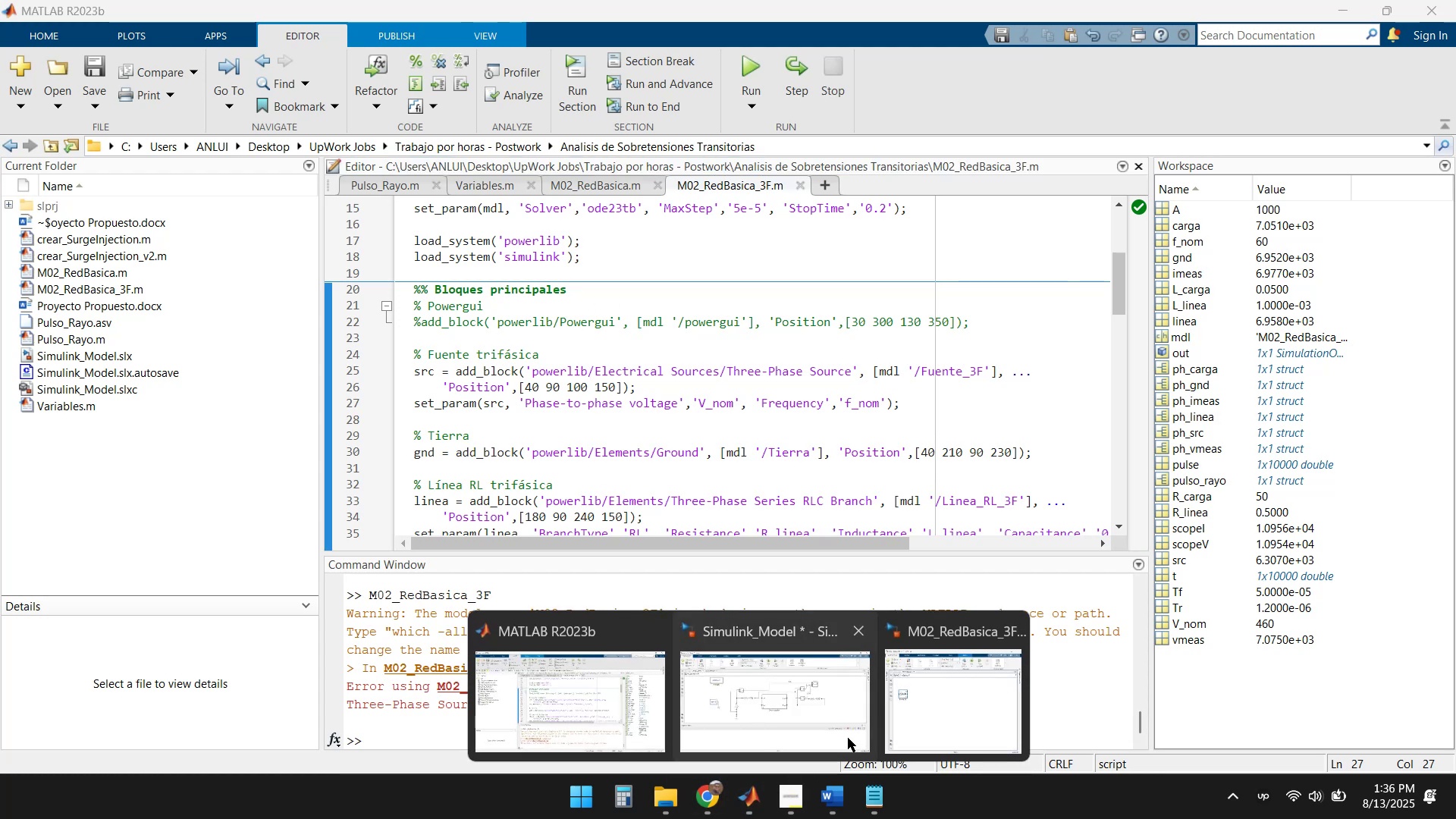 
left_click([939, 708])
 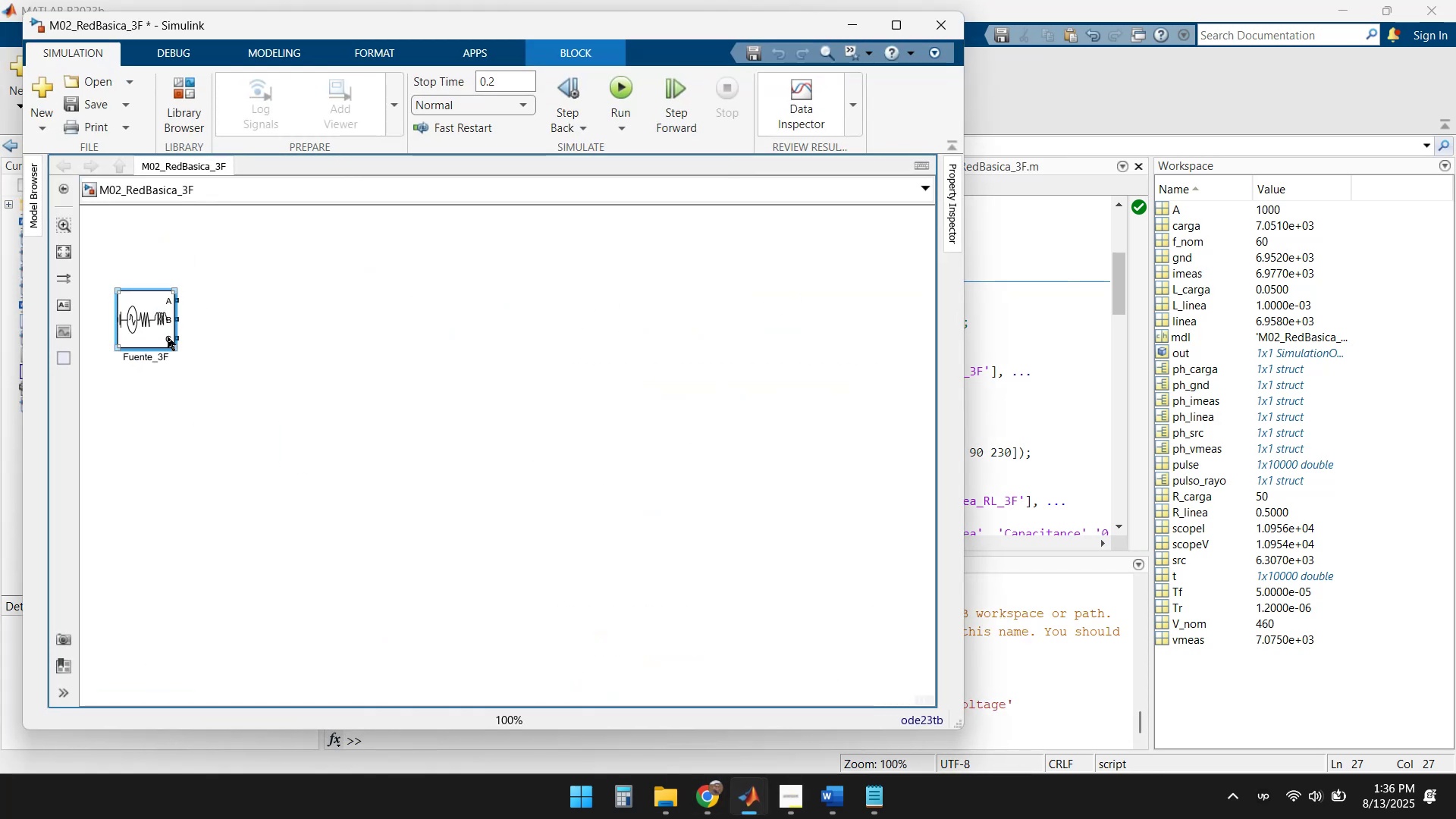 
double_click([153, 317])
 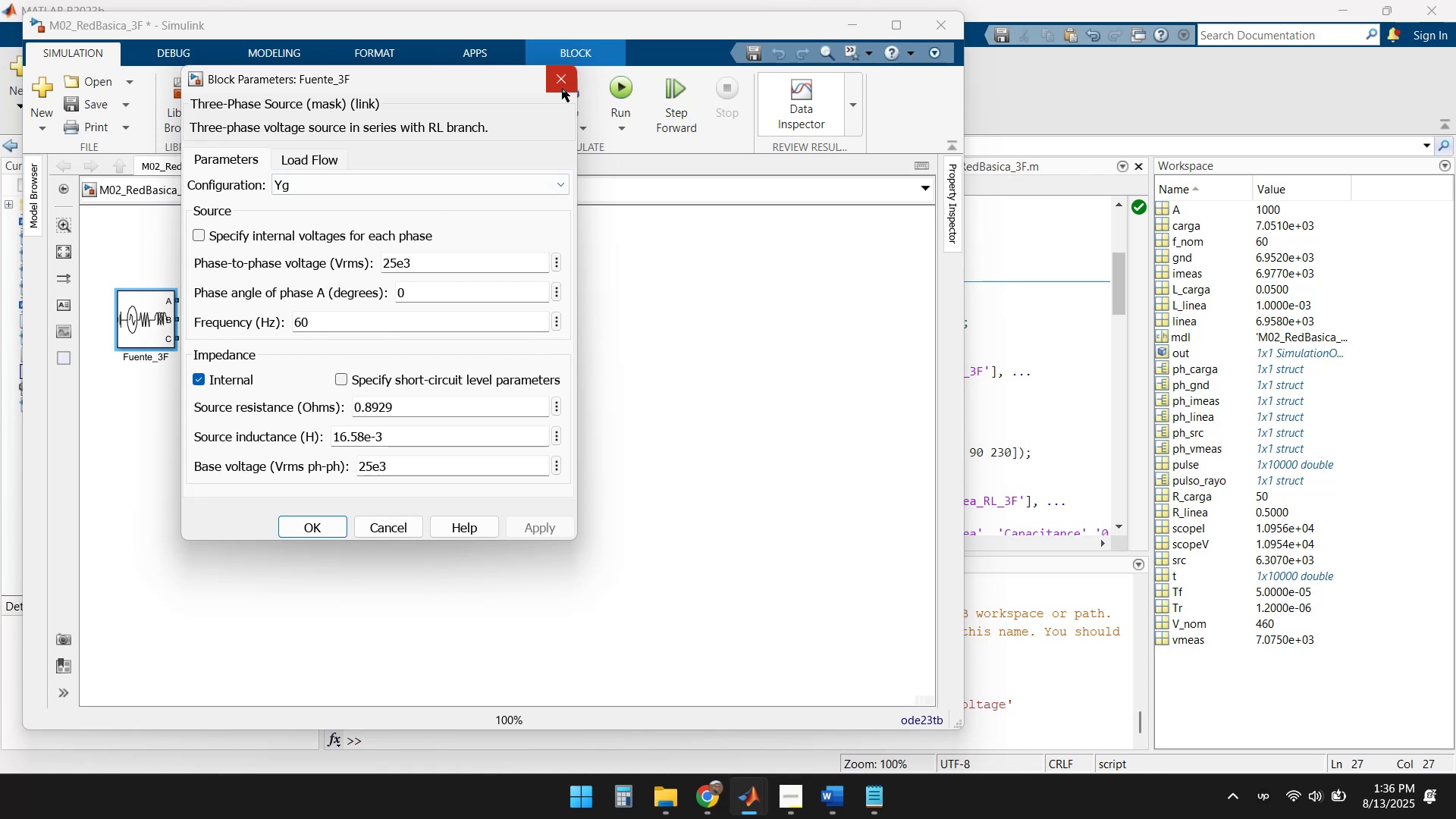 
wait(6.93)
 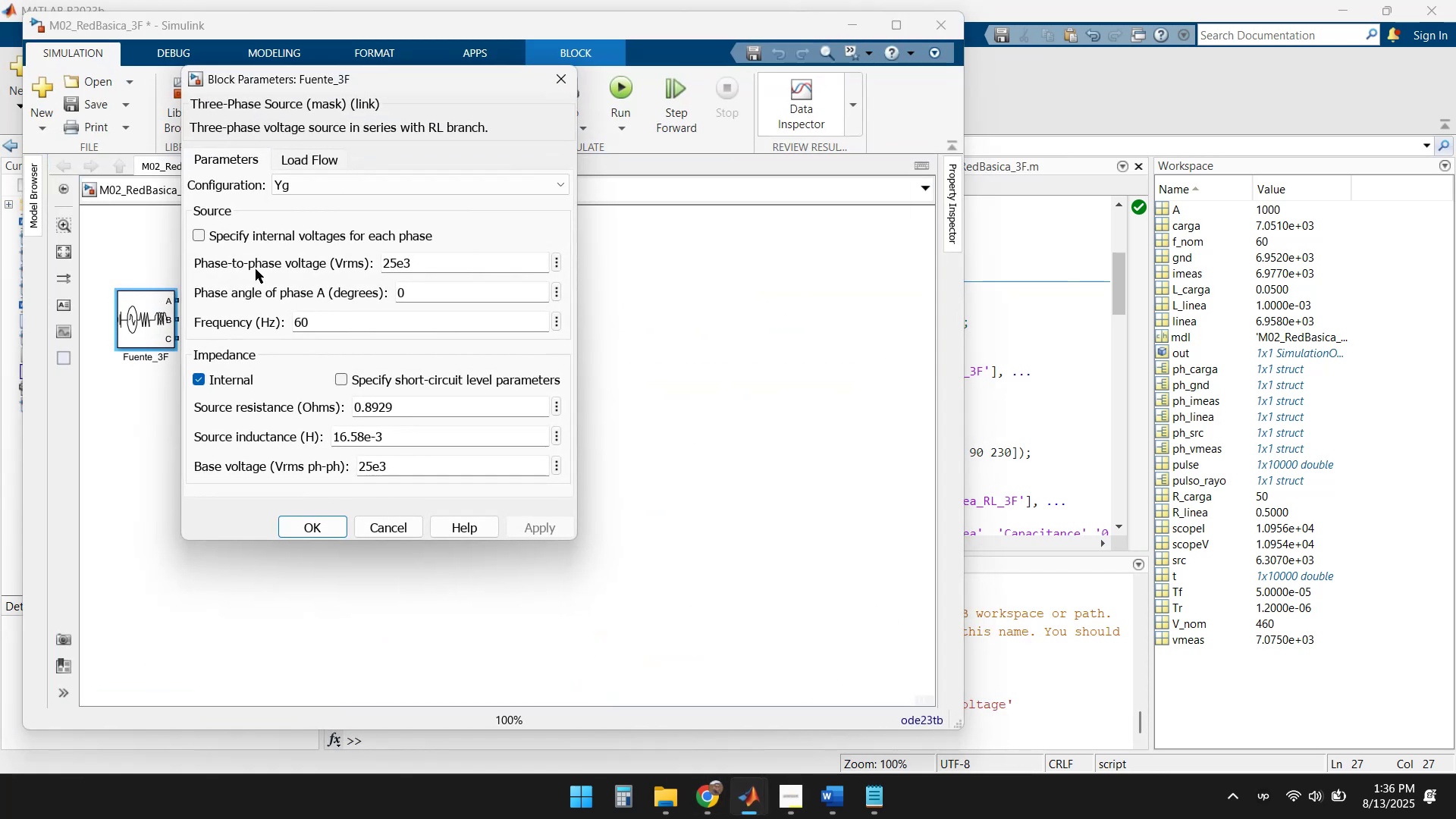 
left_click([562, 87])
 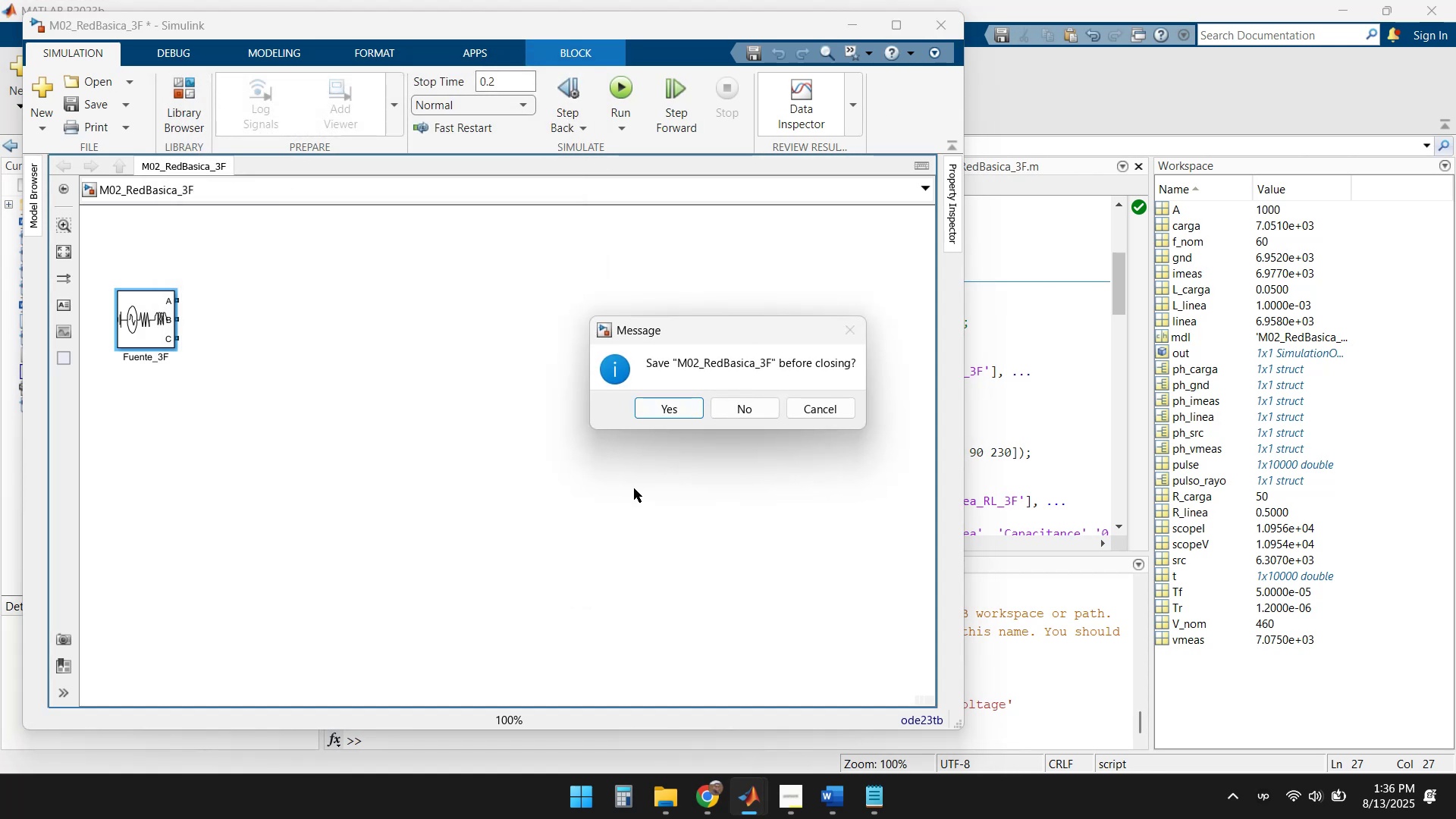 
double_click([732, 414])
 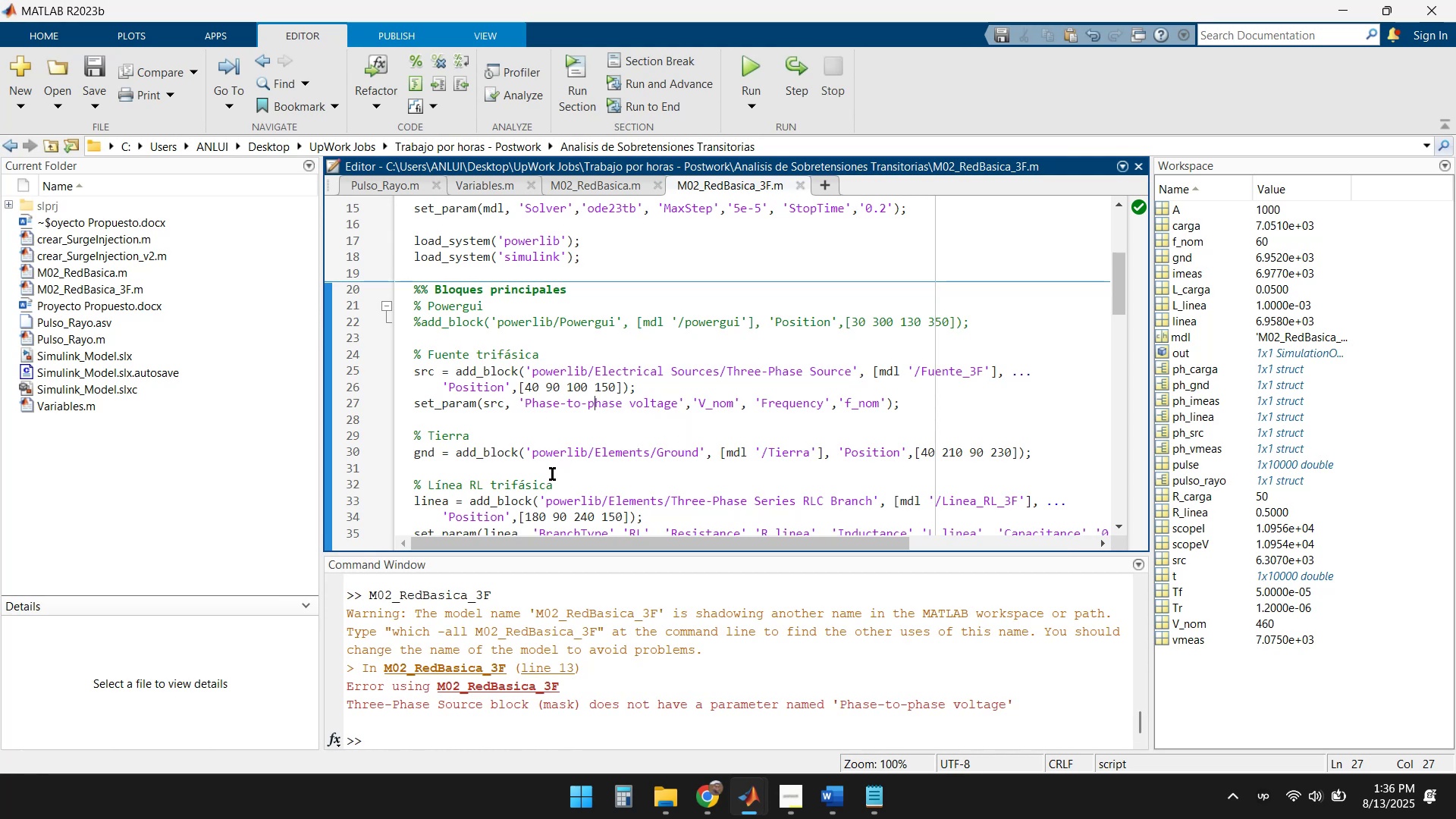 
wait(9.34)
 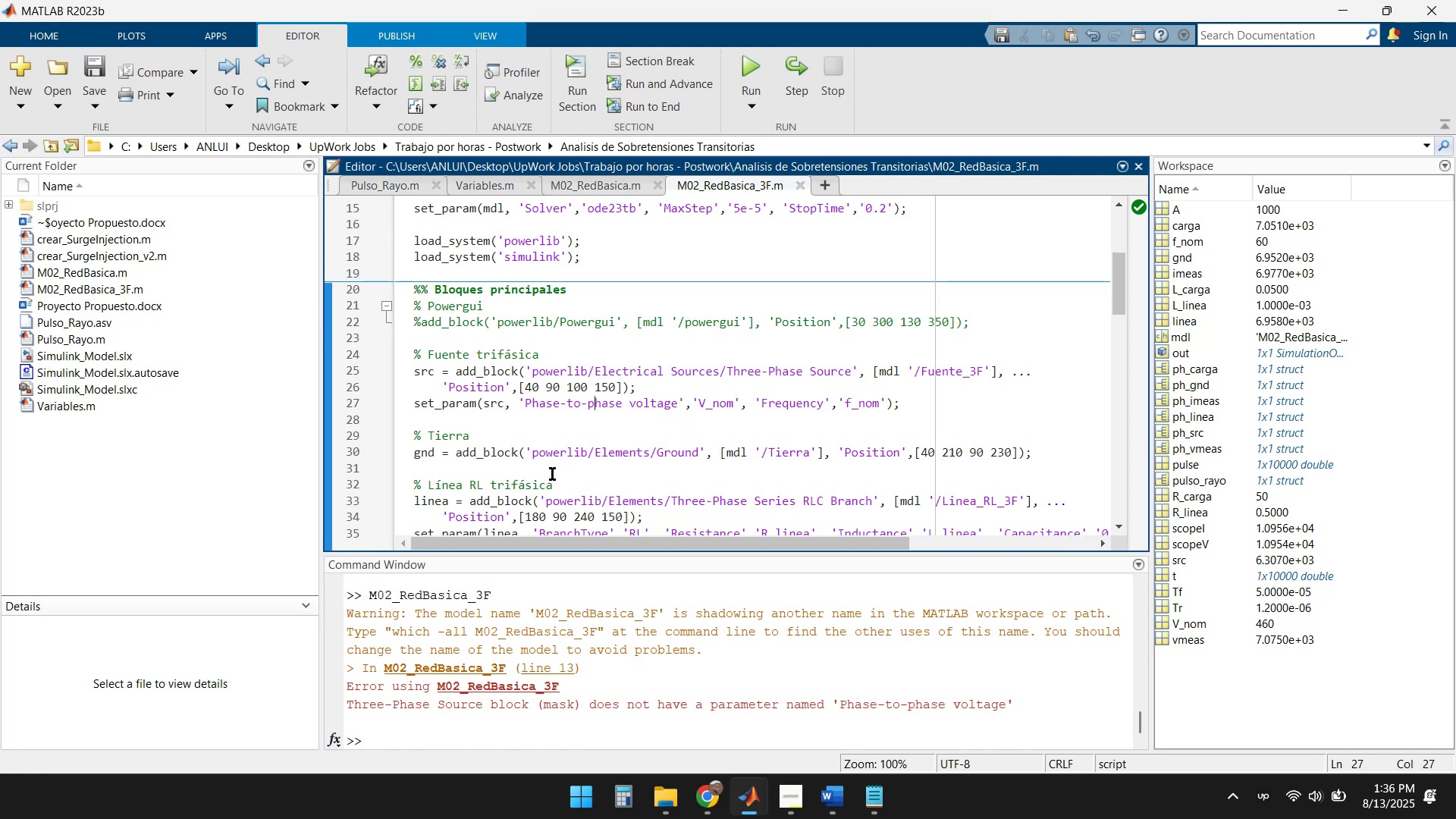 
left_click([761, 74])
 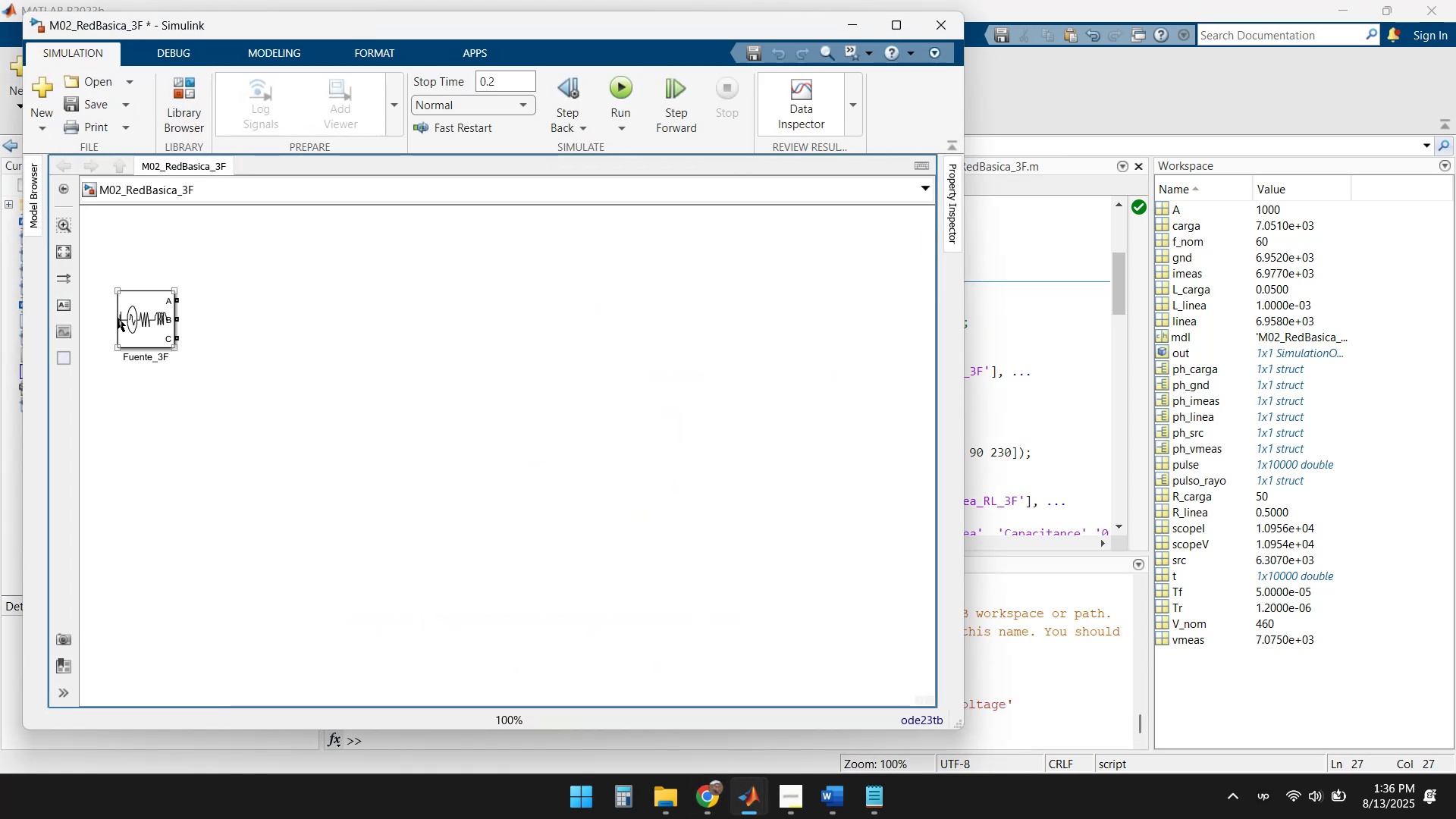 
double_click([154, 310])
 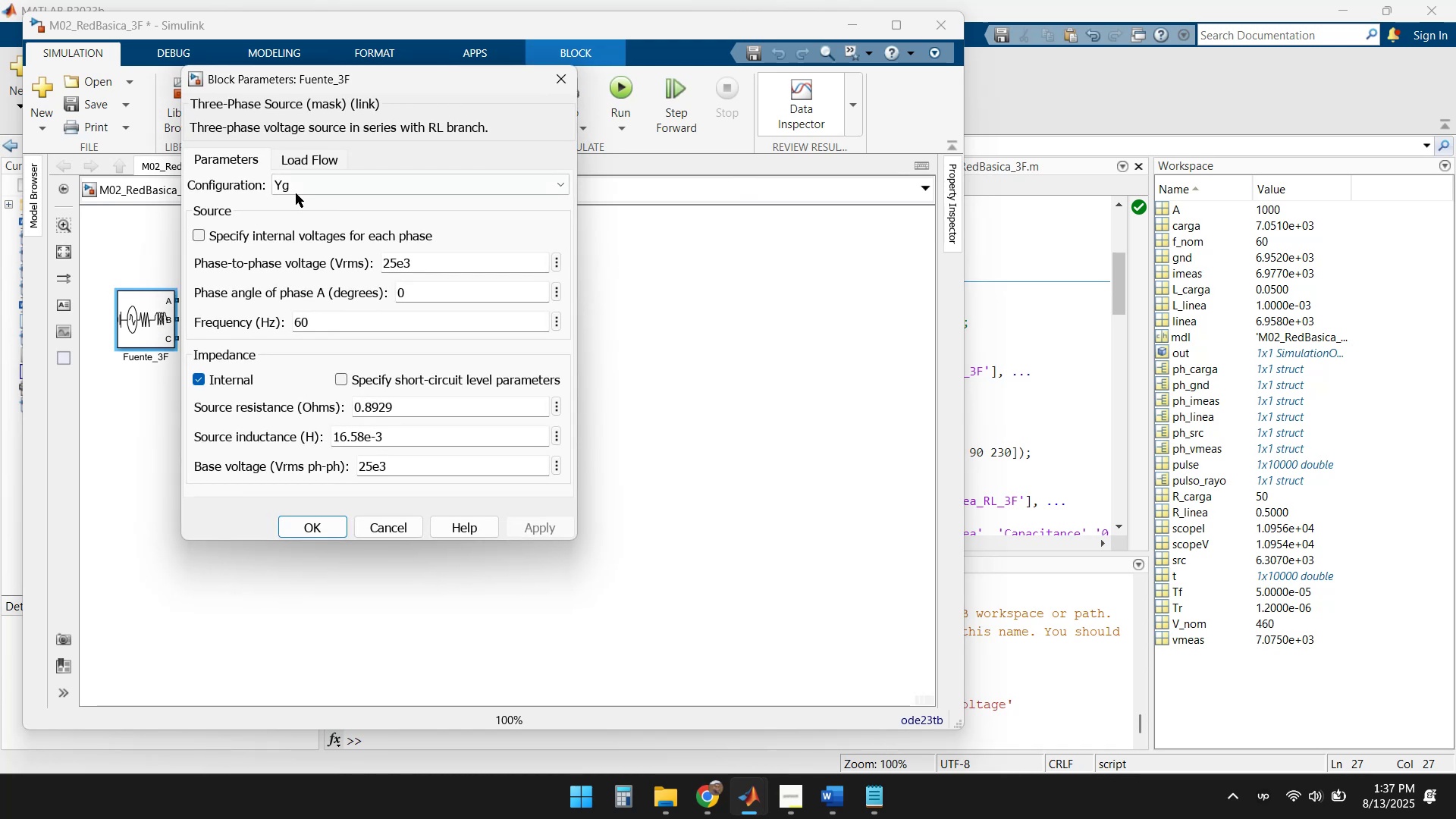 
left_click([309, 177])
 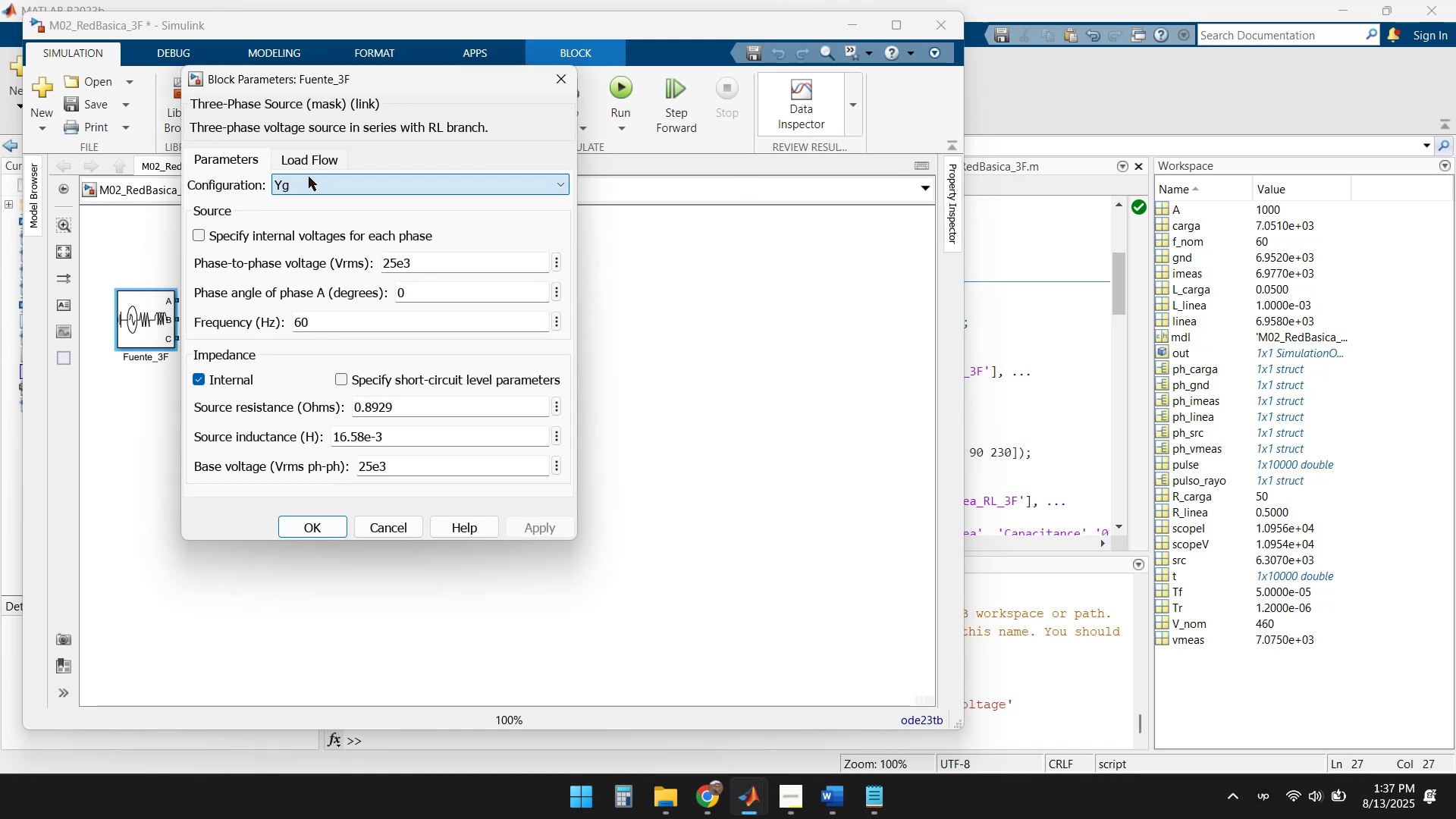 
double_click([313, 155])
 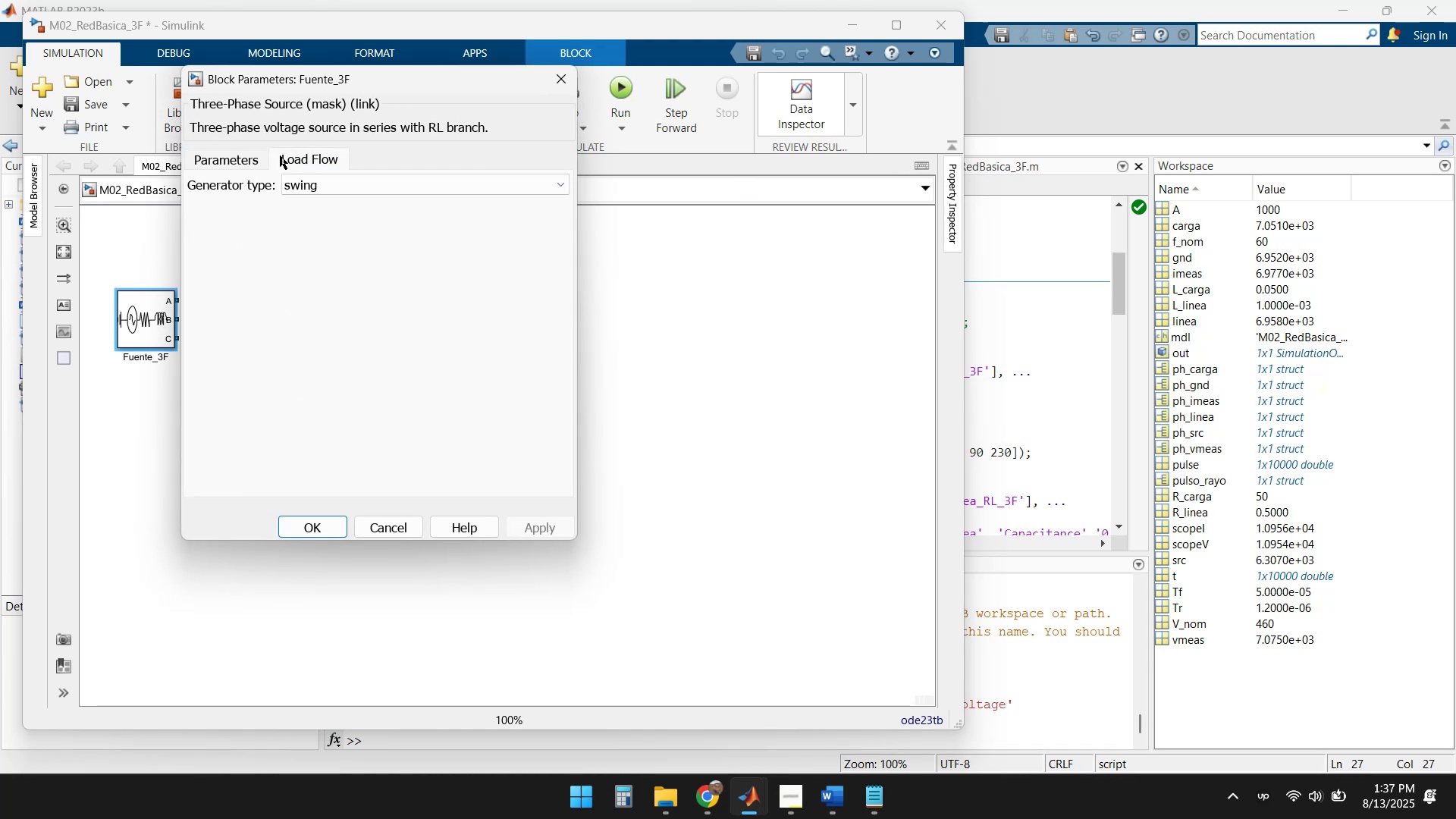 
left_click([244, 155])
 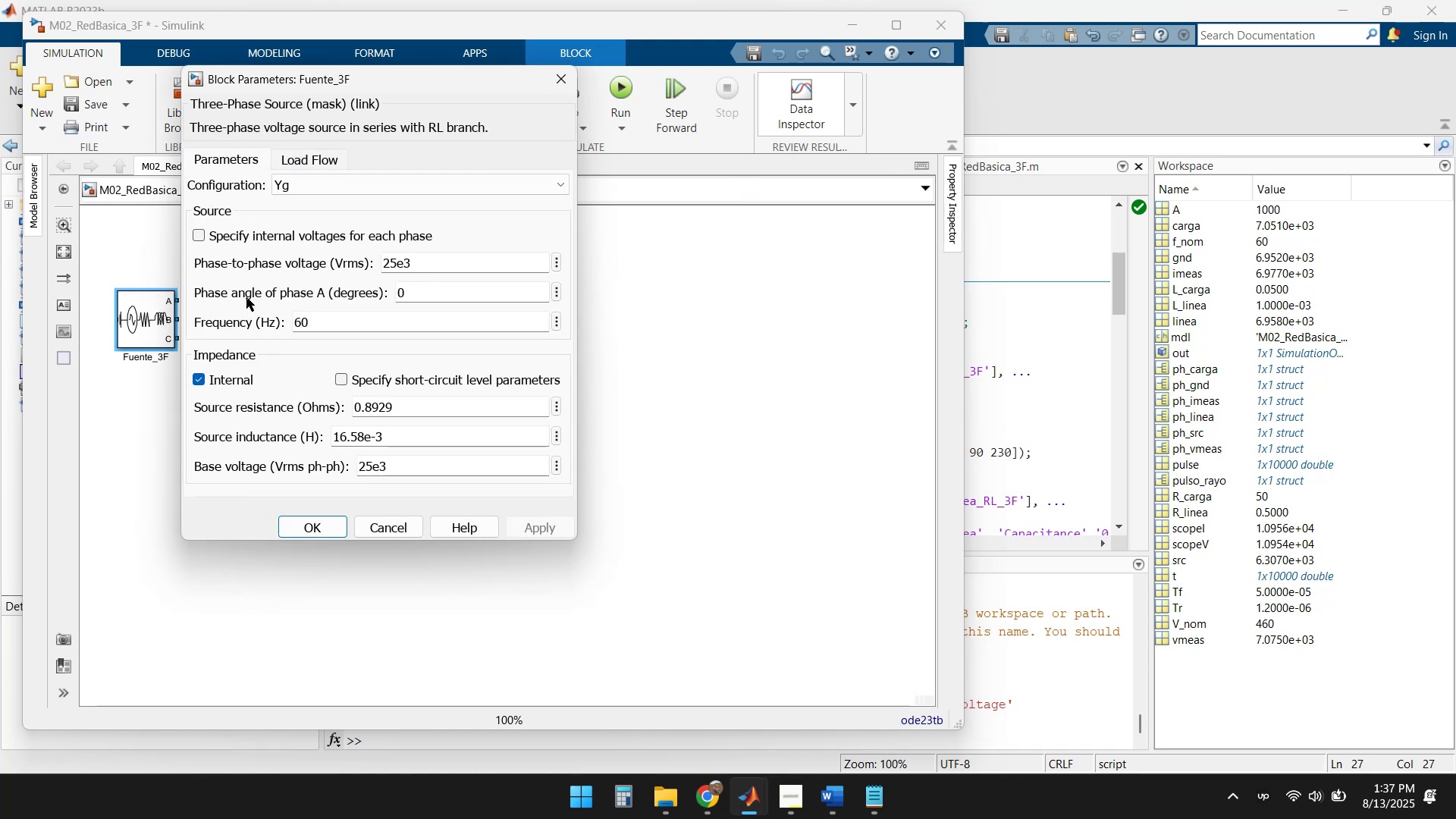 
scroll: coordinate [312, 369], scroll_direction: down, amount: 2.0
 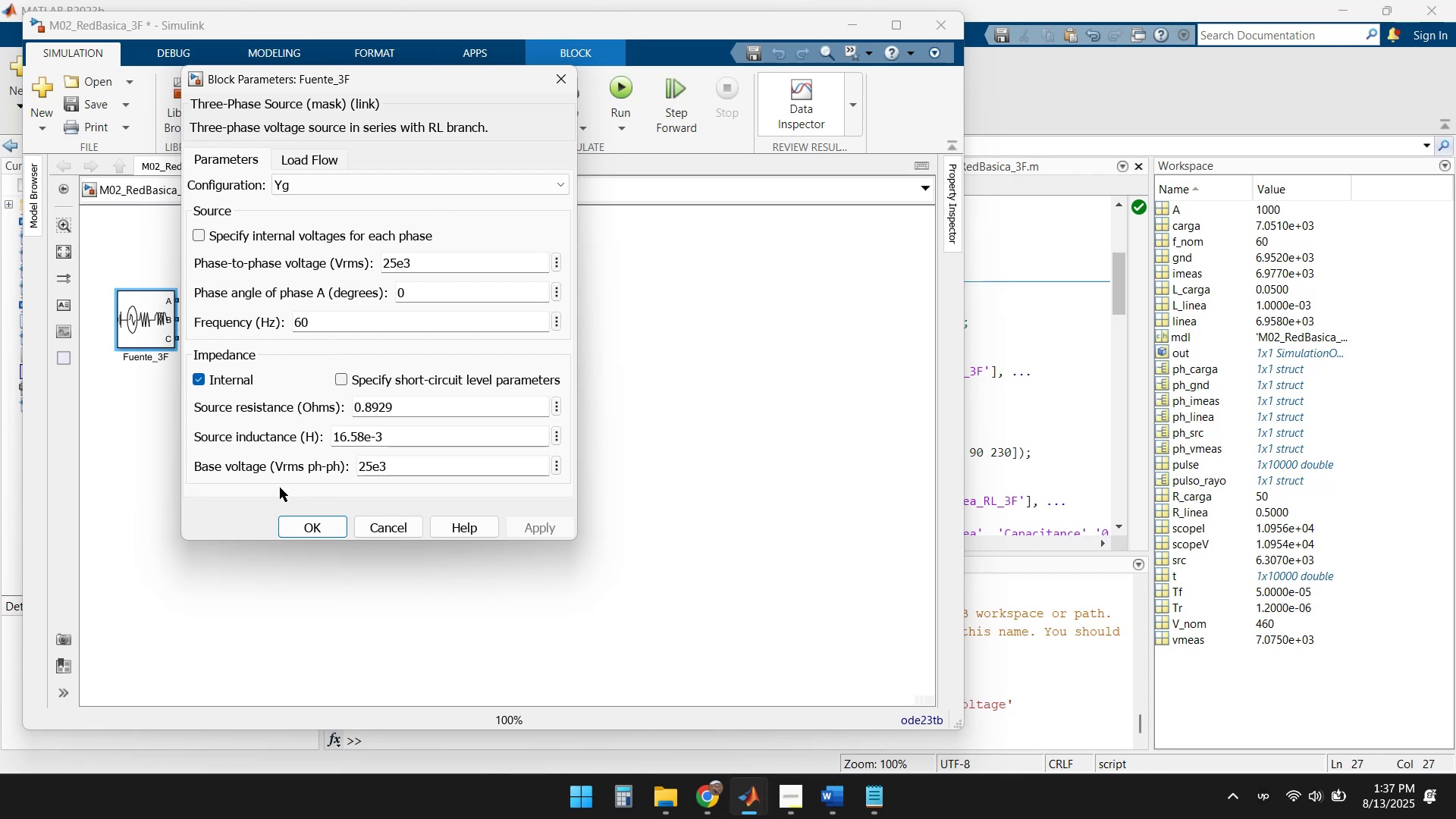 
wait(8.6)
 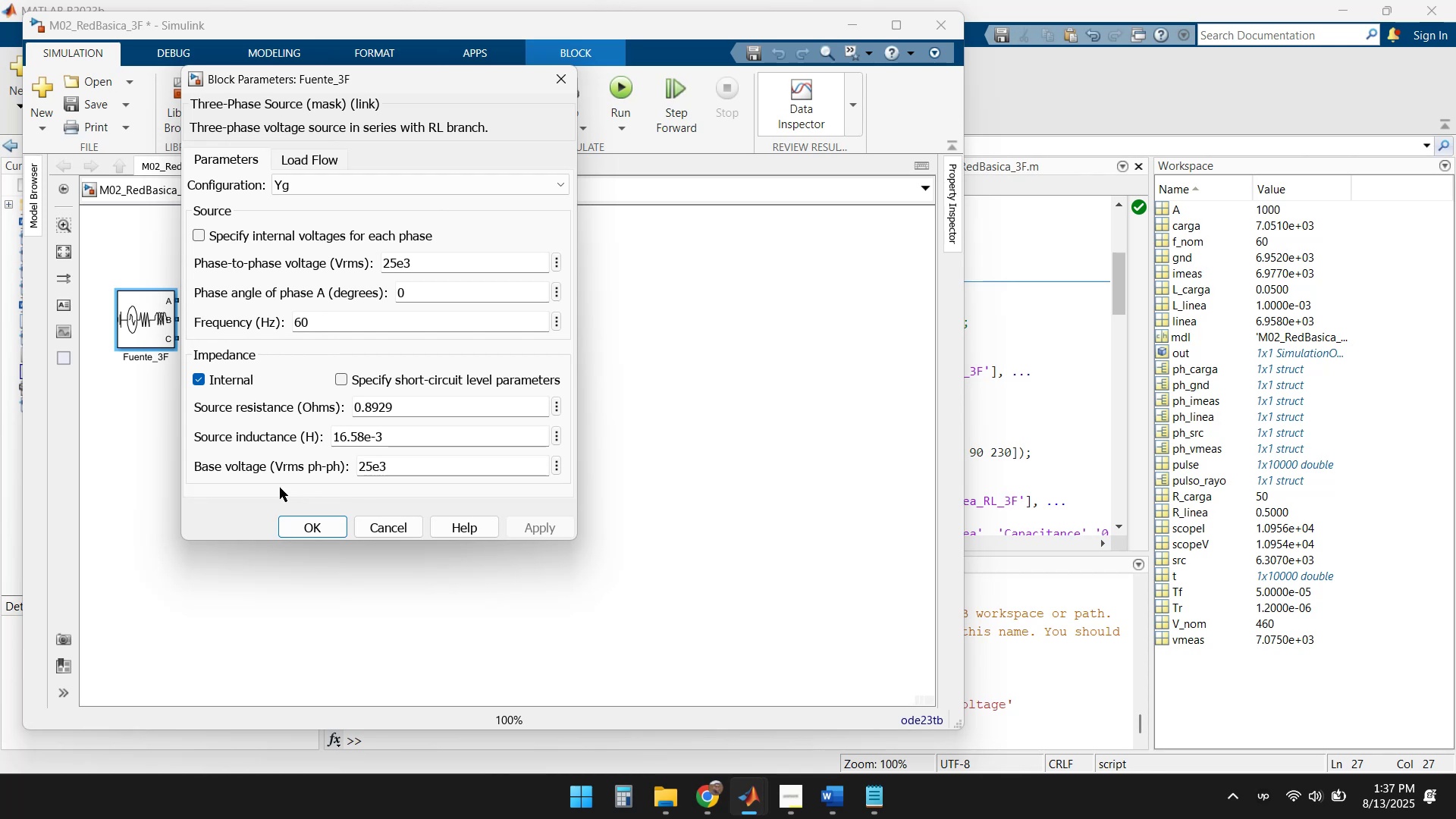 
left_click([198, 236])
 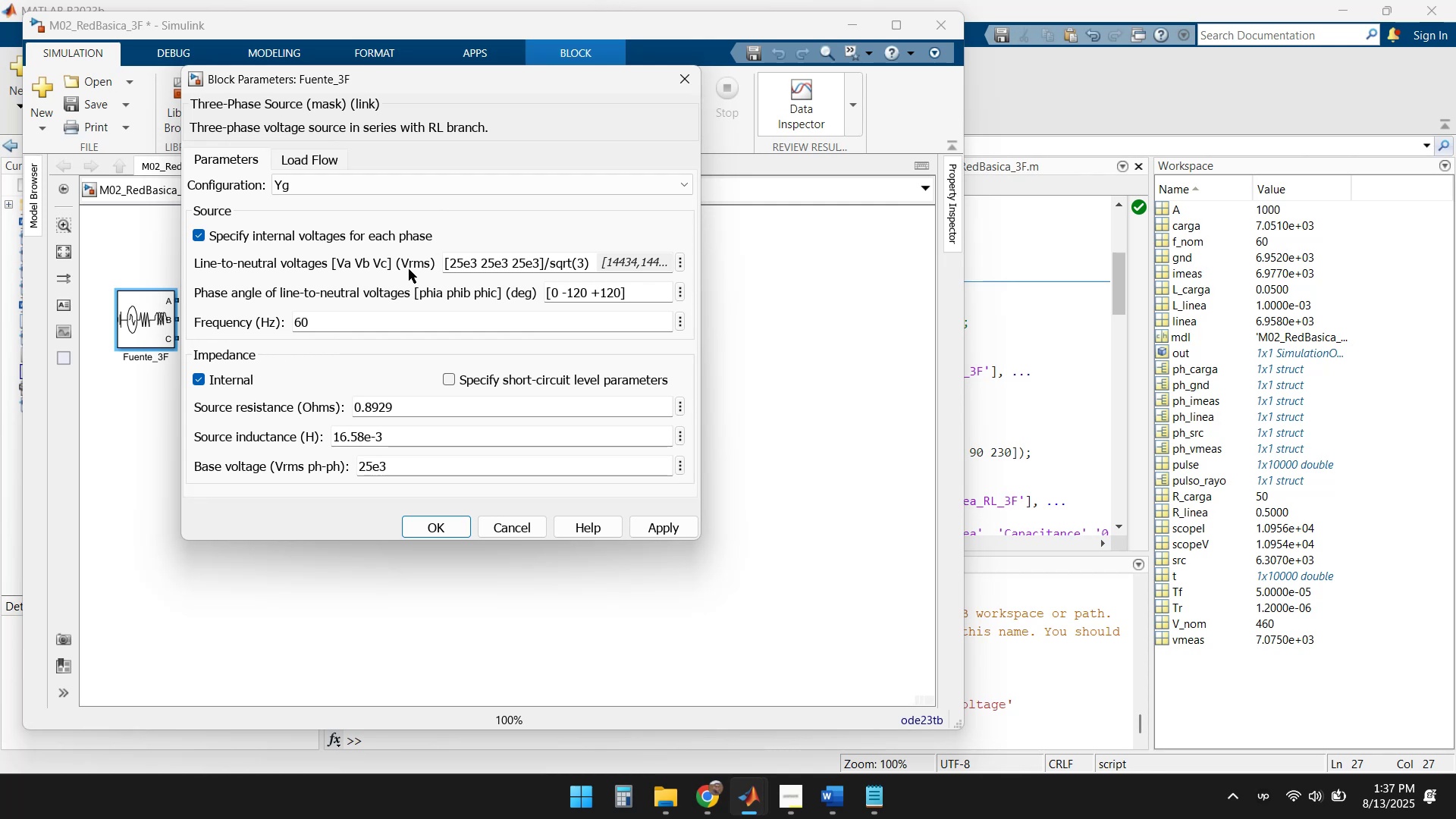 
wait(6.4)
 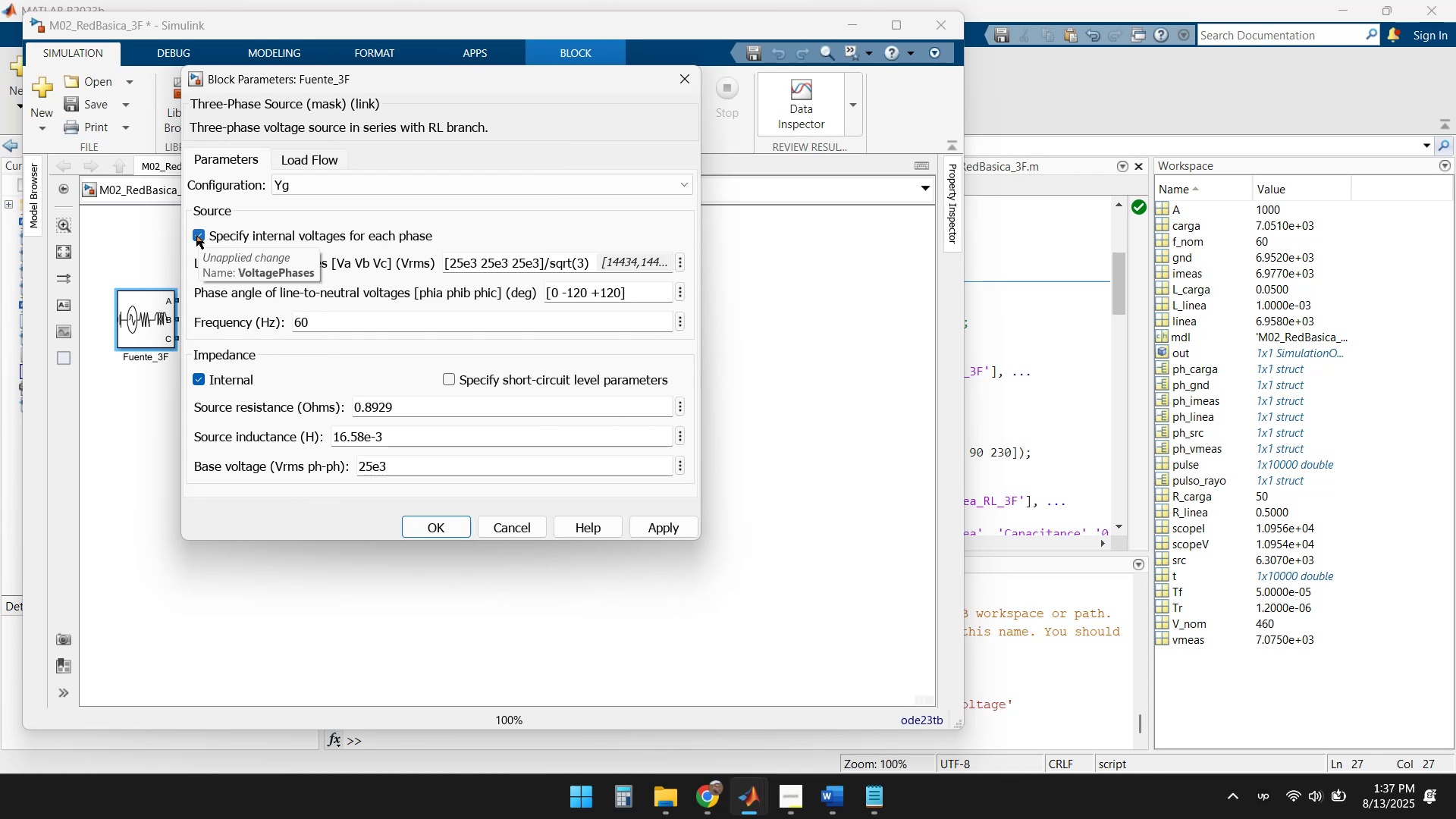 
left_click([199, 232])
 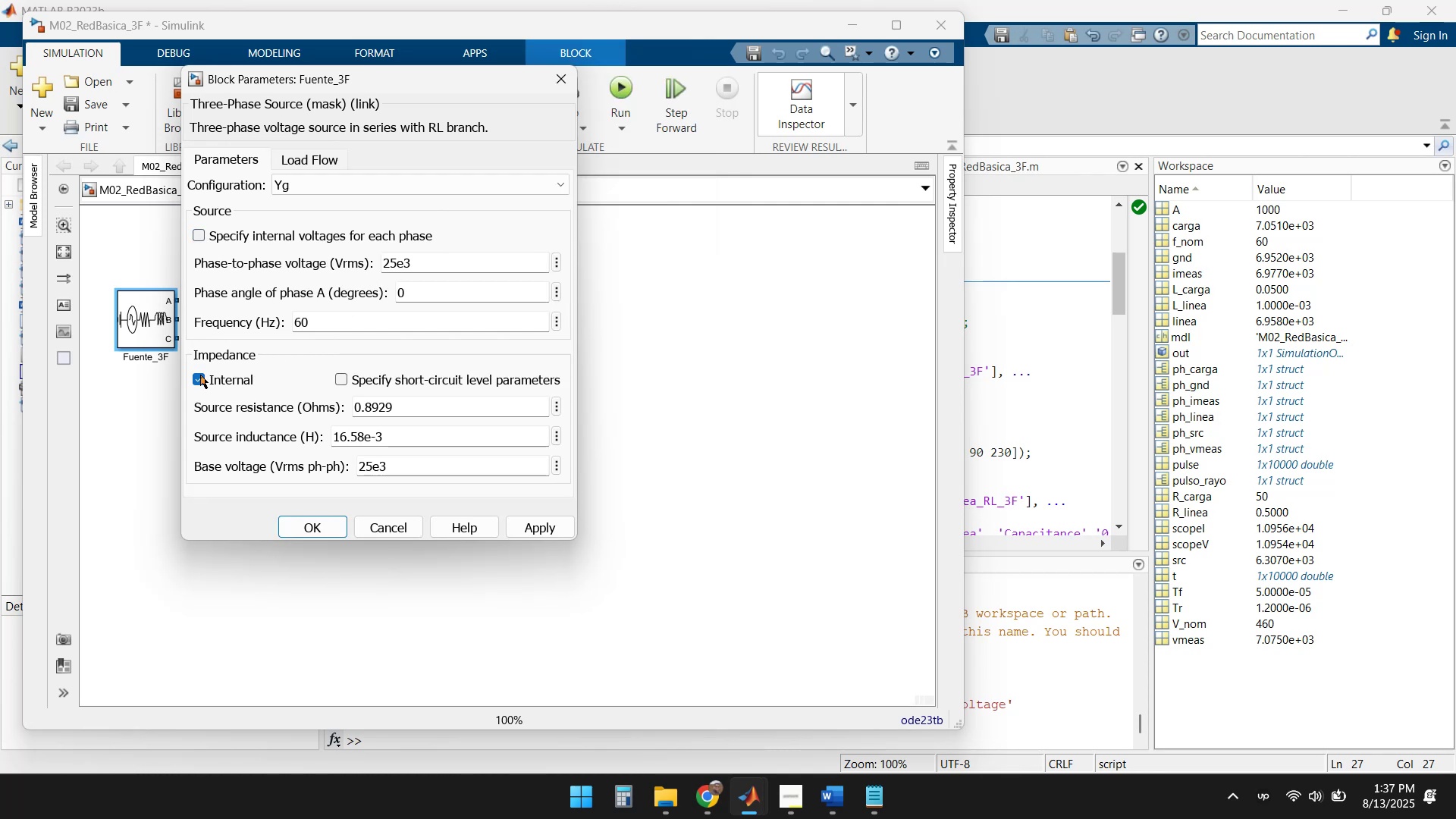 
double_click([196, 379])
 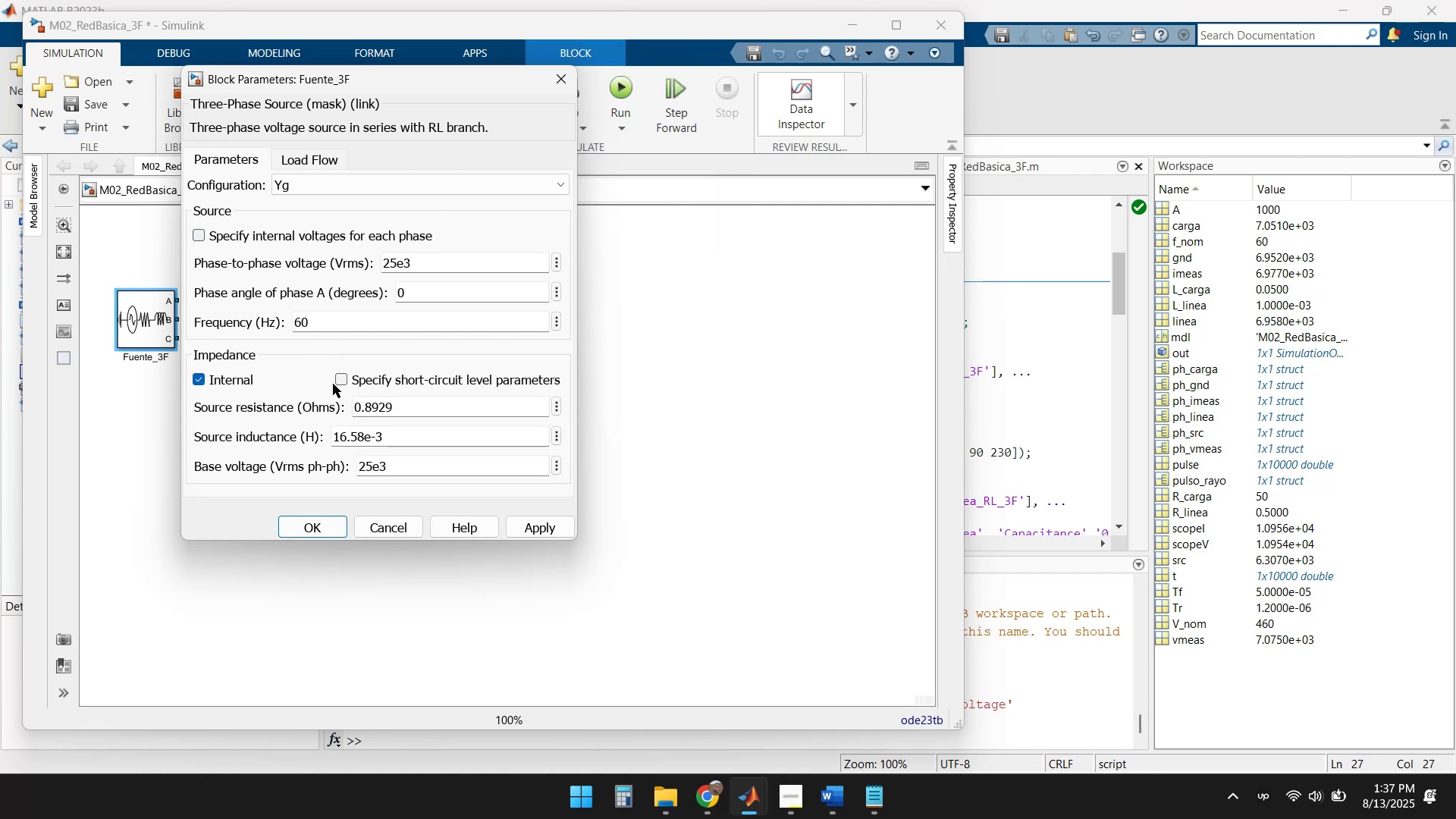 
double_click([340, 380])
 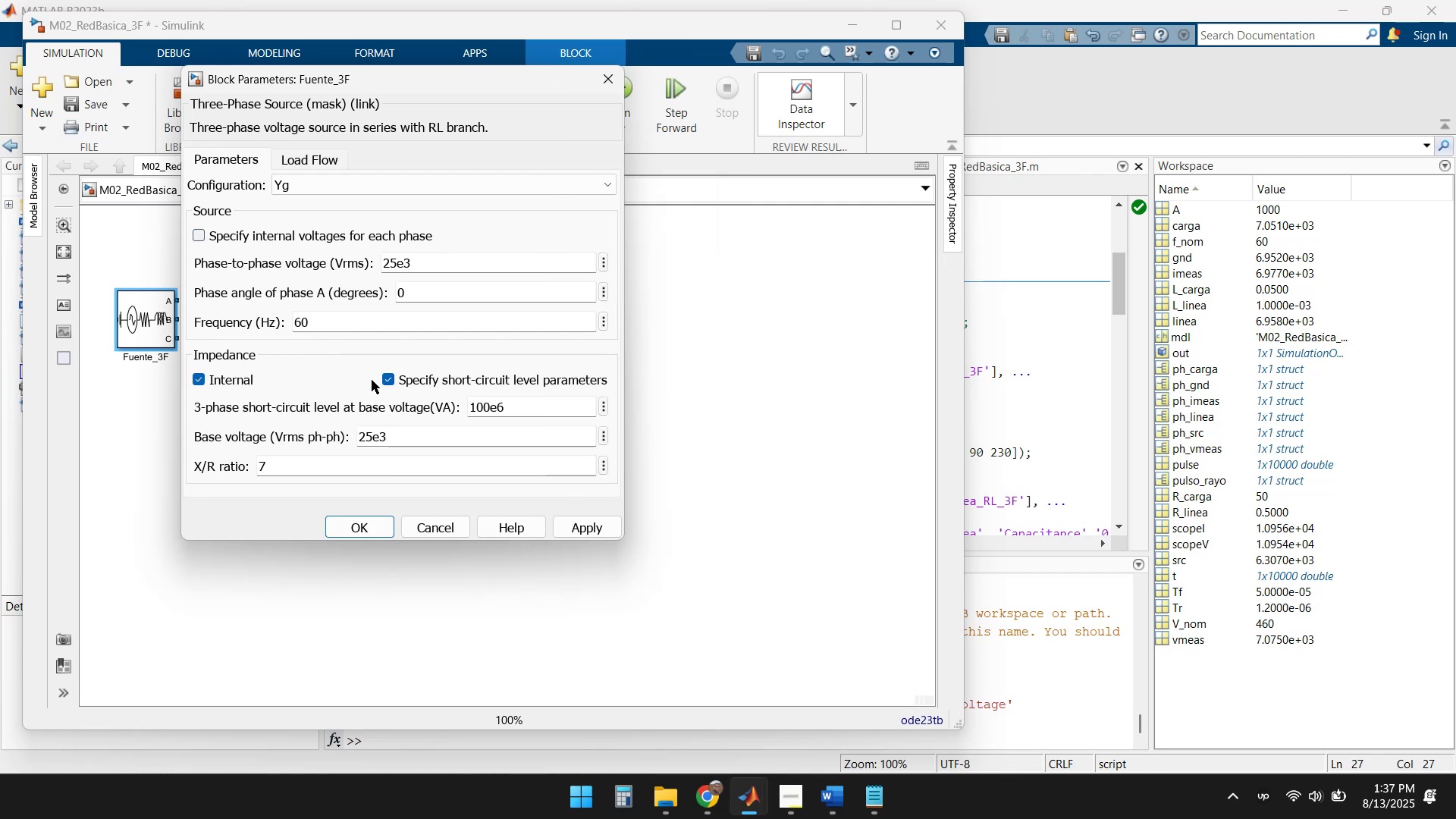 
left_click([384, 380])
 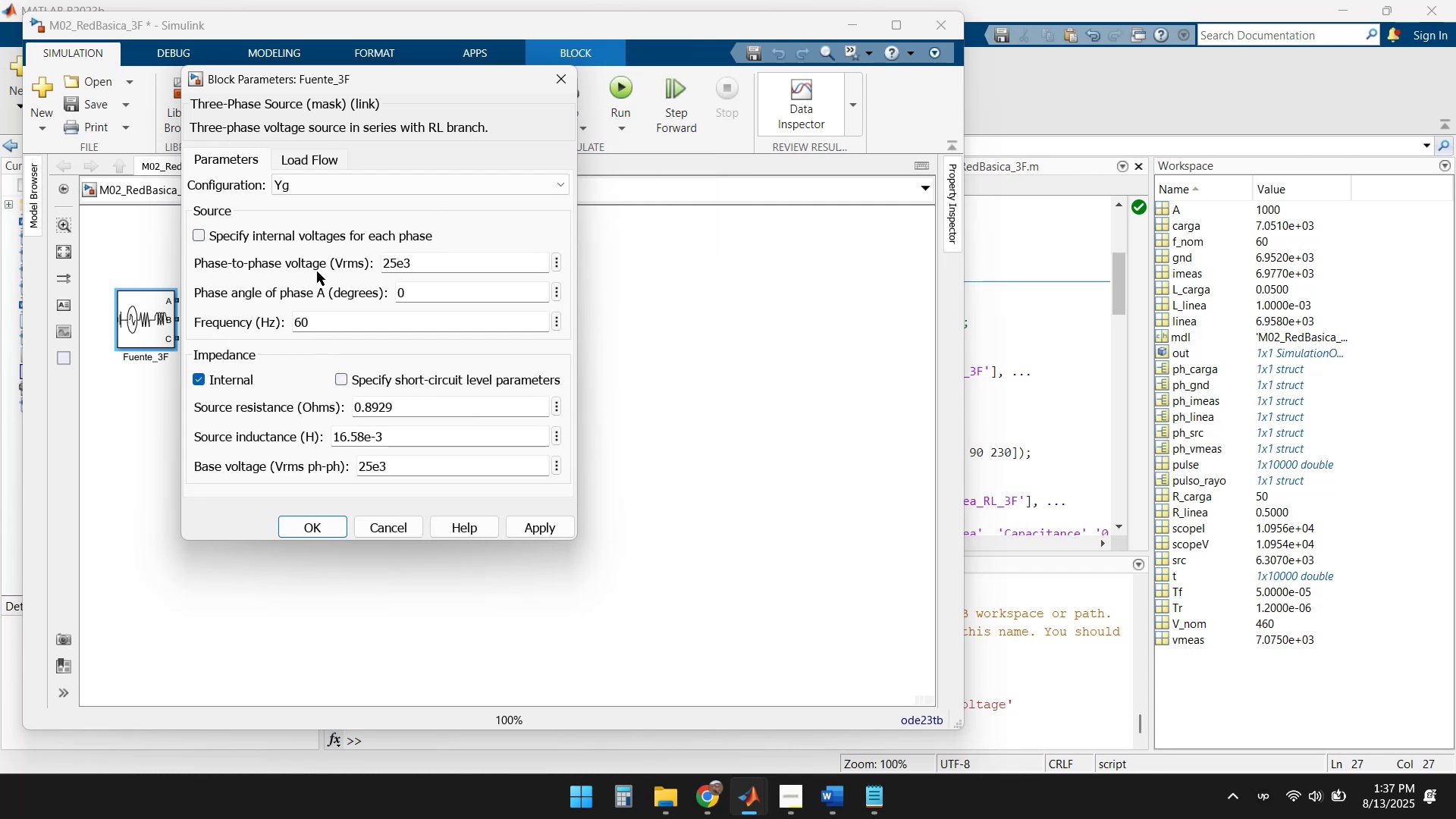 
left_click([199, 237])
 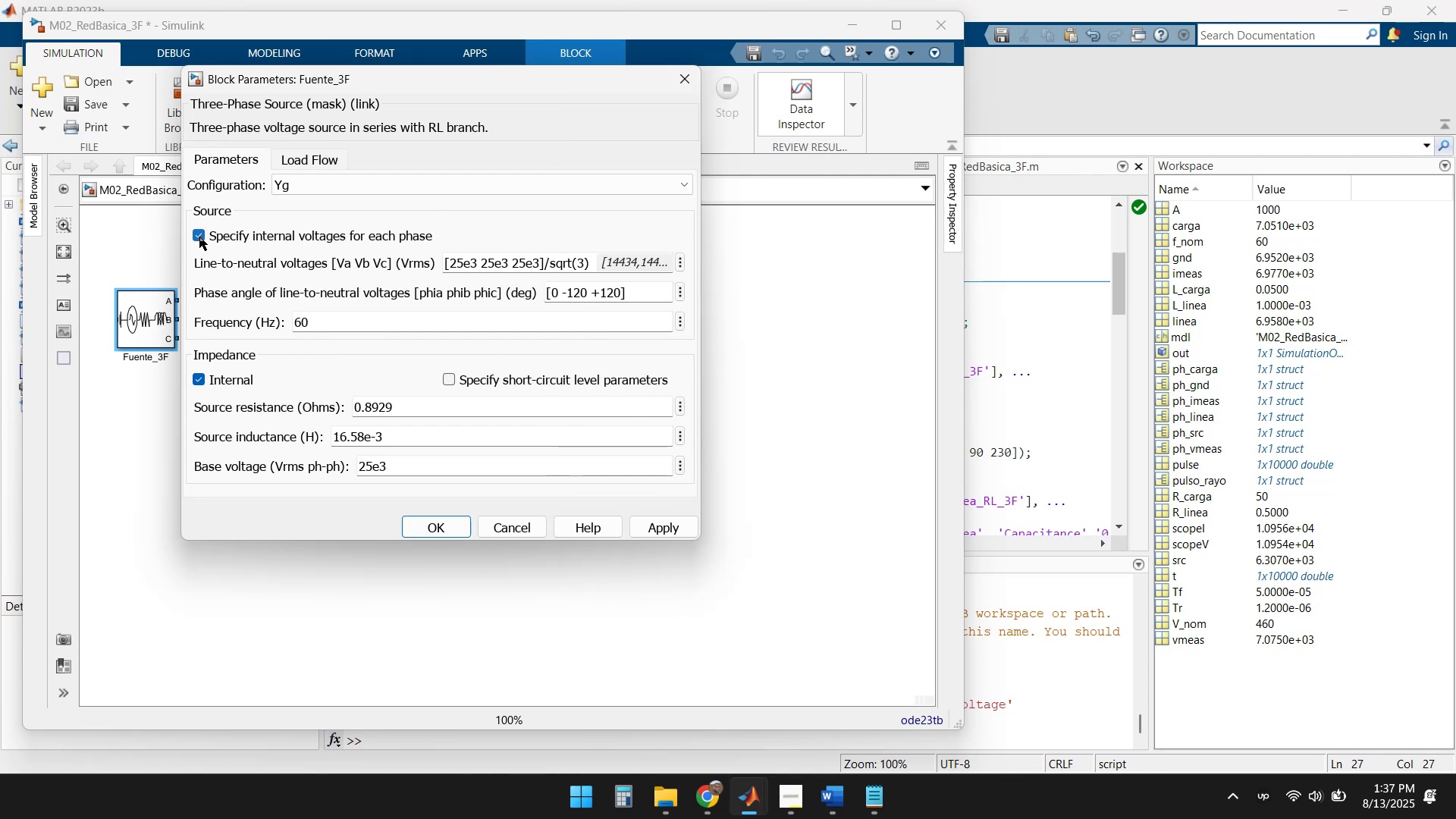 
left_click([199, 237])
 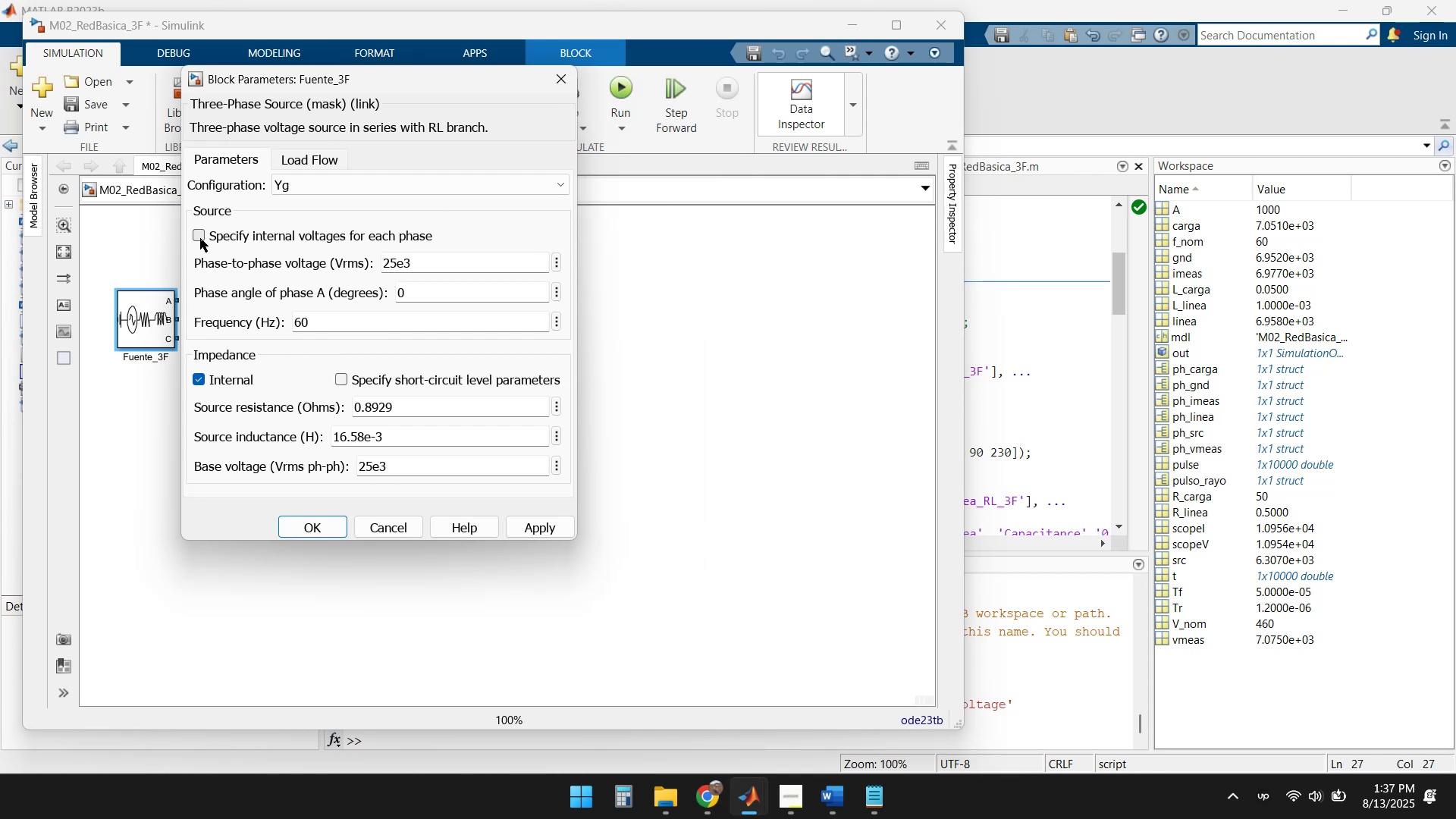 
left_click([200, 238])
 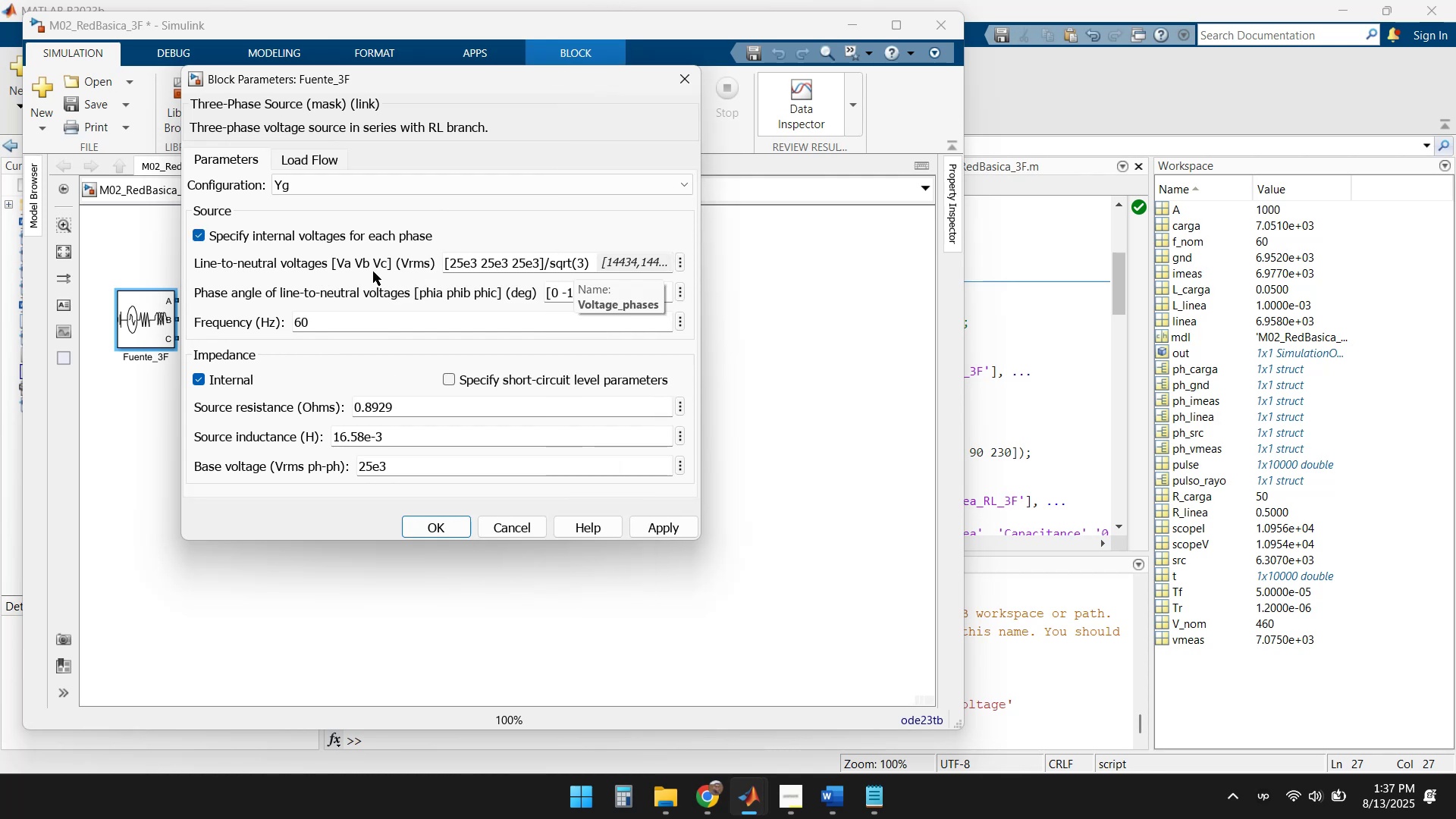 
left_click([202, 233])
 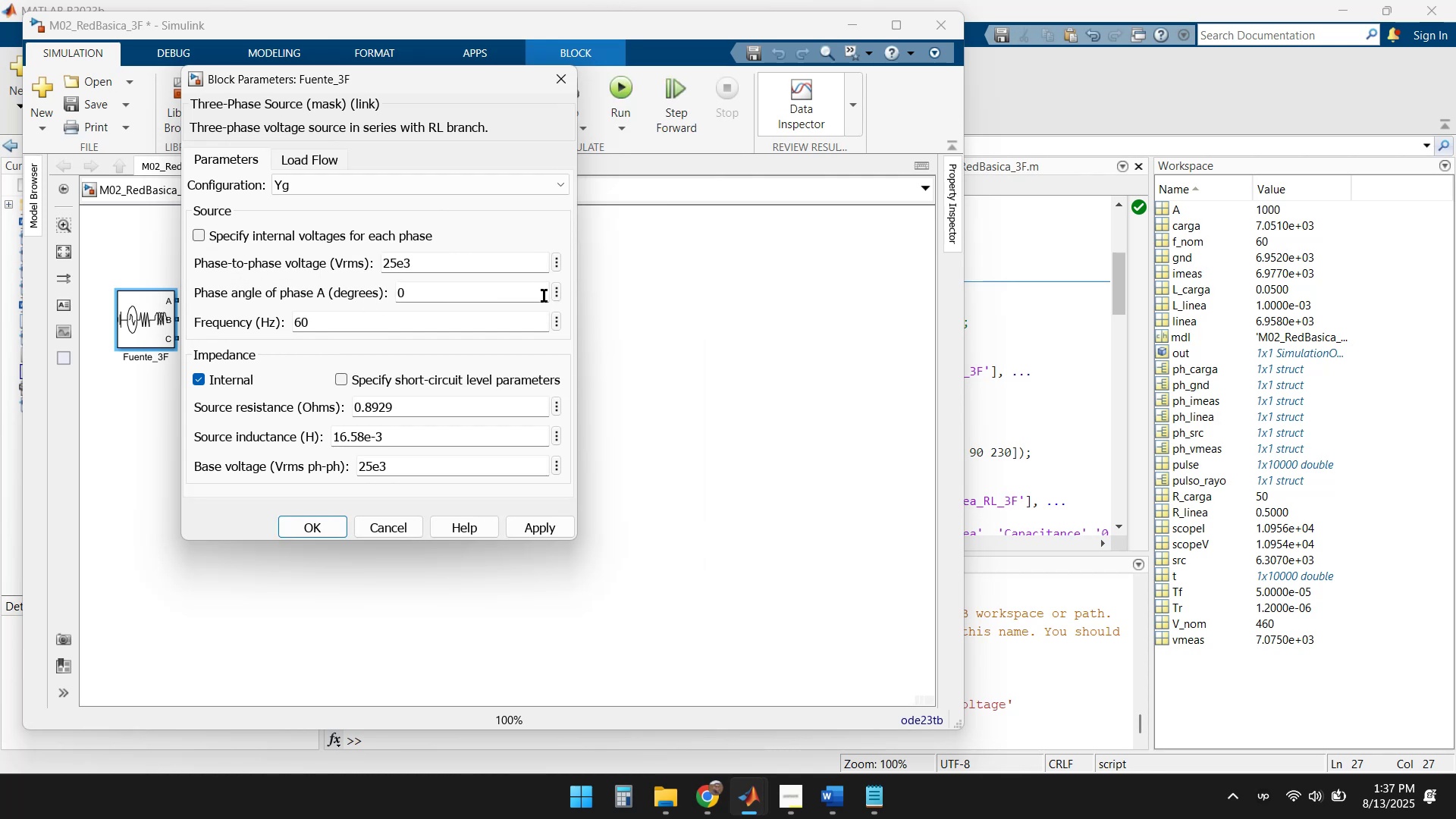 
left_click([558, 262])
 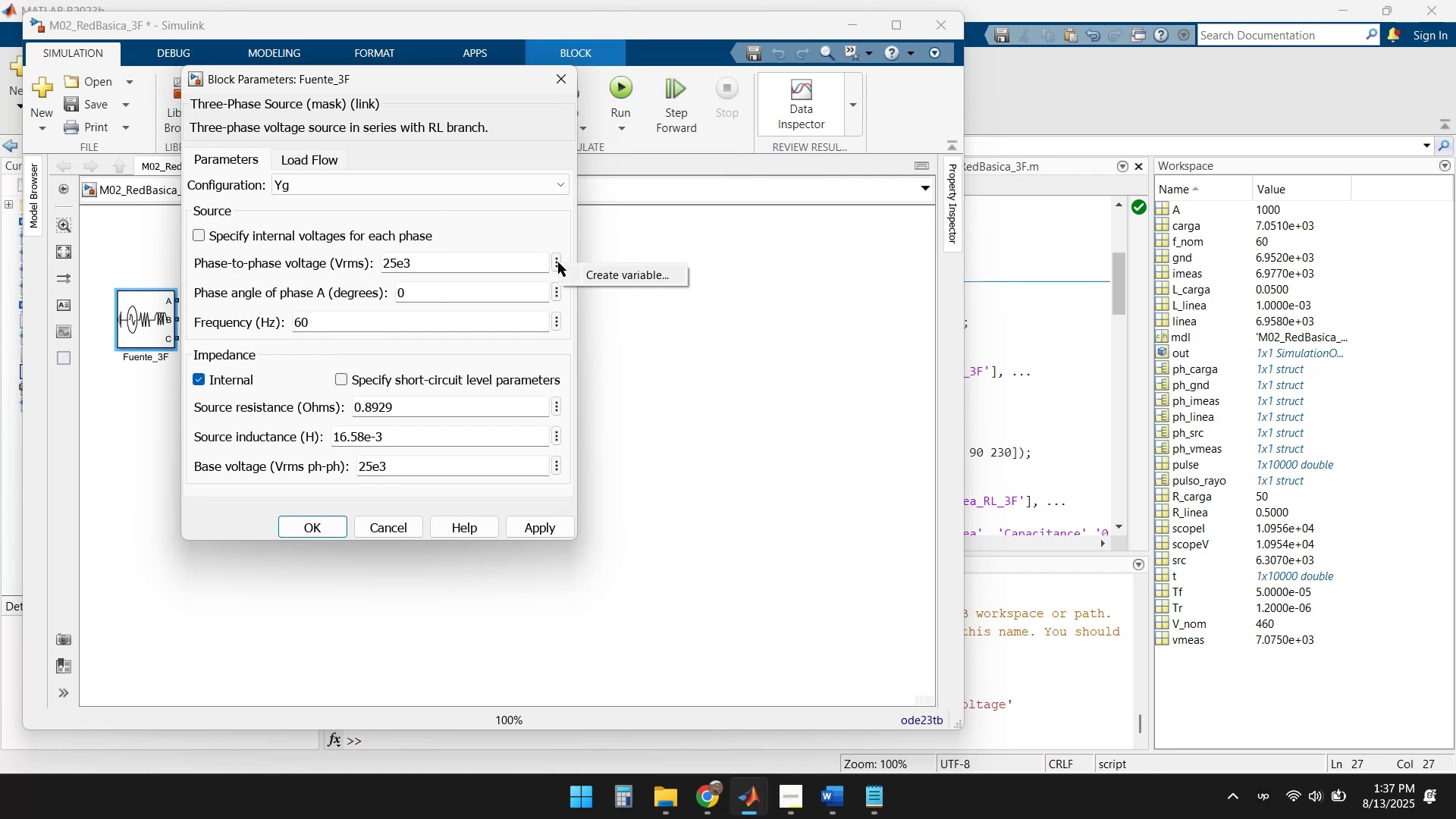 
left_click([558, 262])
 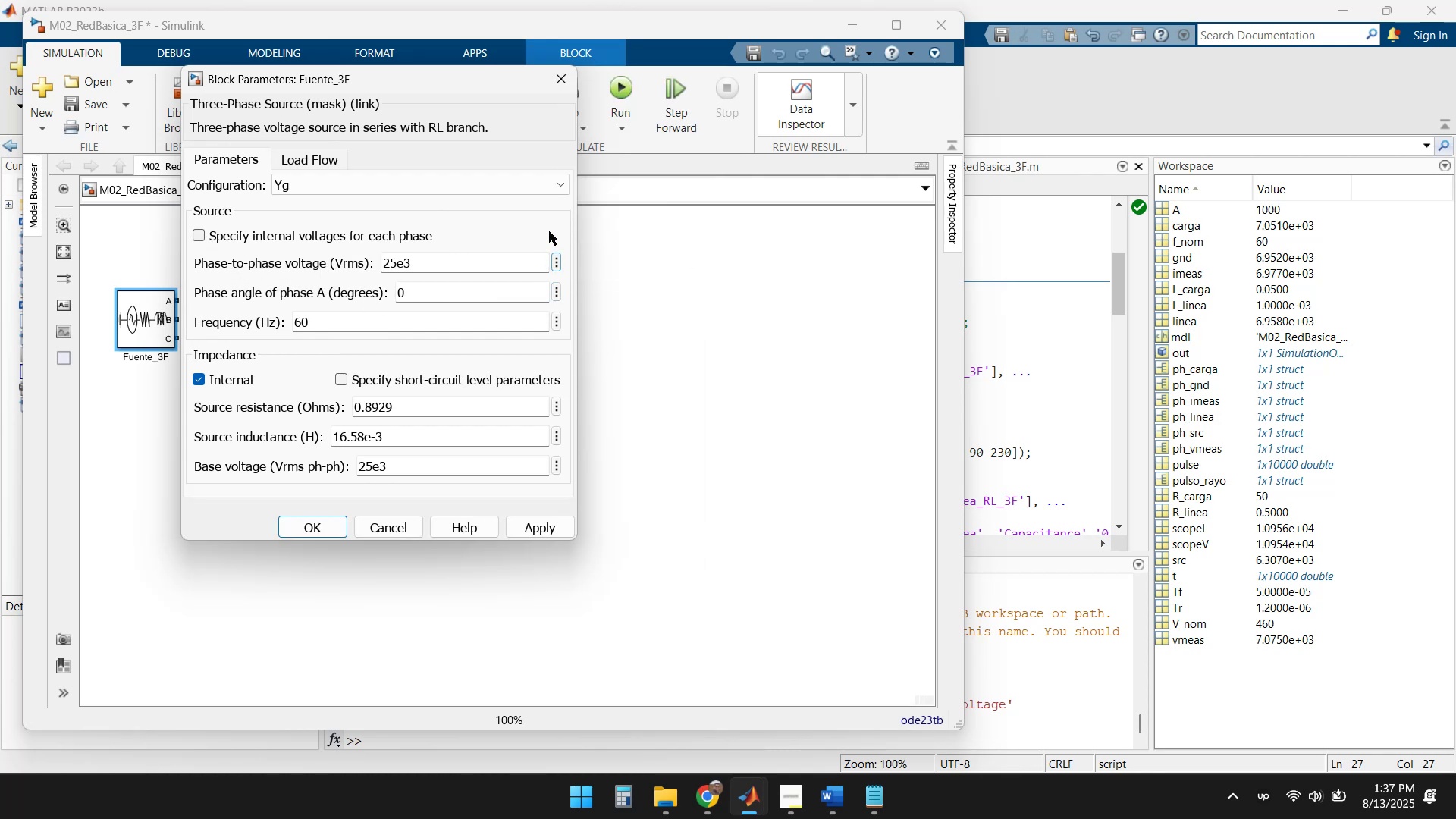 
left_click([548, 230])
 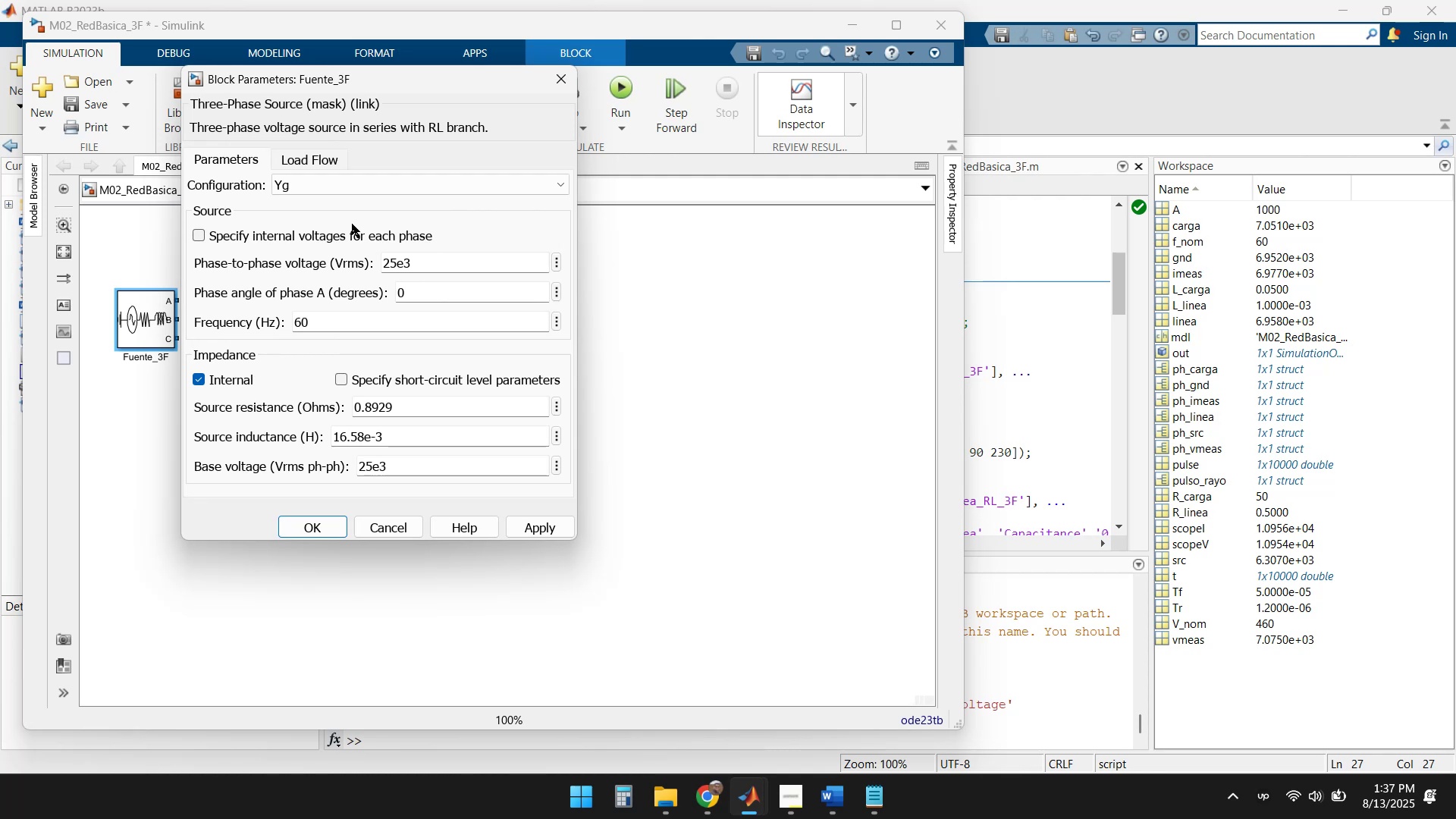 
left_click([311, 156])
 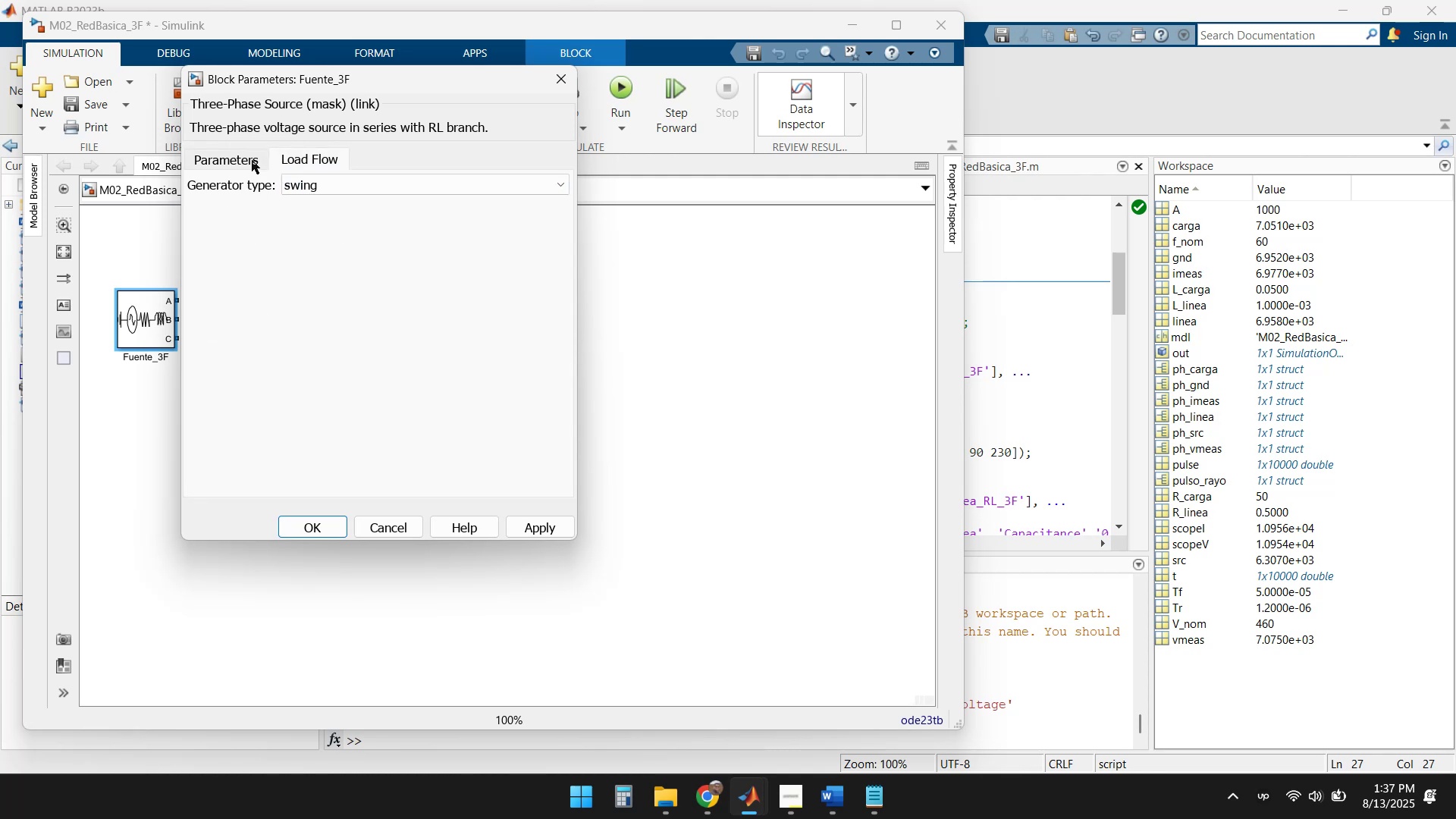 
left_click([246, 160])
 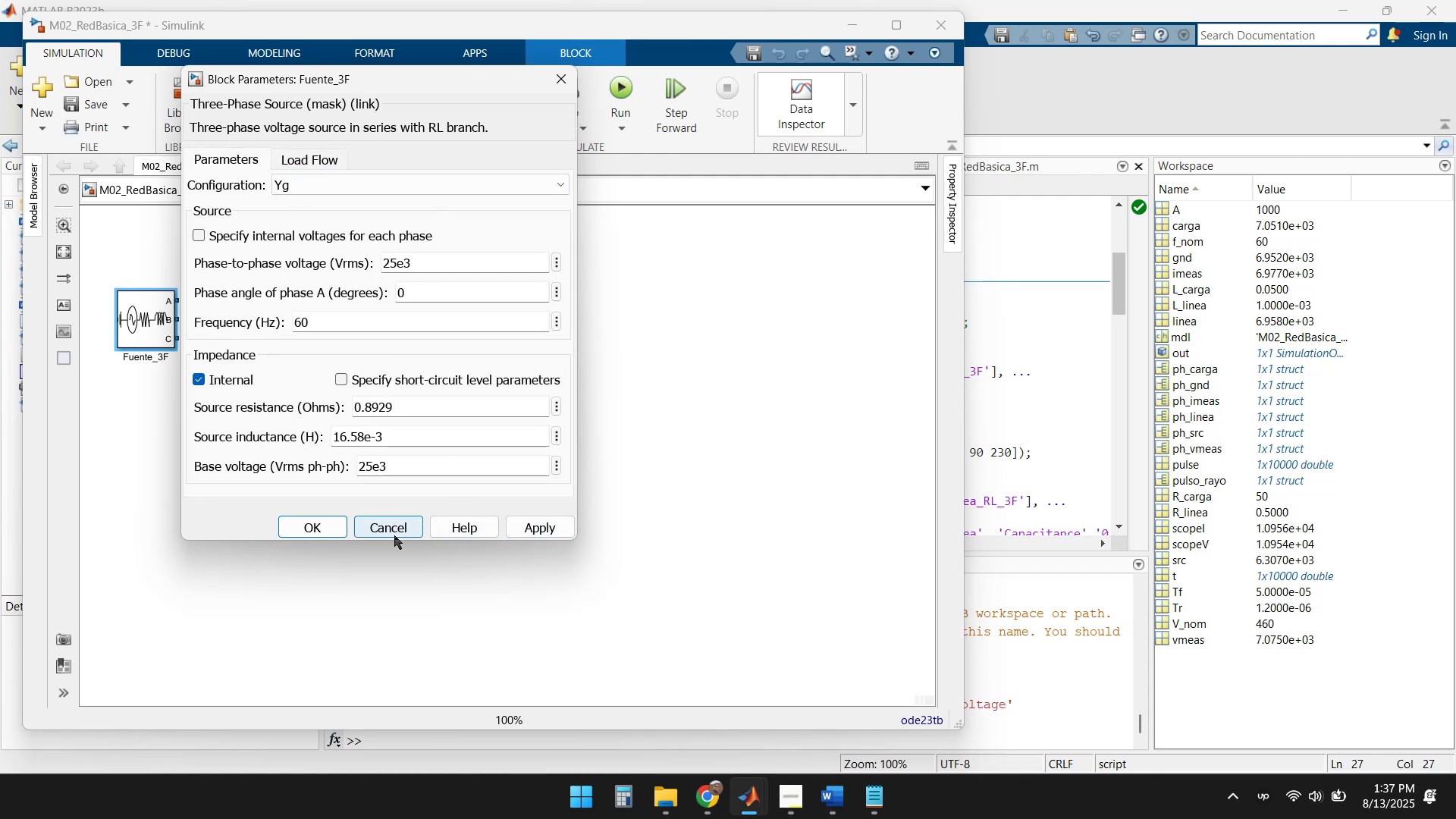 
left_click([401, 529])
 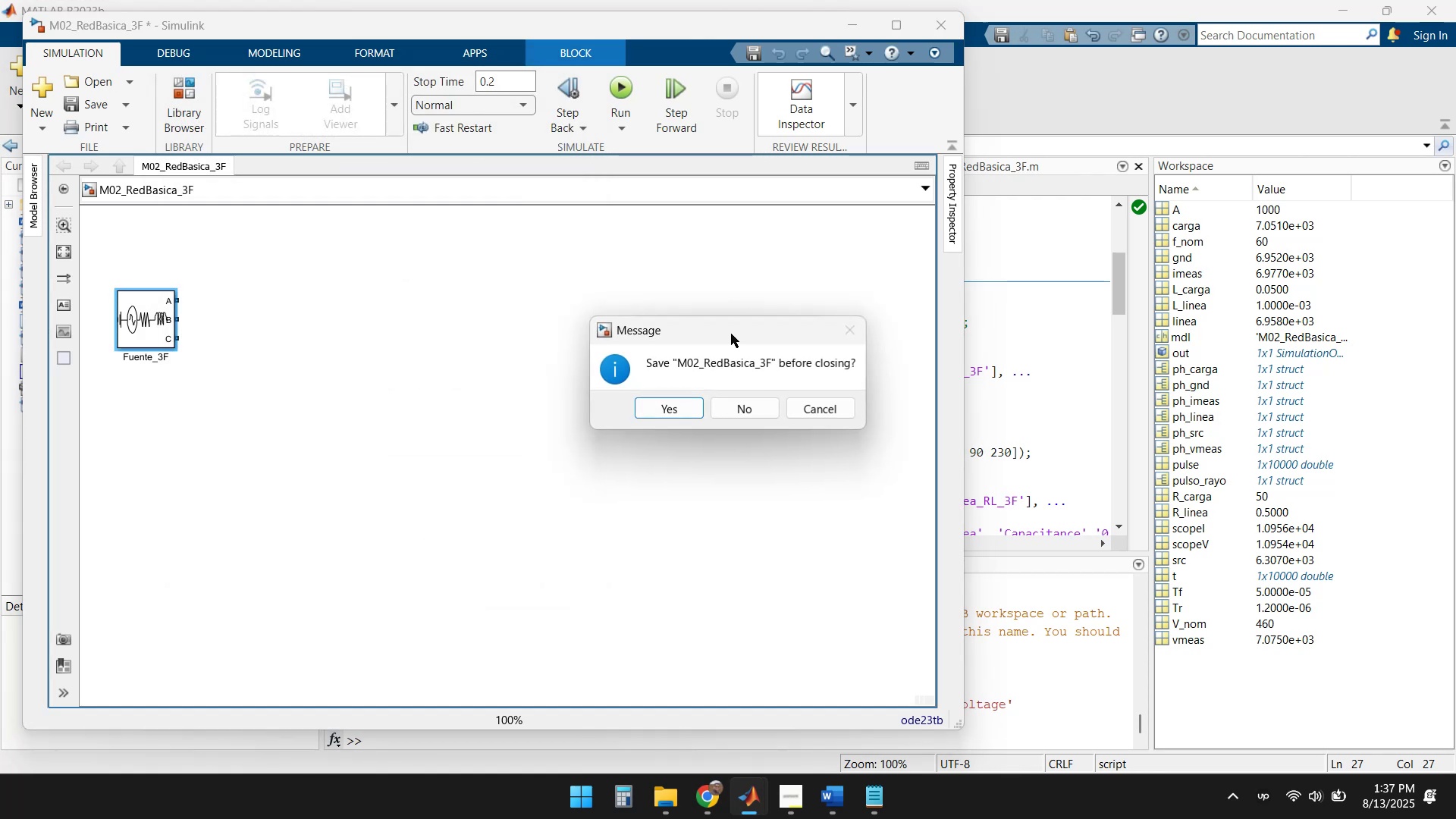 
left_click([745, 411])
 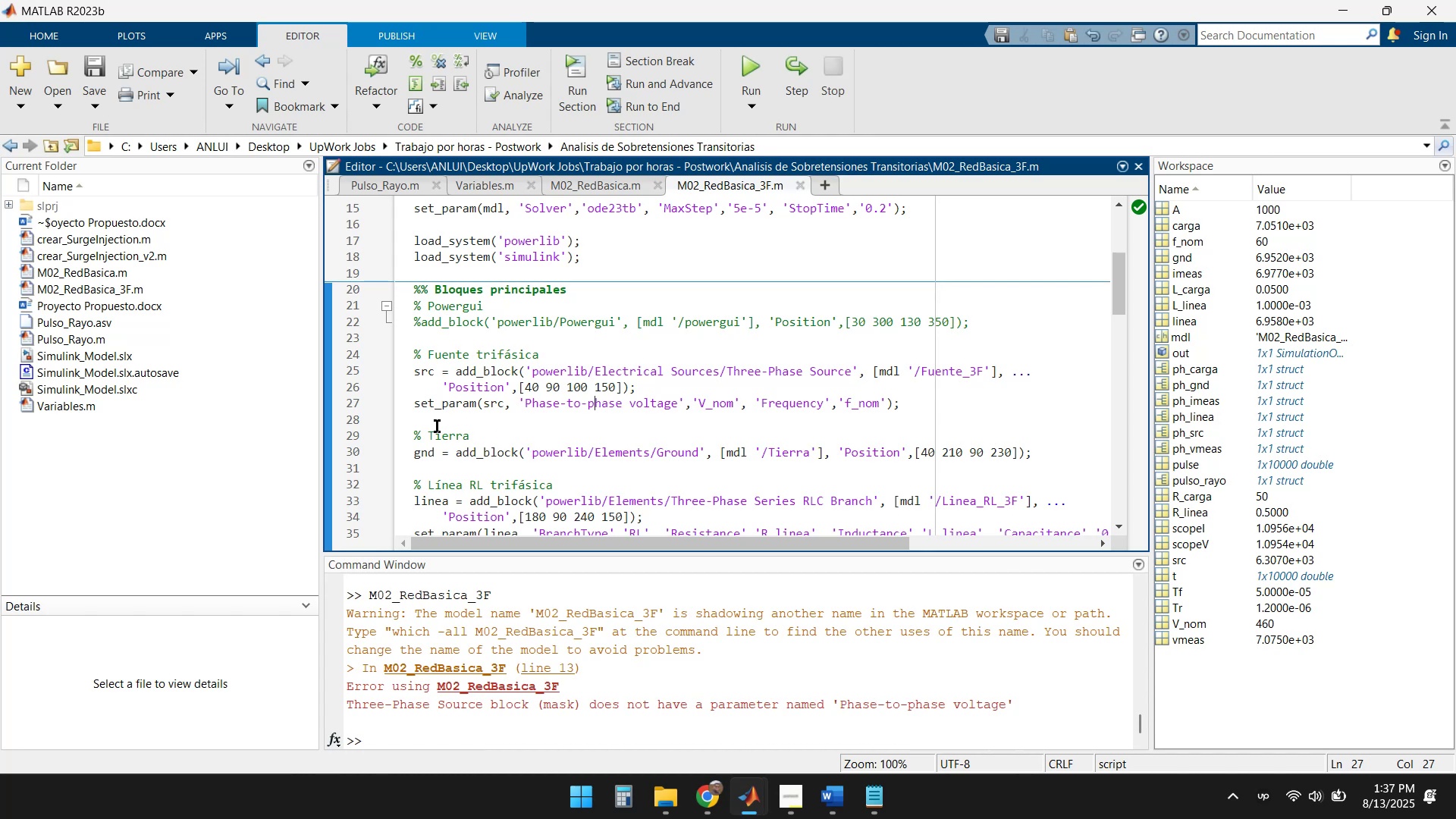 
left_click([408, 404])
 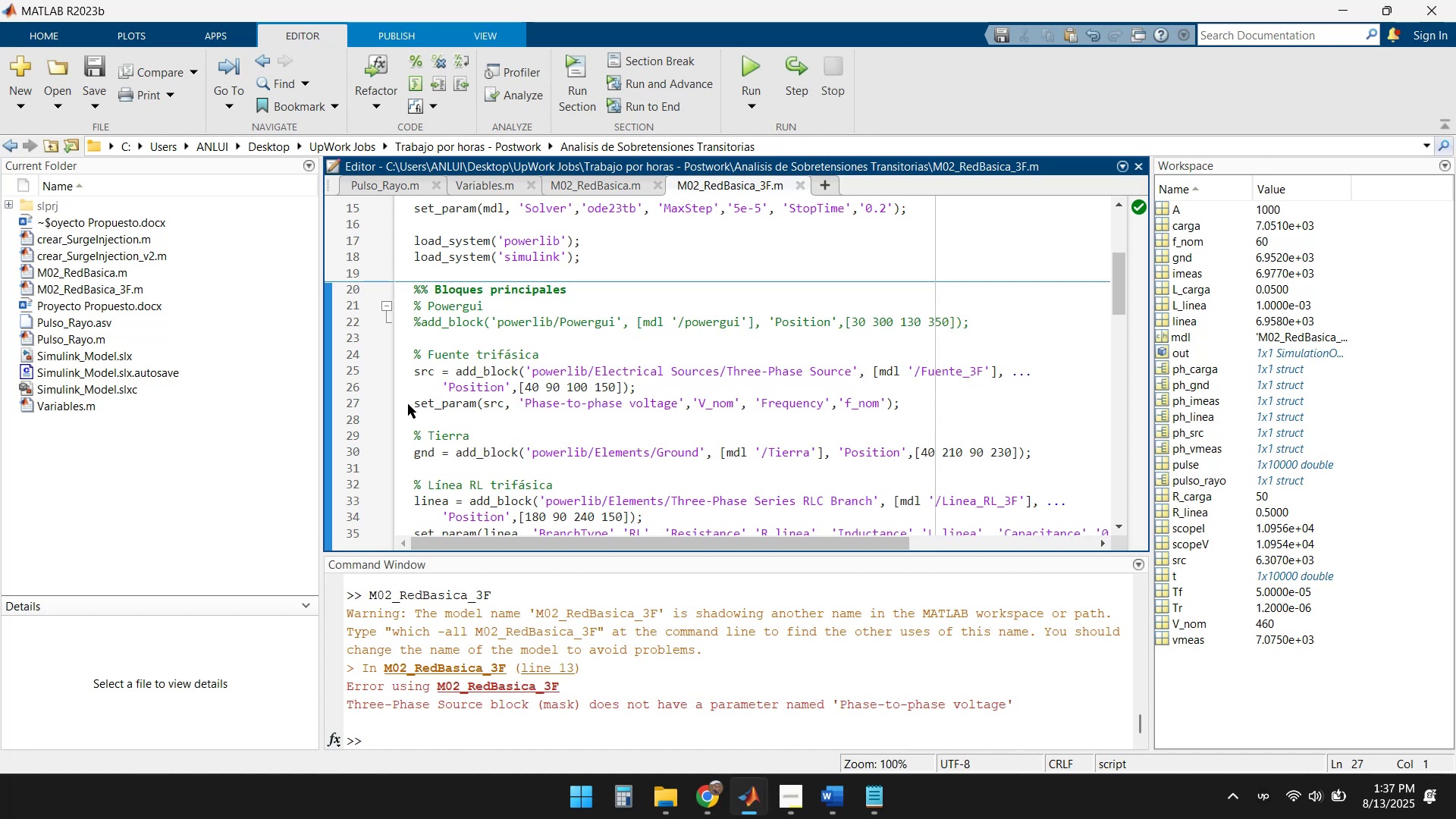 
key(Shift+5)
 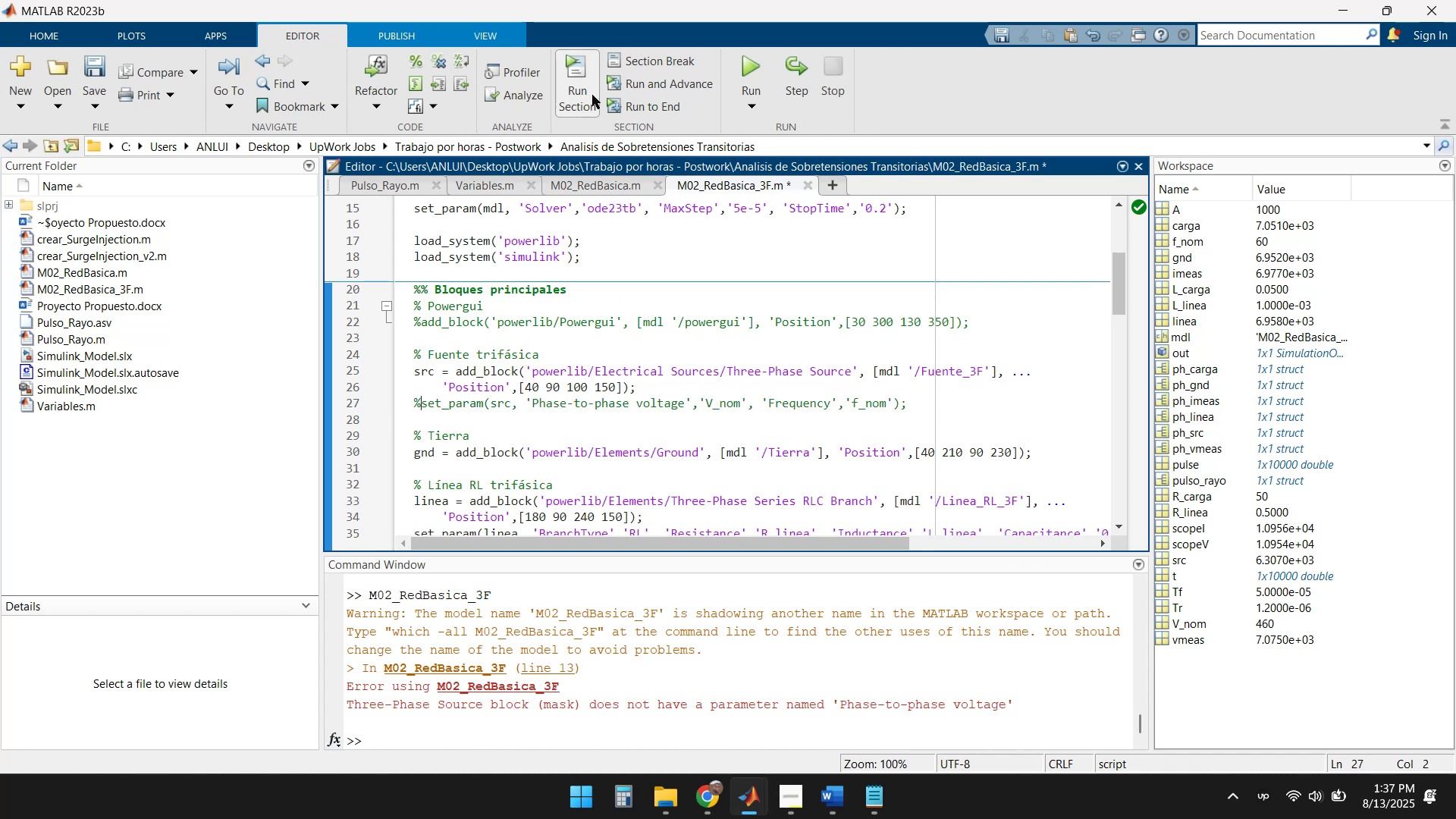 
left_click([750, 71])
 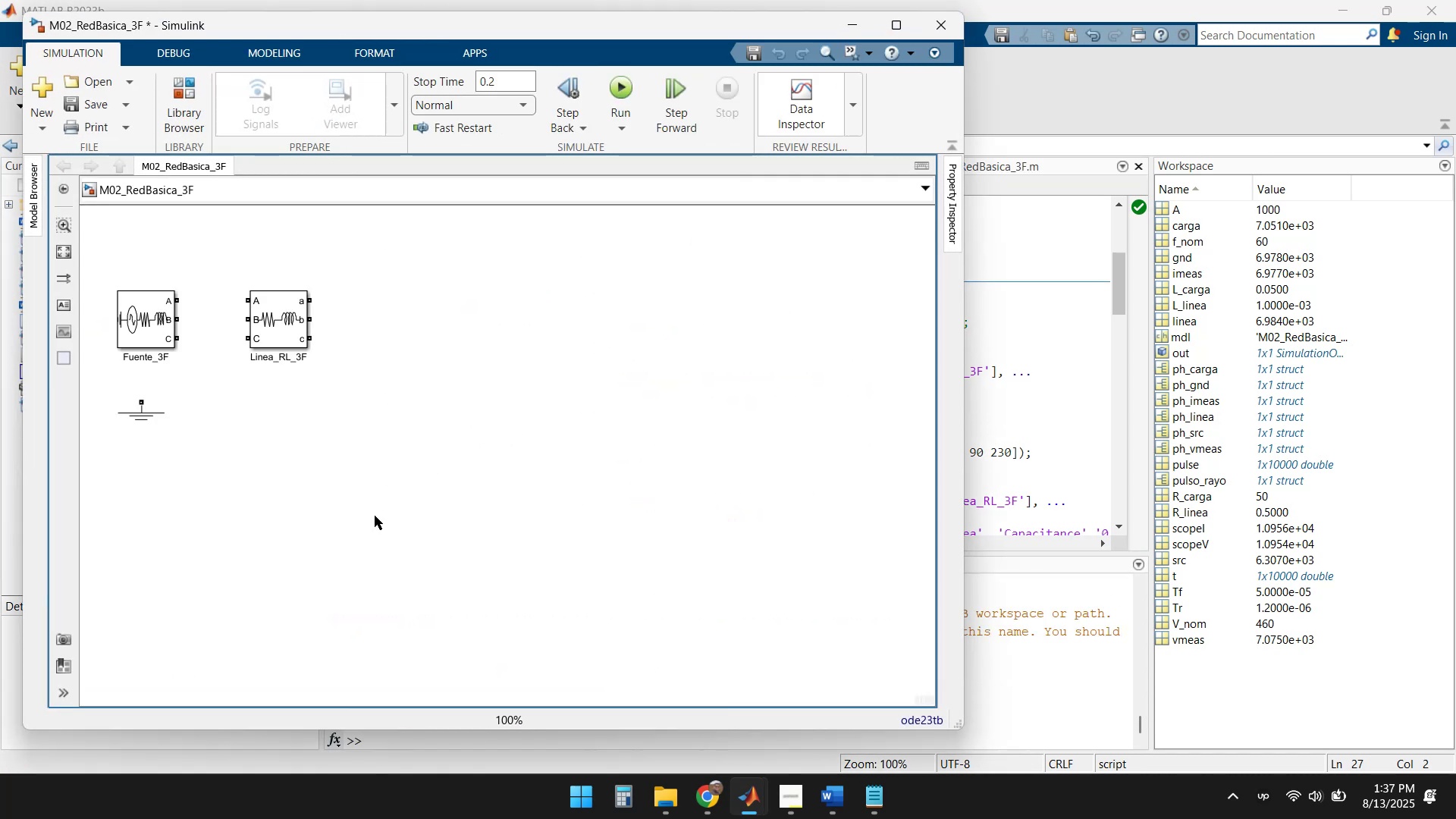 
wait(5.56)
 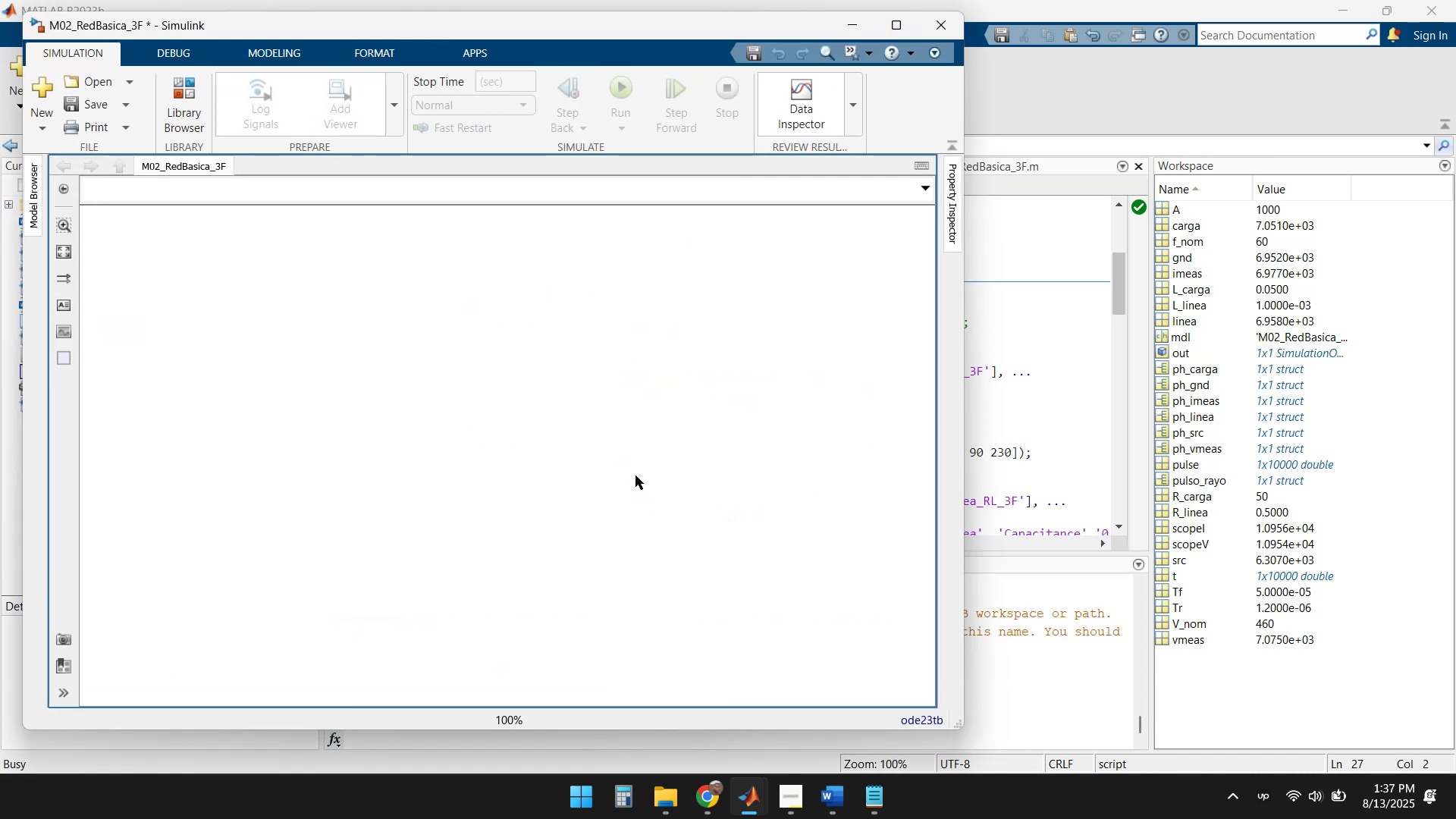 
left_click([856, 28])
 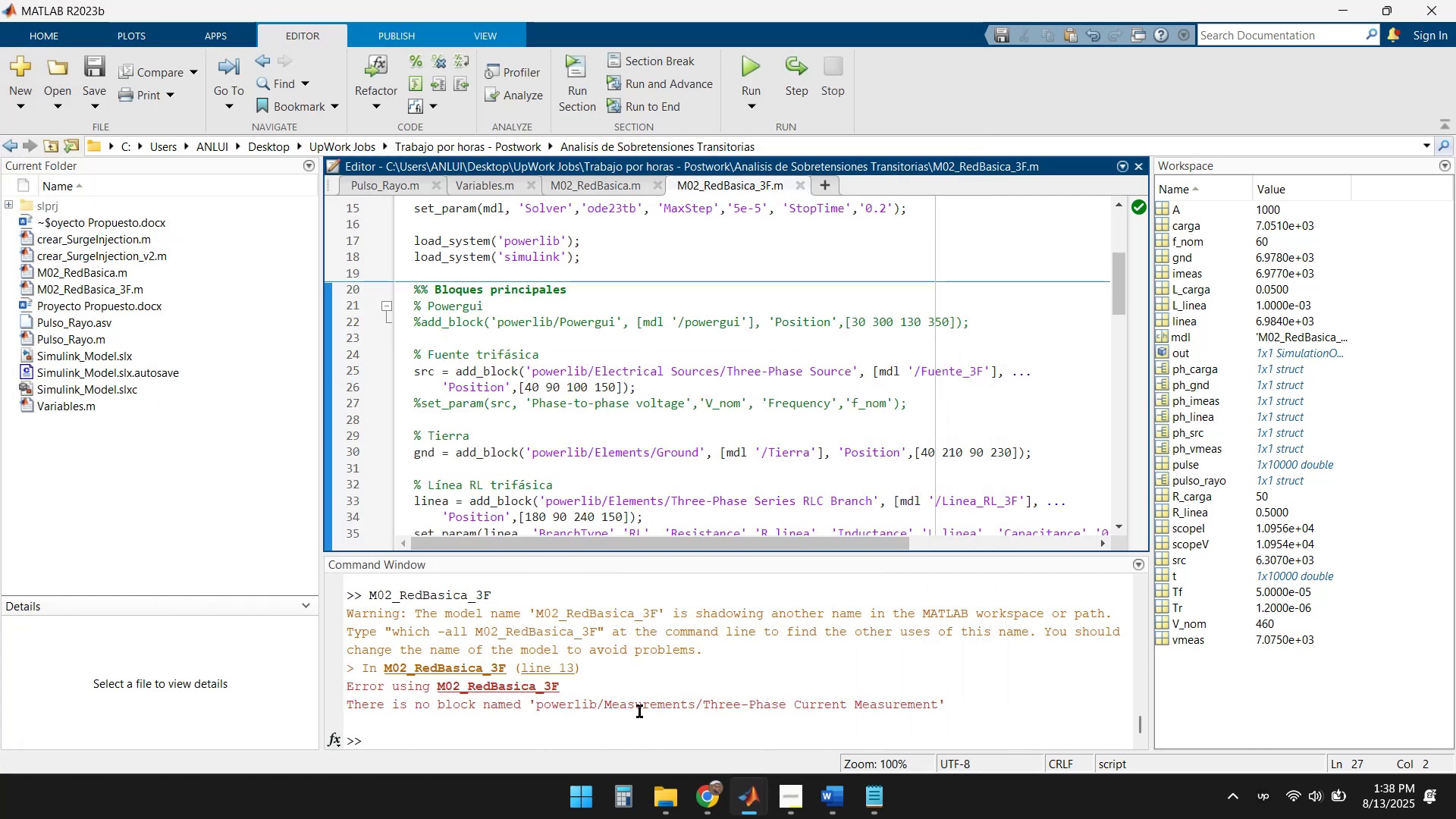 
wait(9.8)
 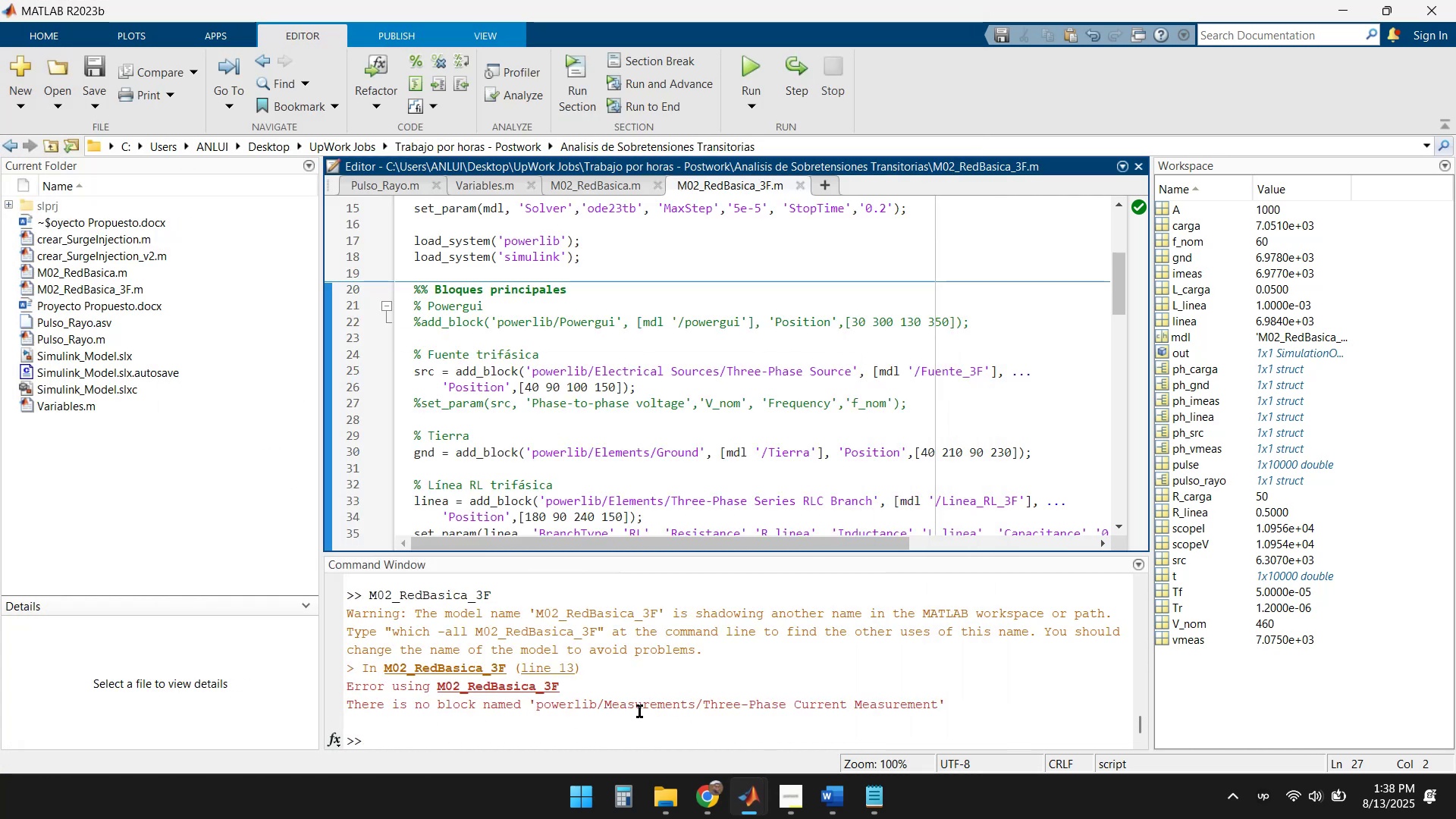 
scroll: coordinate [663, 405], scroll_direction: down, amount: 1.0
 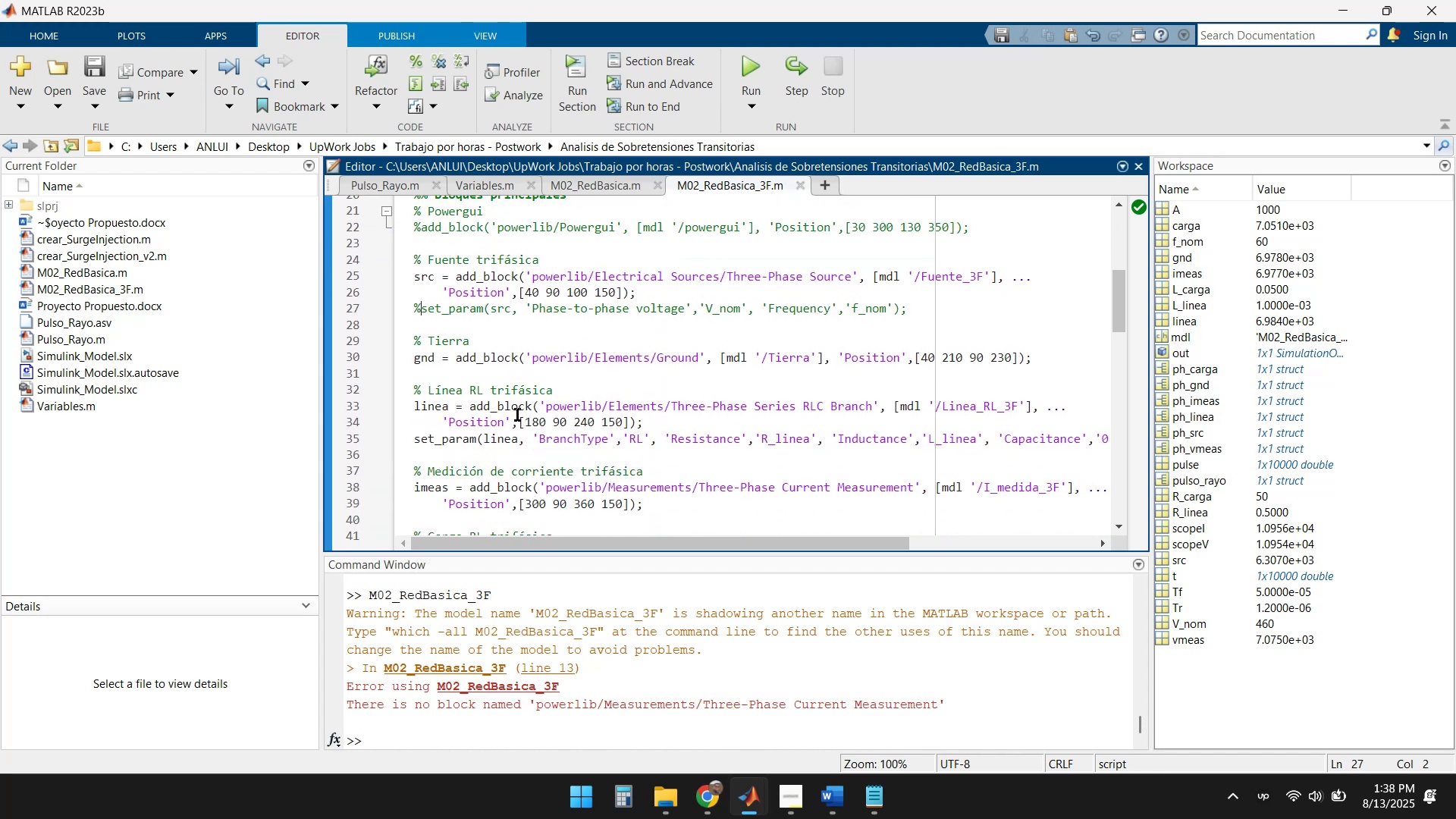 
wait(8.72)
 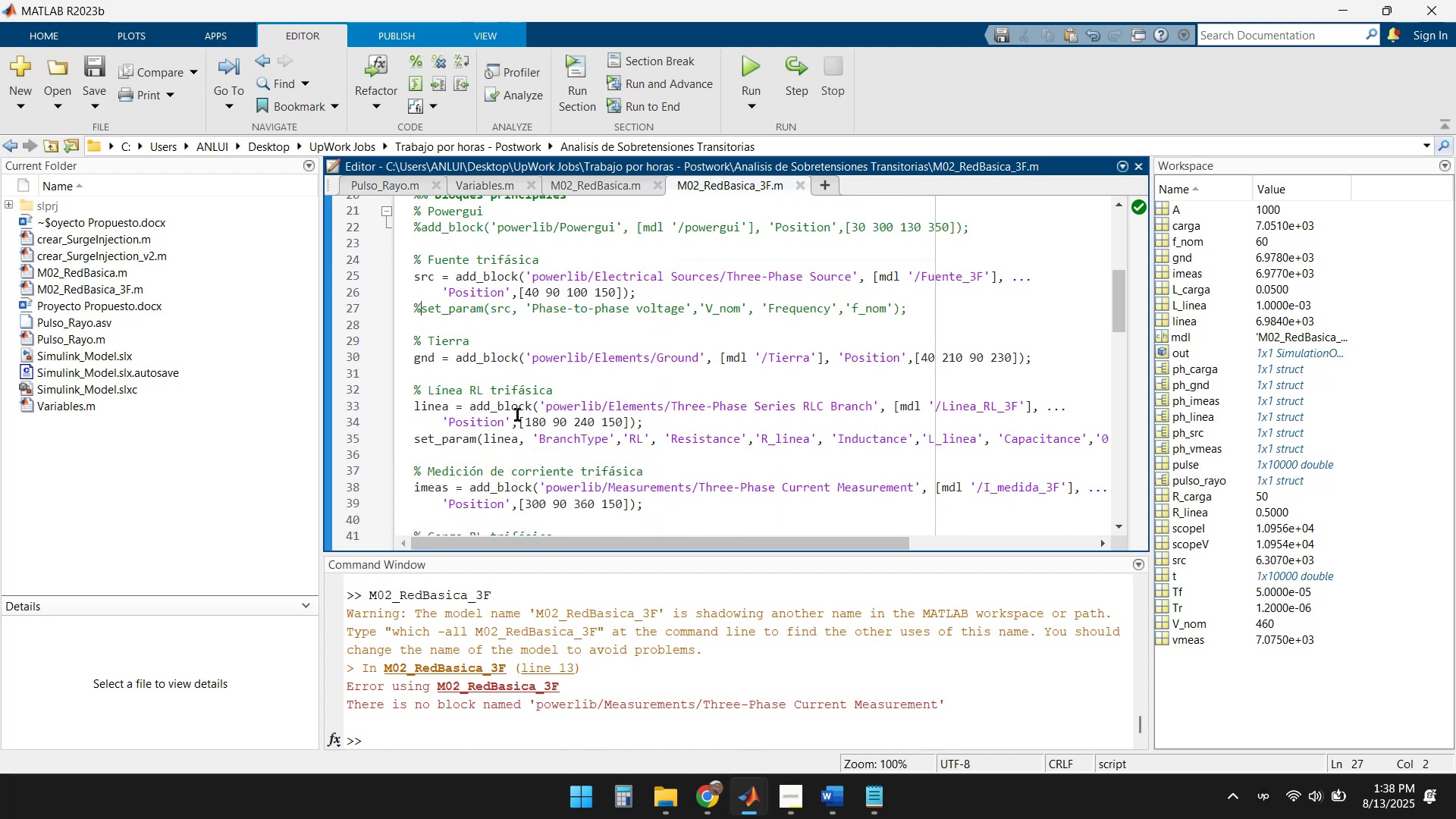 
scroll: coordinate [687, 425], scroll_direction: down, amount: 1.0
 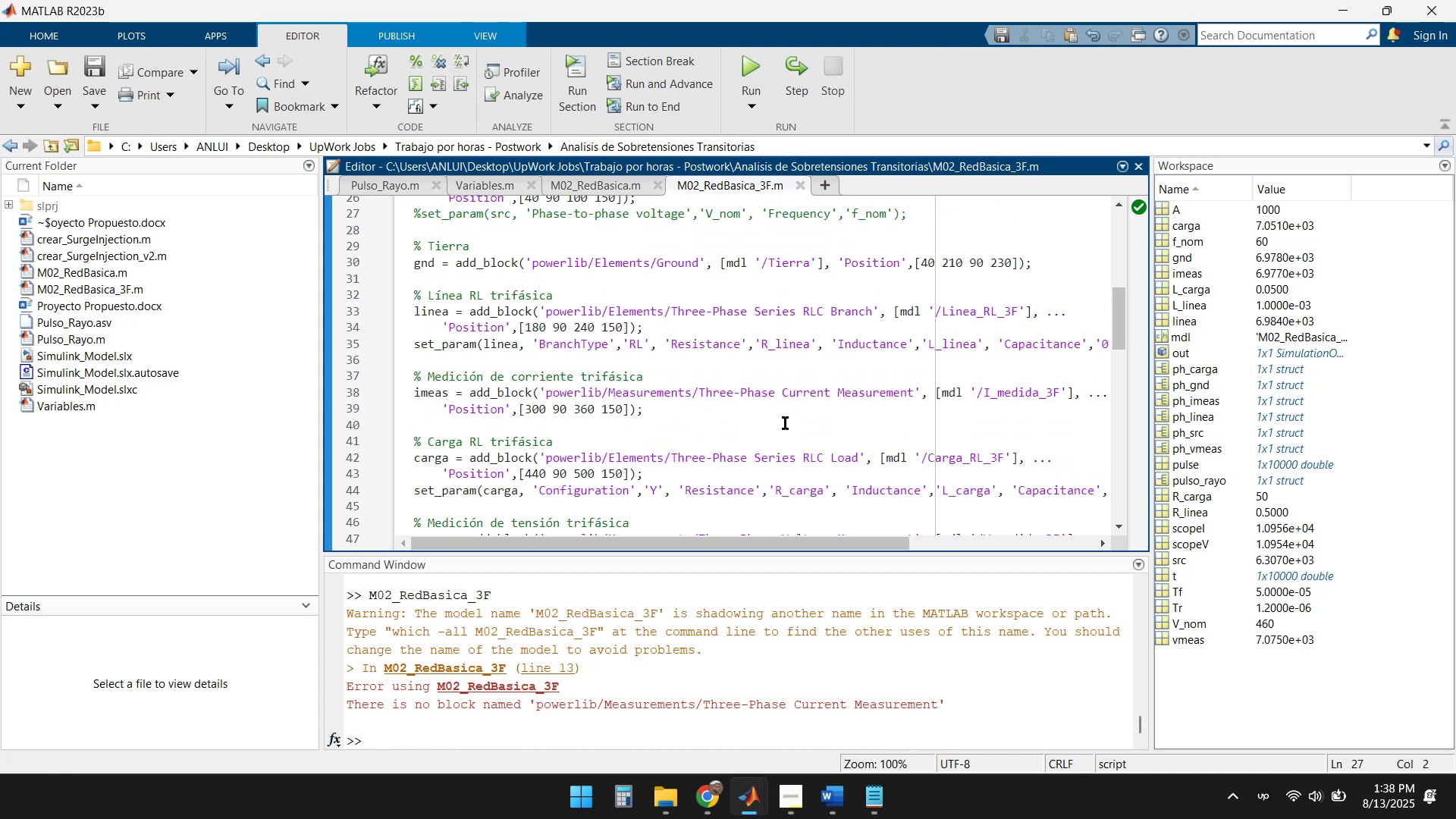 
wait(9.42)
 